 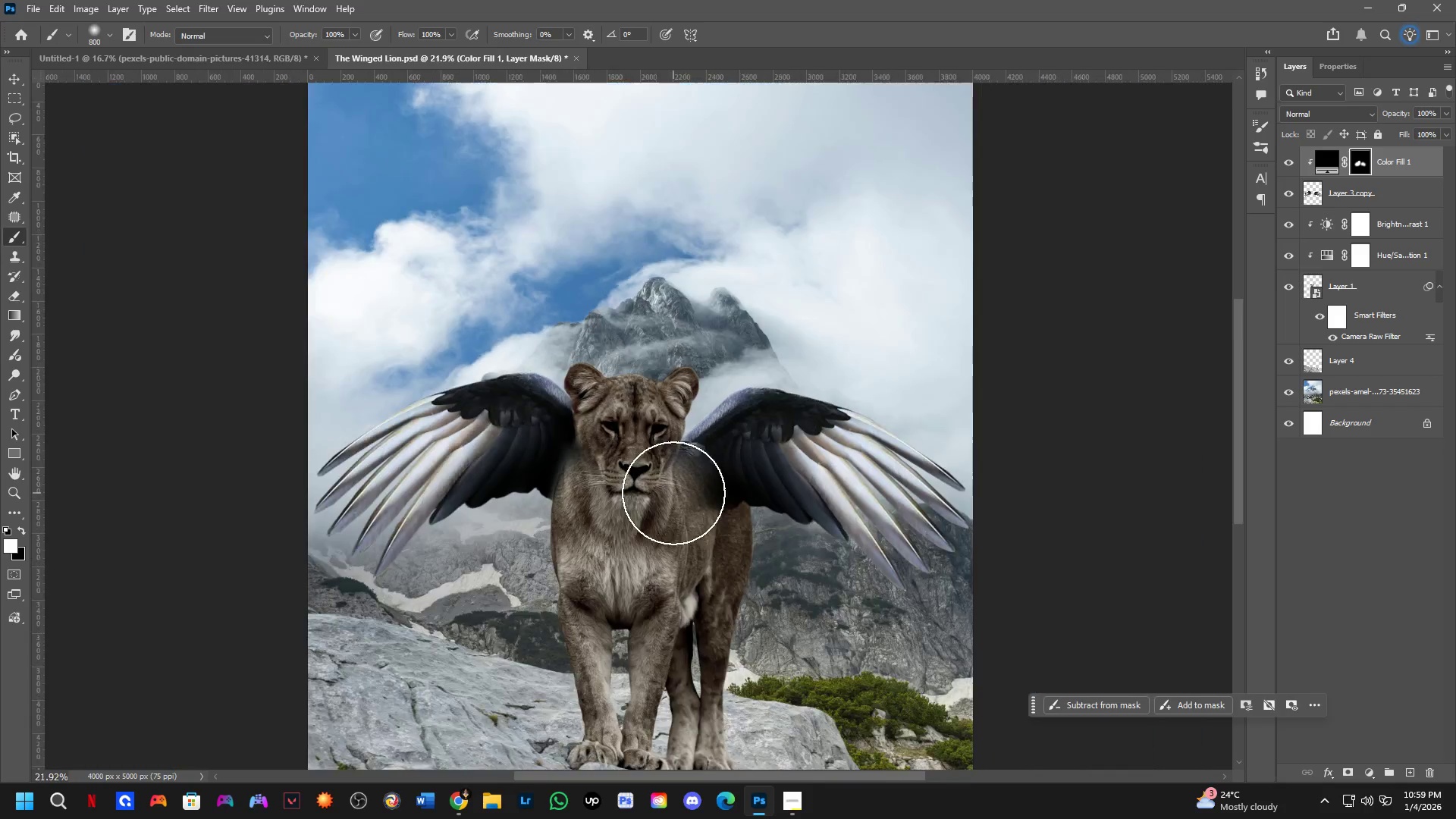 
left_click_drag(start_coordinate=[673, 494], to_coordinate=[656, 456])
 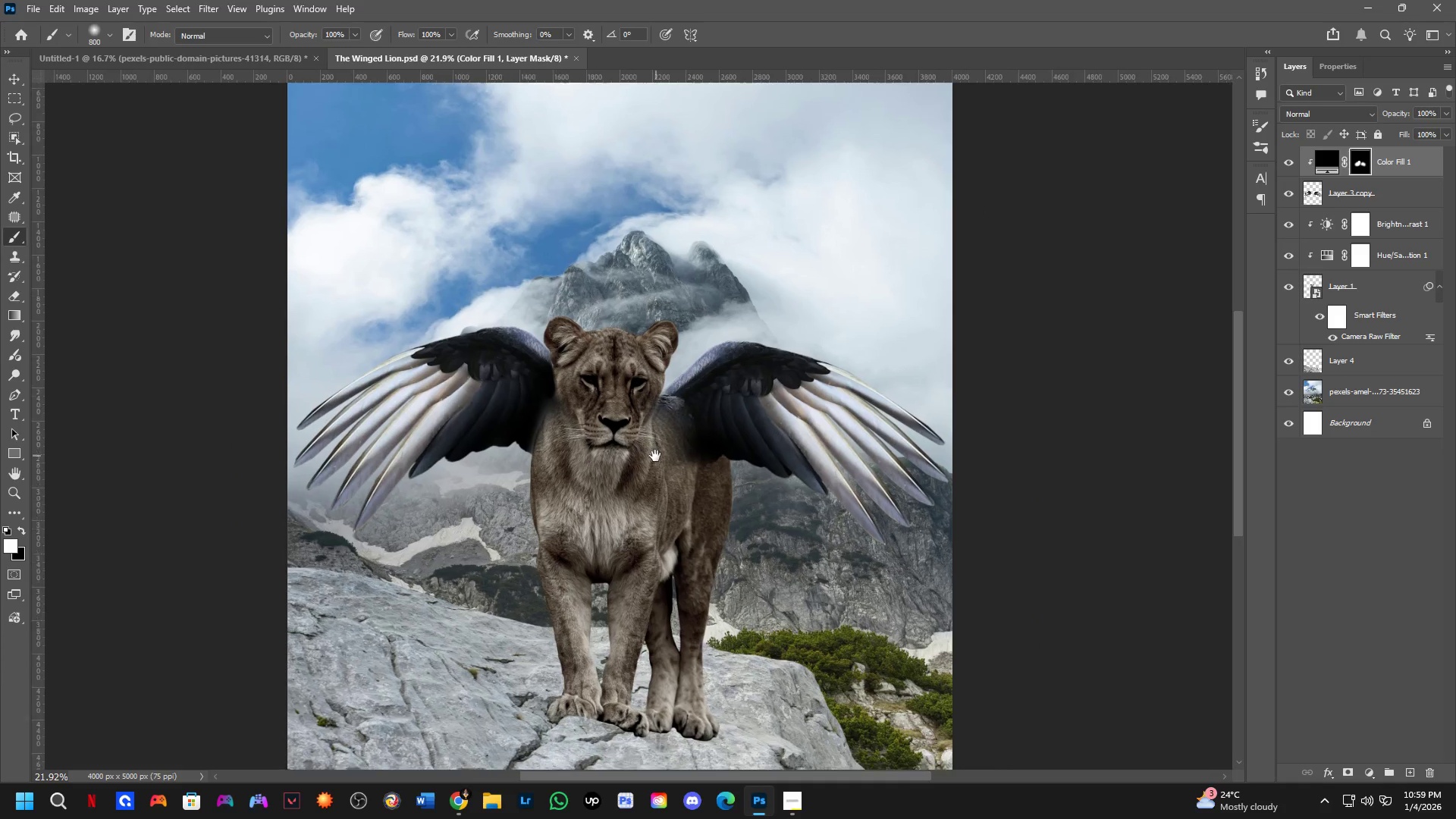 
scroll: coordinate [673, 492], scroll_direction: down, amount: 6.0
 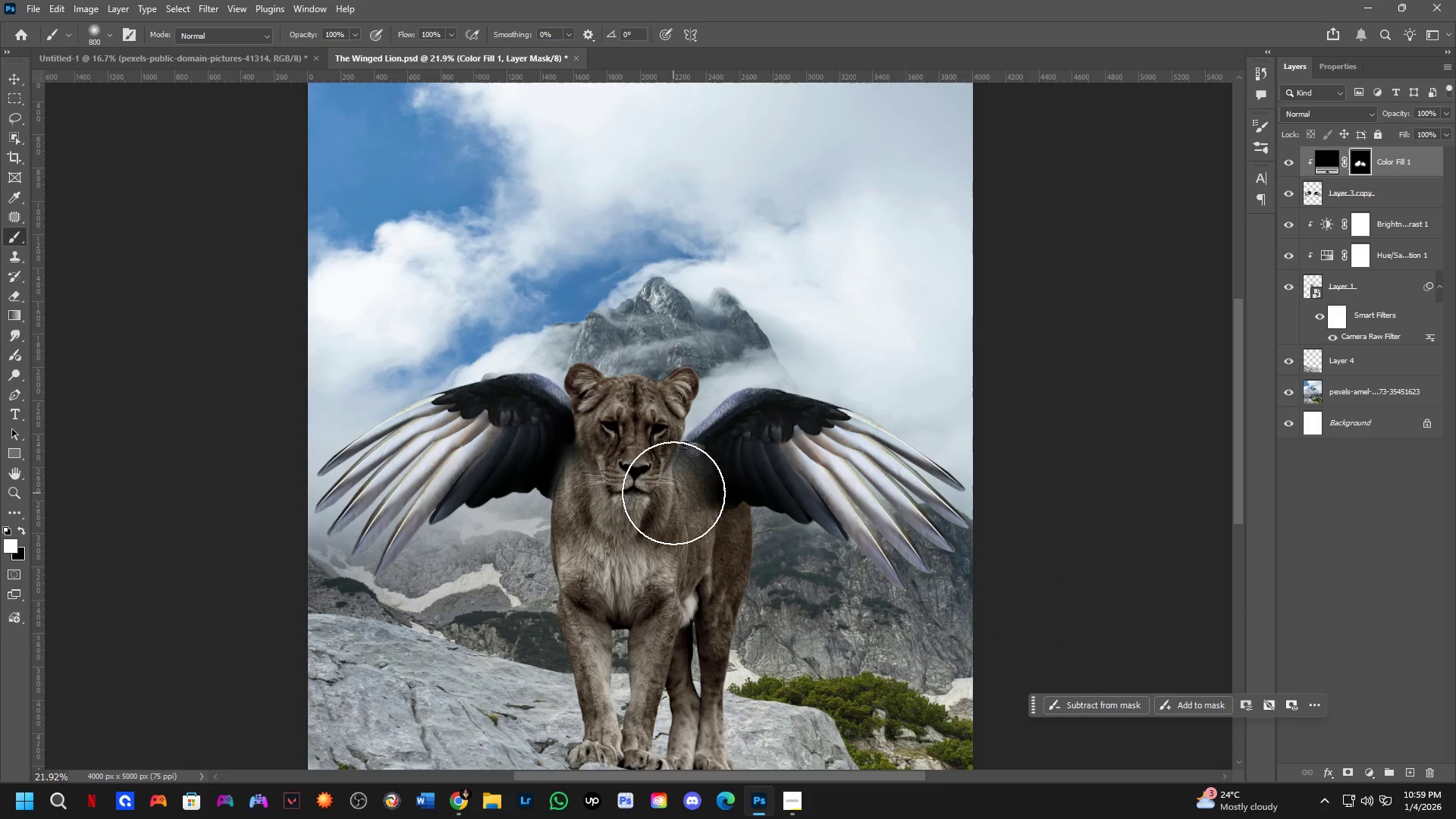 
scroll: coordinate [654, 457], scroll_direction: up, amount: 5.0
 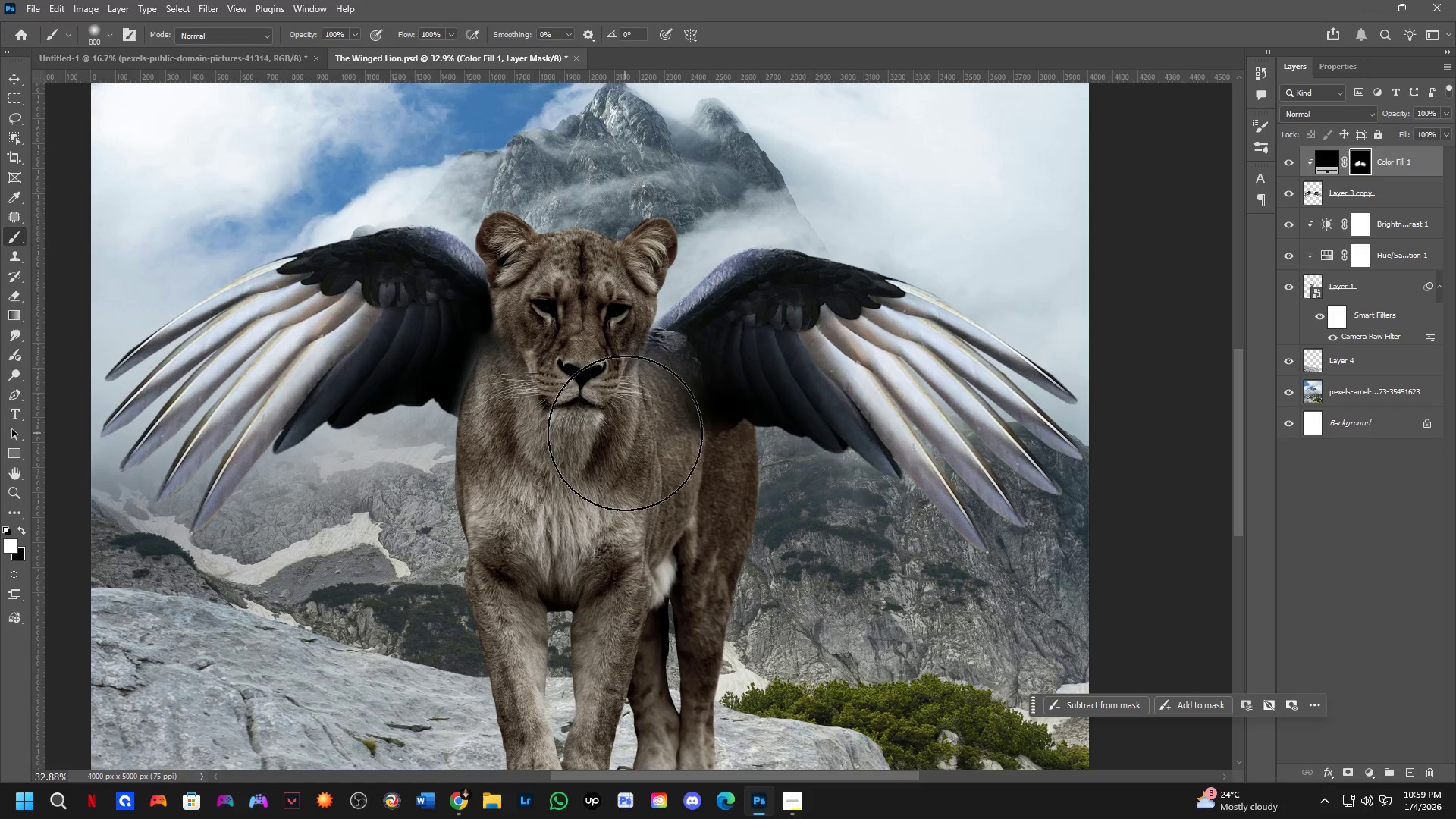 
hold_key(key=ControlLeft, duration=0.47)
 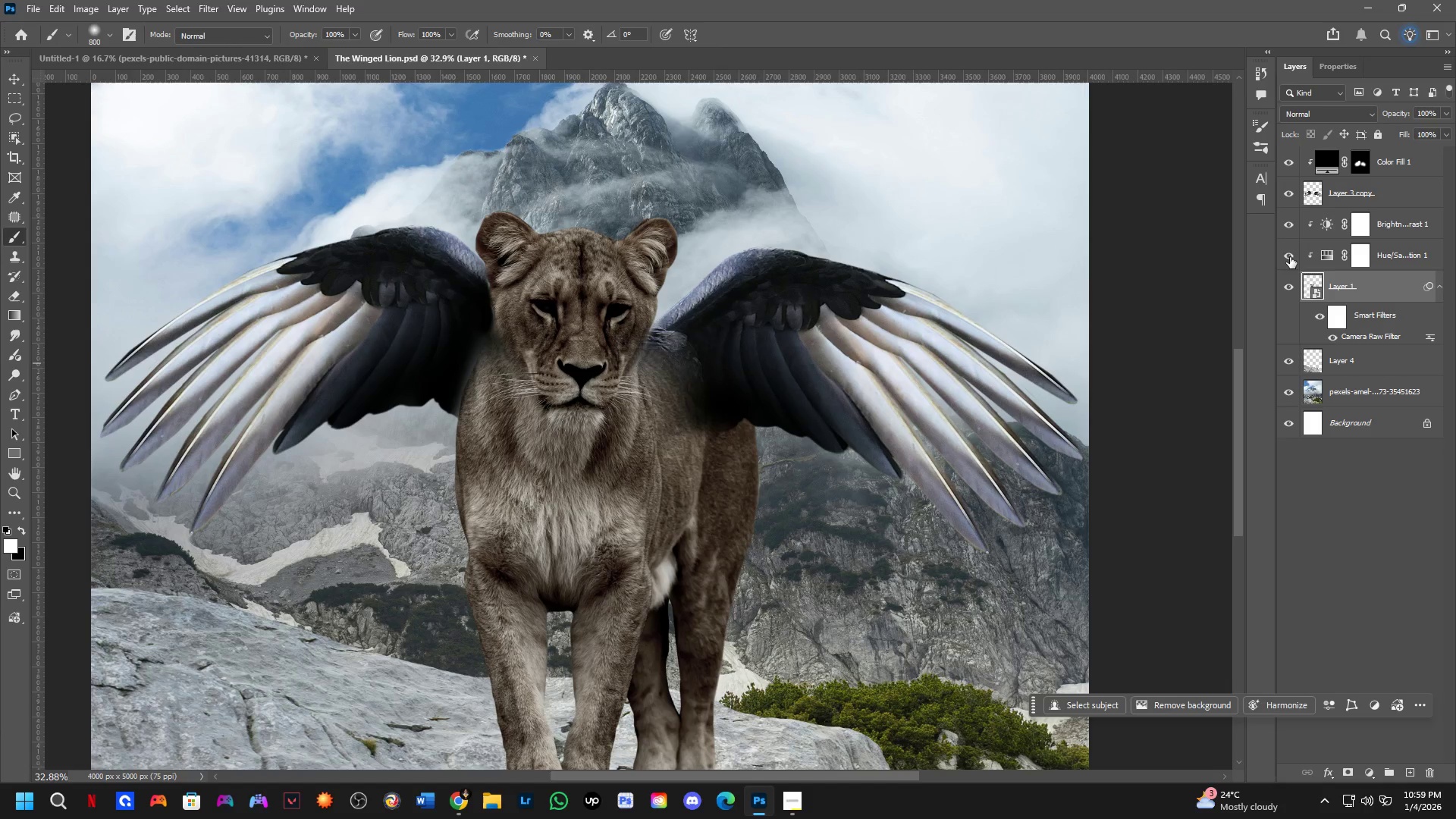 
left_click([1398, 255])
 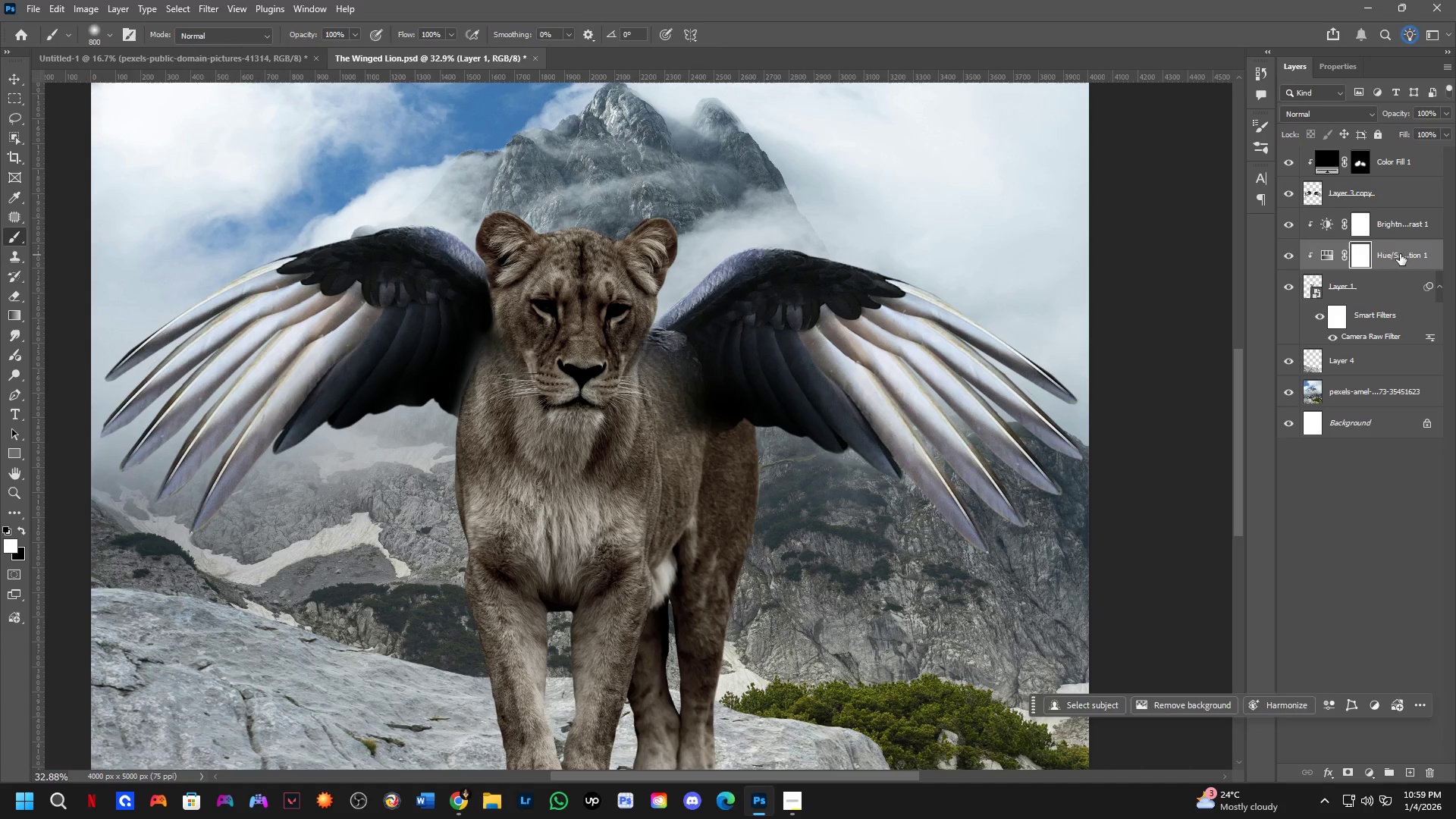 
key(Control+ControlLeft)
 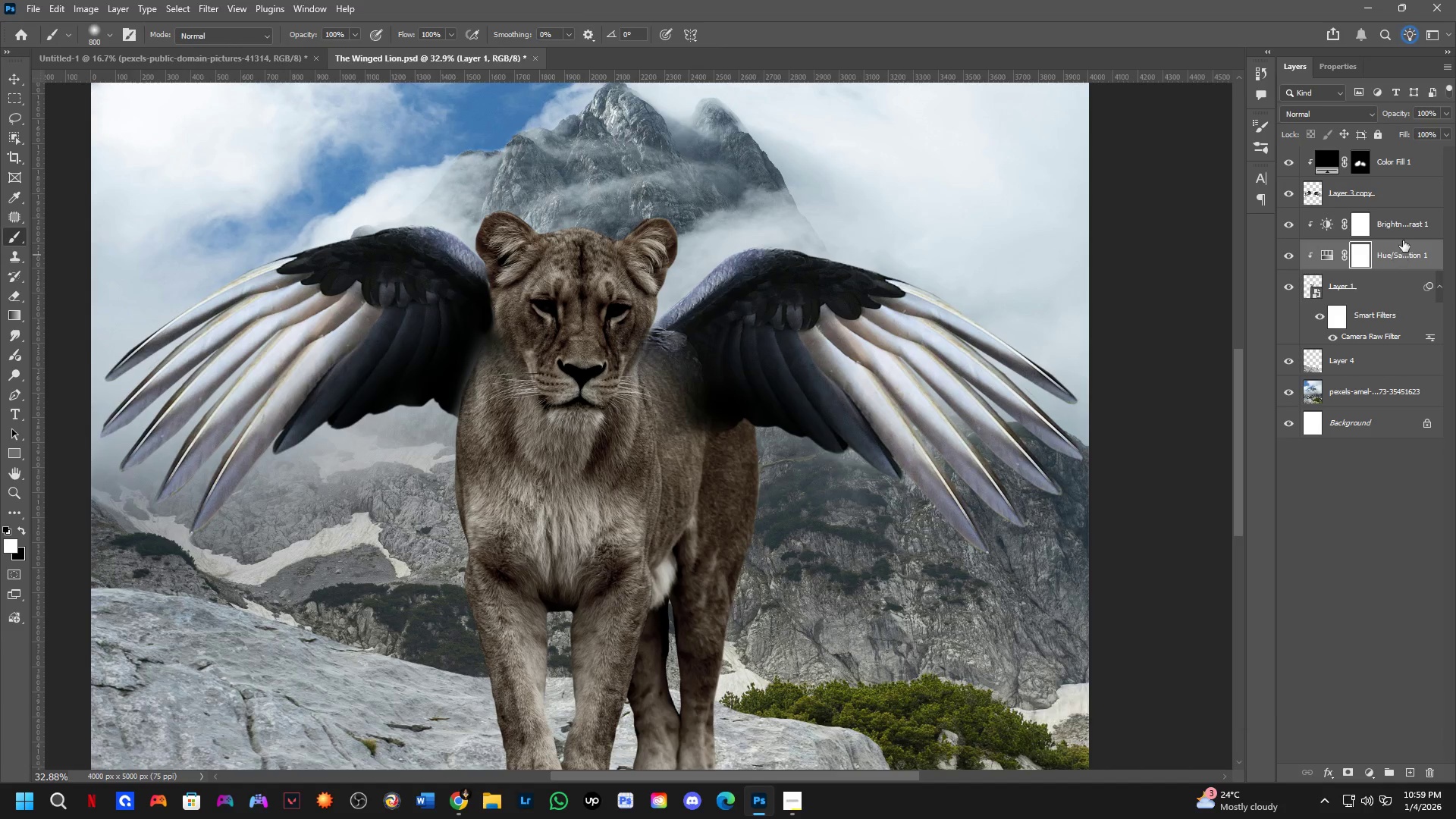 
key(Control+Shift+ShiftLeft)
 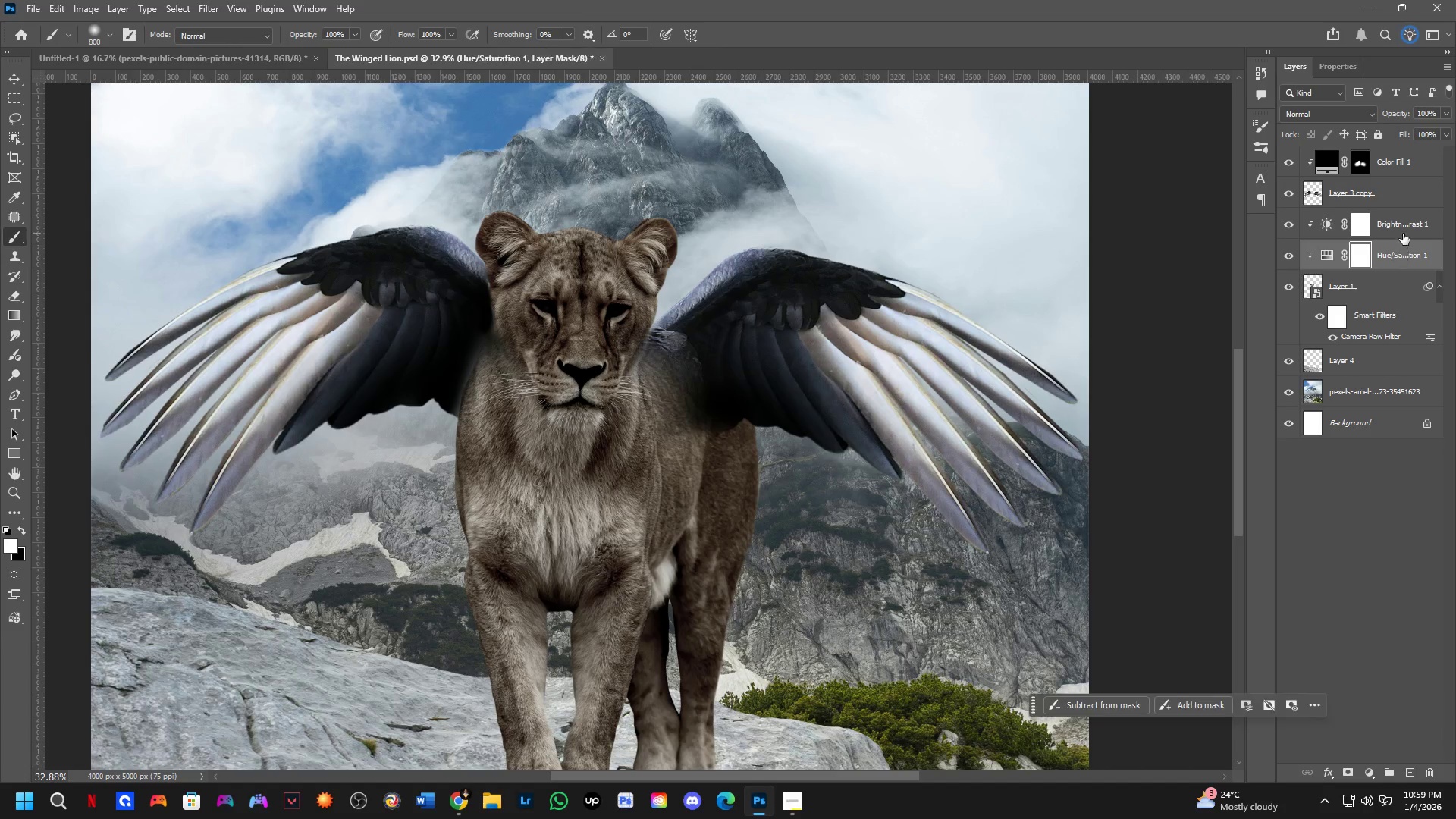 
double_click([1403, 234])
 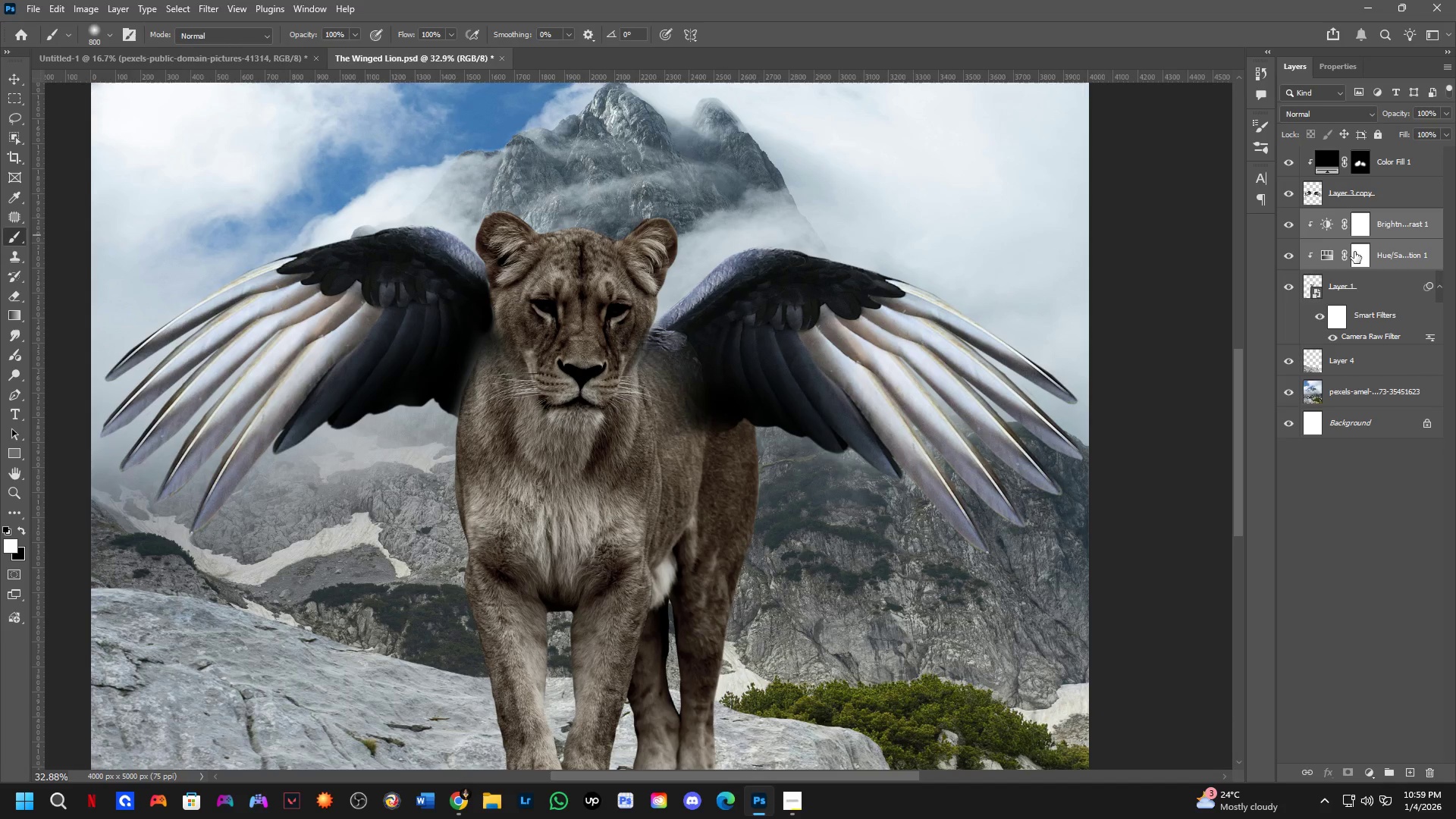 
key(Backspace)
 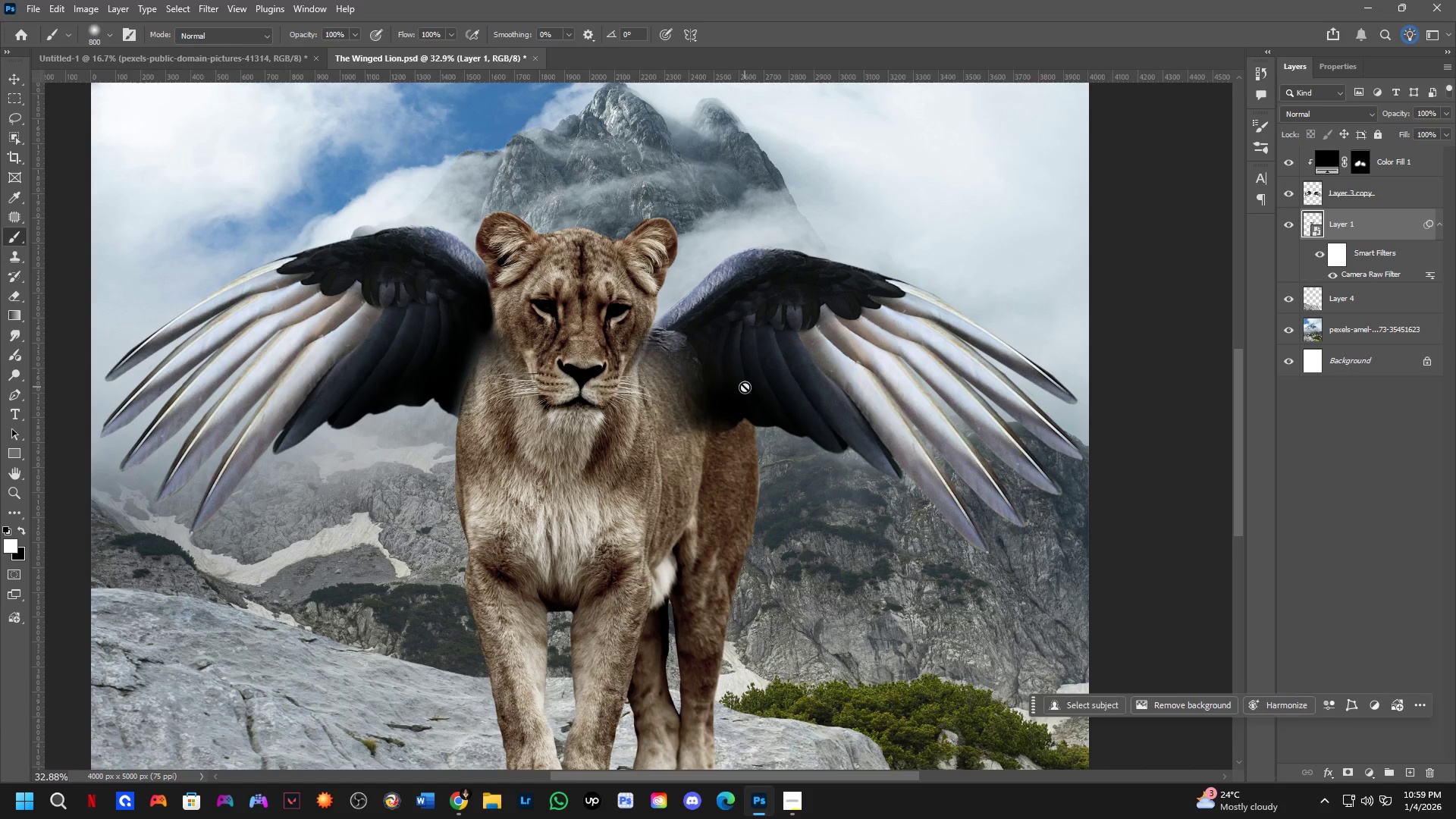 
hold_key(key=Space, duration=0.38)
 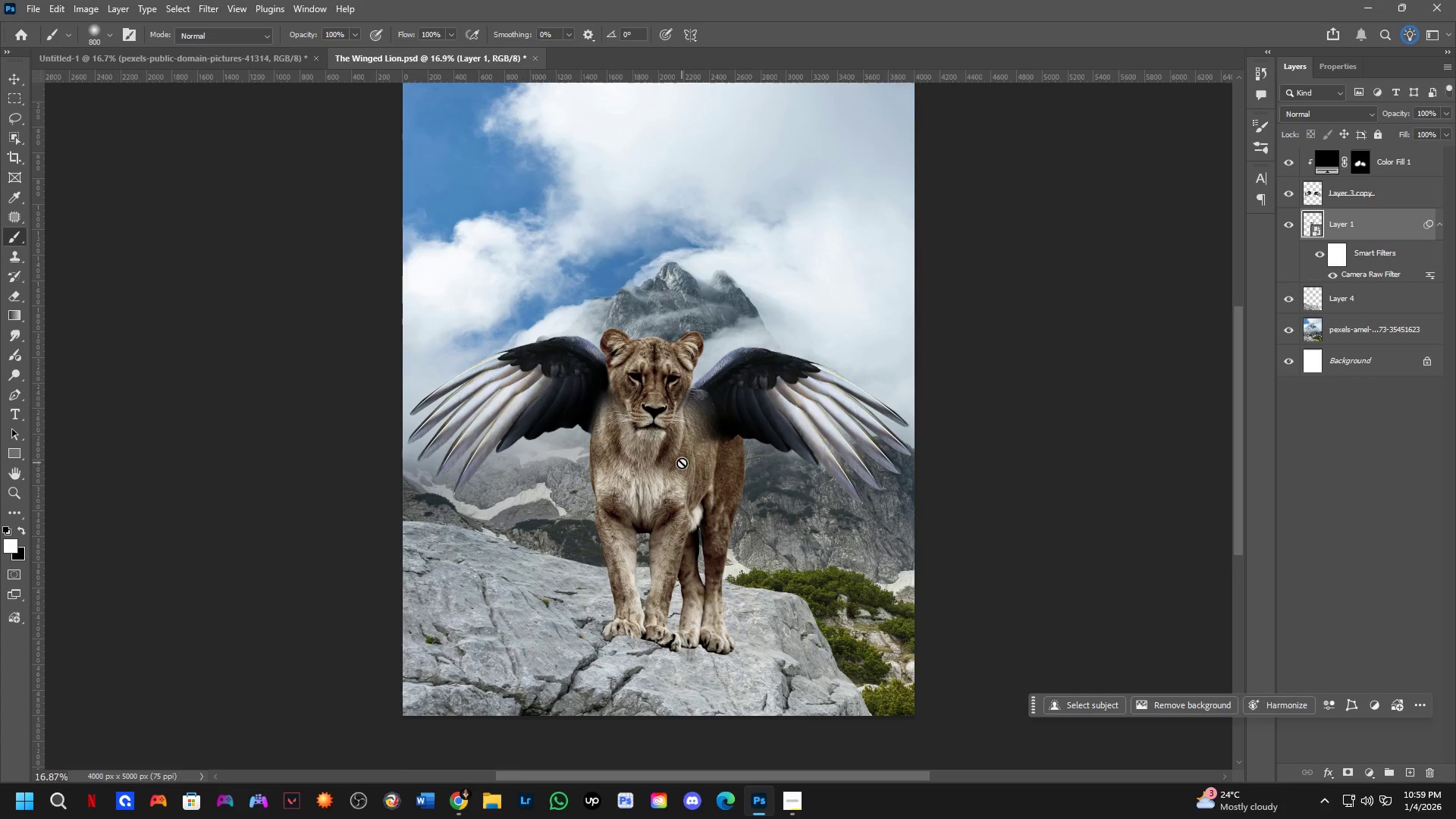 
left_click_drag(start_coordinate=[679, 430], to_coordinate=[688, 463])
 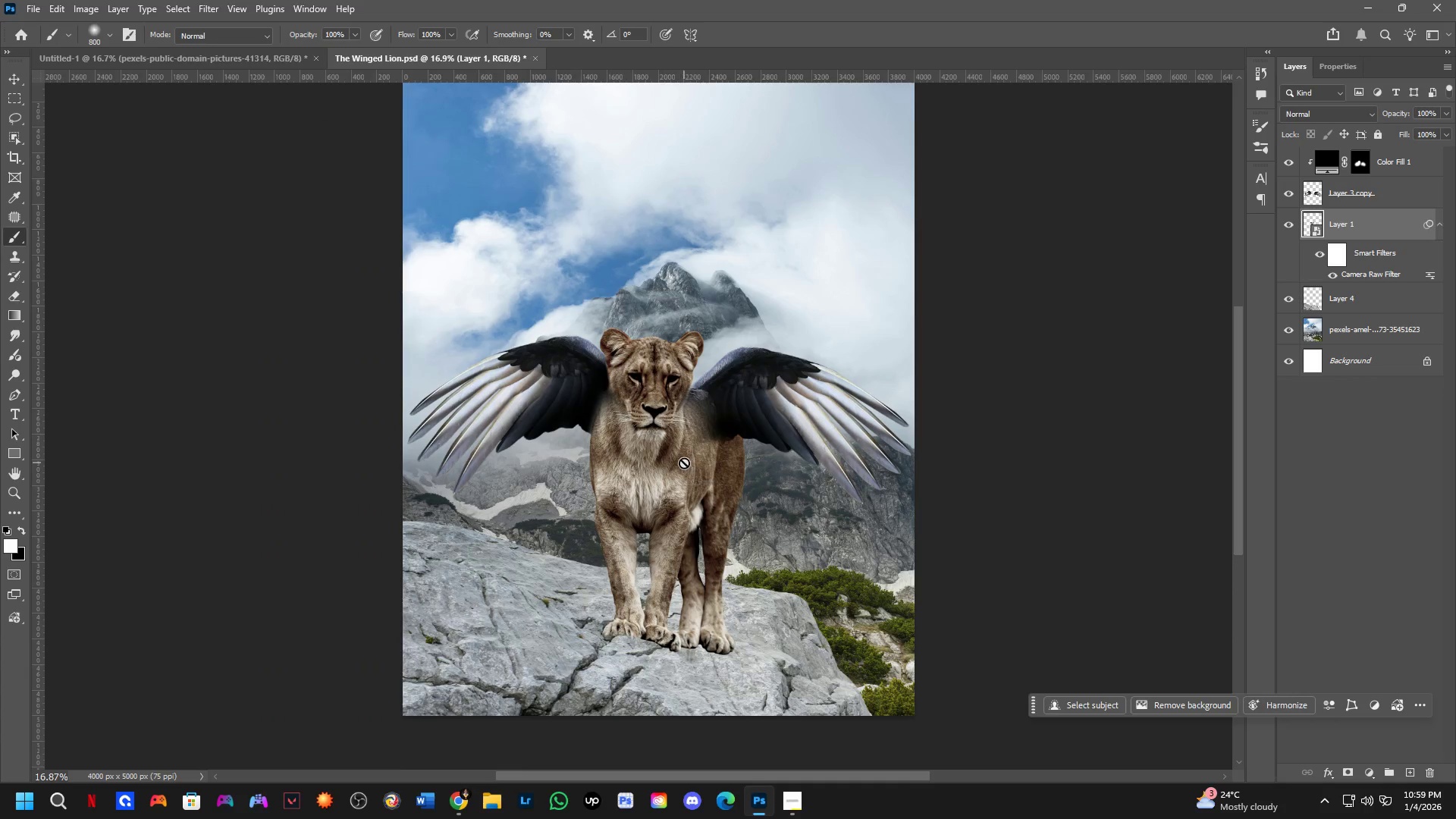 
scroll: coordinate [701, 397], scroll_direction: down, amount: 7.0
 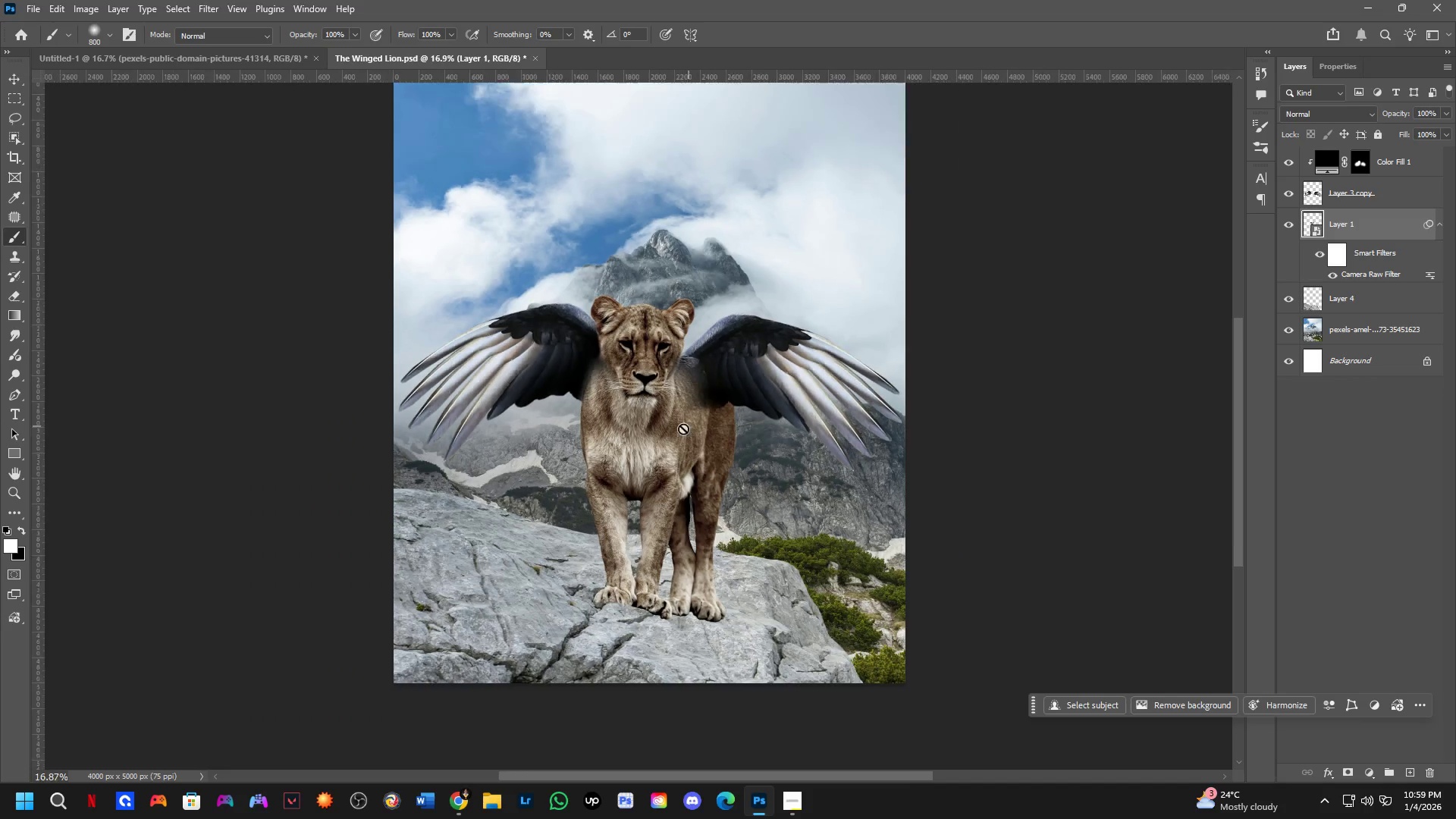 
key(Control+ControlLeft)
 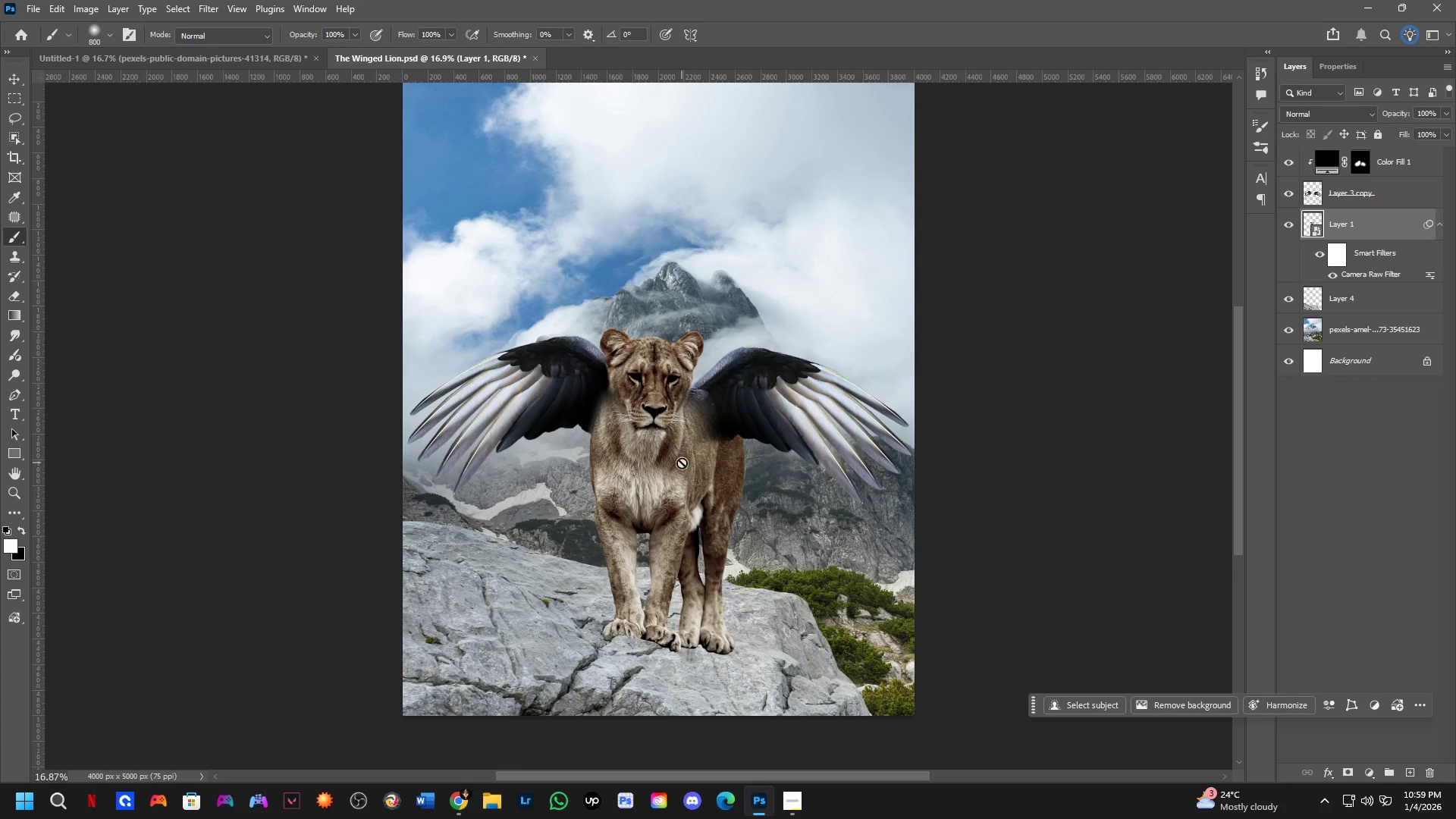 
left_click([682, 463])
 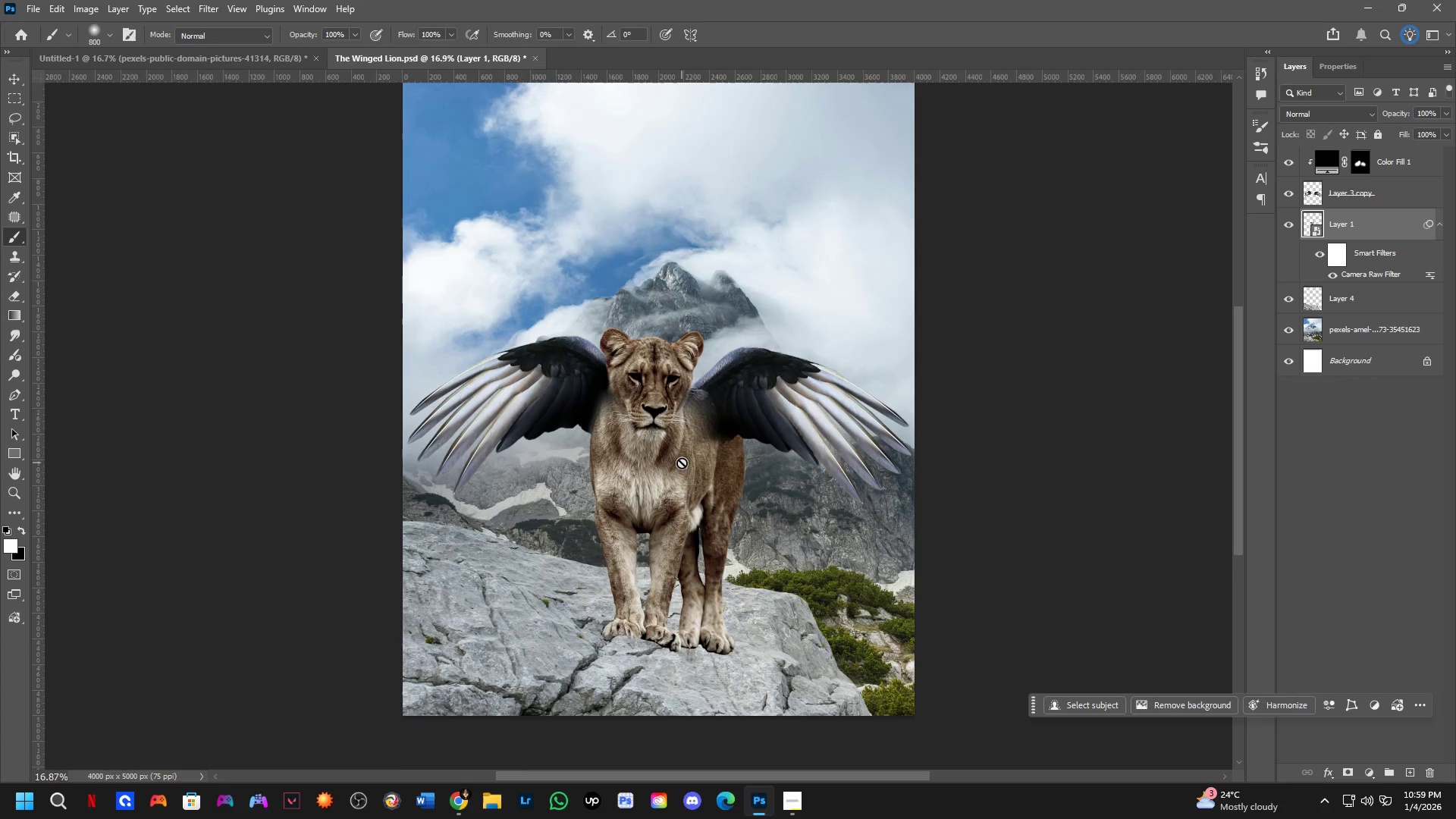 
hold_key(key=ControlLeft, duration=0.33)
 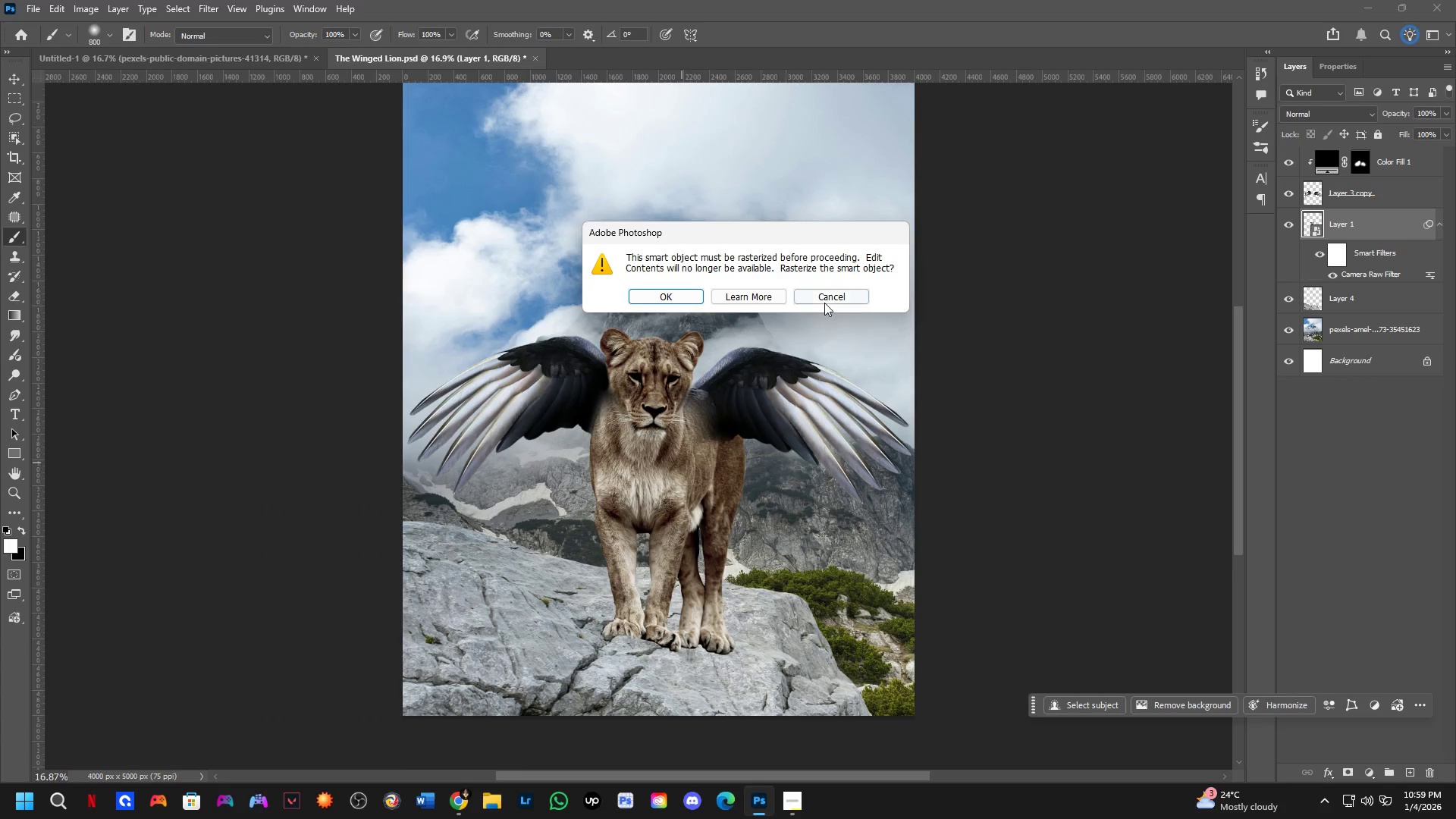 
hold_key(key=ControlLeft, duration=0.41)
double_click([667, 492])
 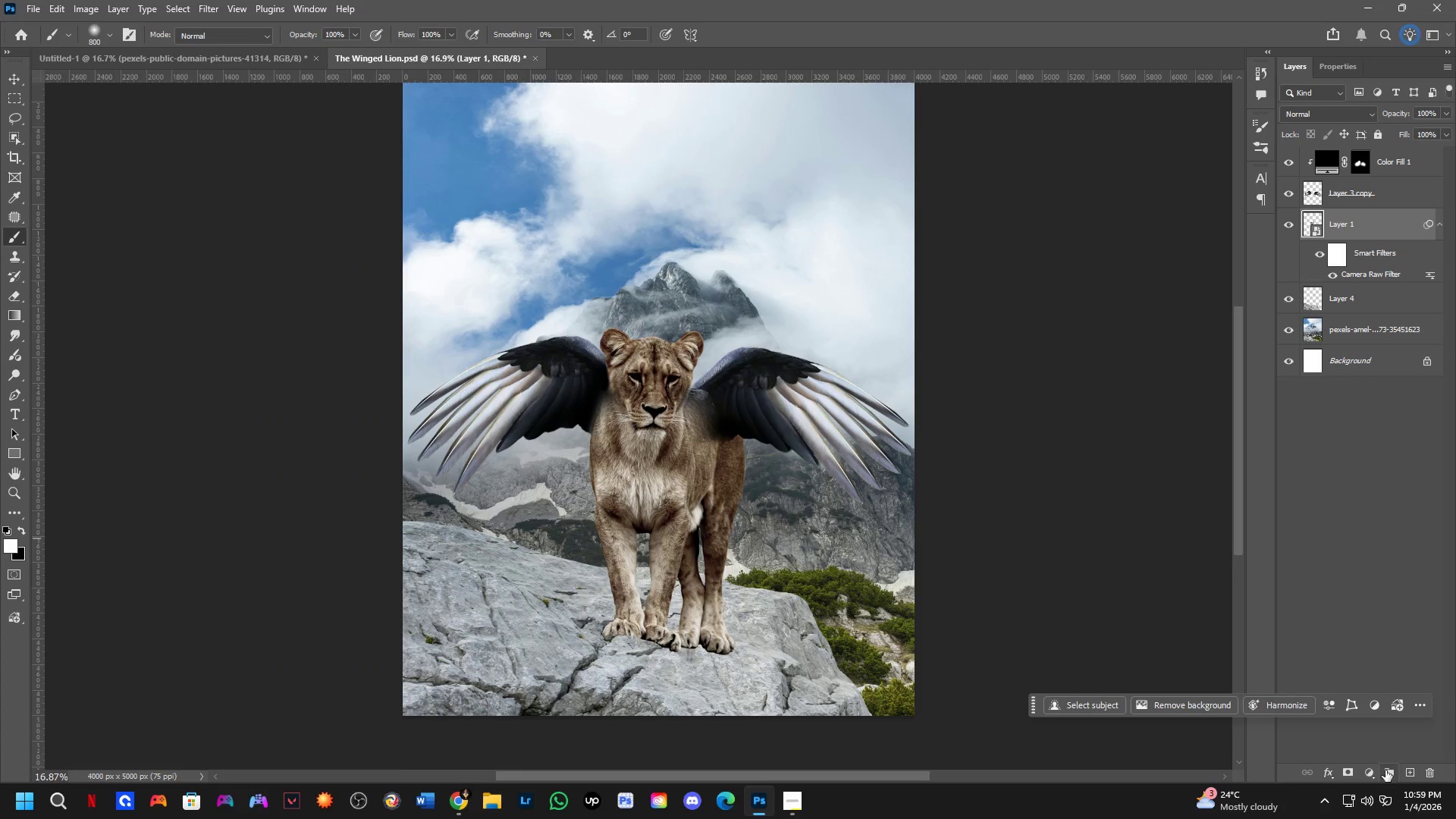 
left_click([1372, 774])
 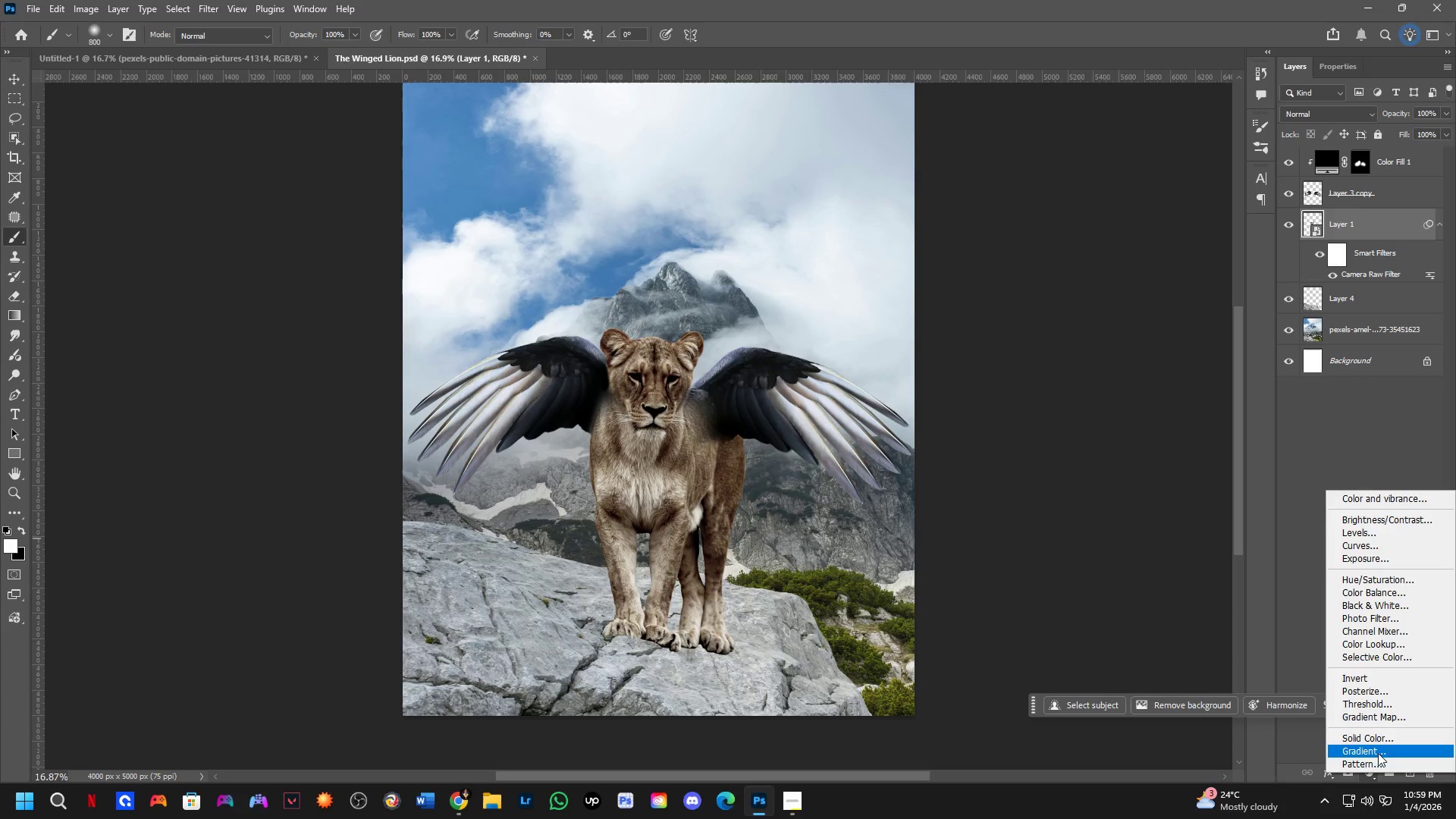 
left_click_drag(start_coordinate=[1378, 750], to_coordinate=[1381, 740])
 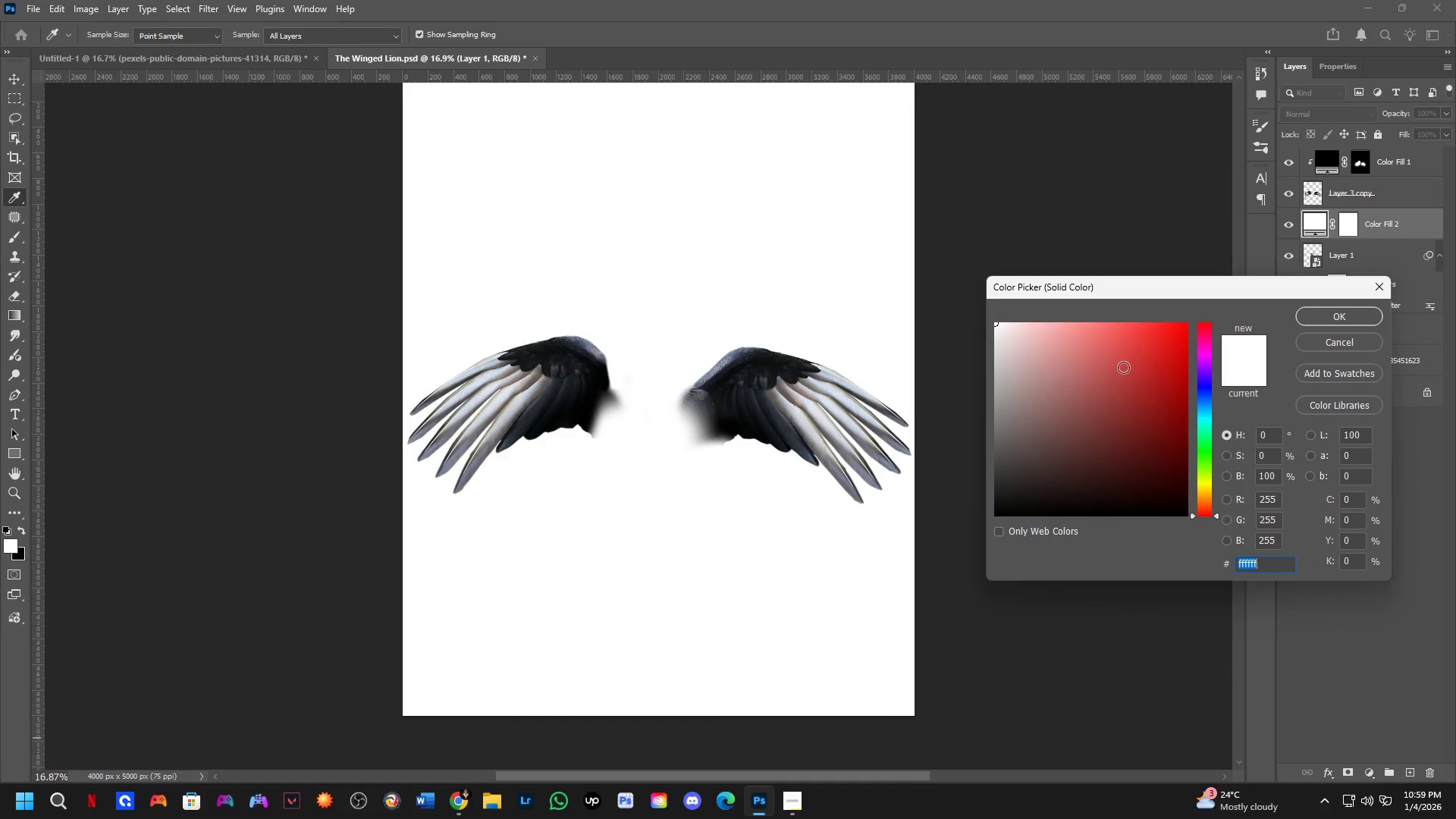 
left_click_drag(start_coordinate=[1123, 368], to_coordinate=[898, 579])
 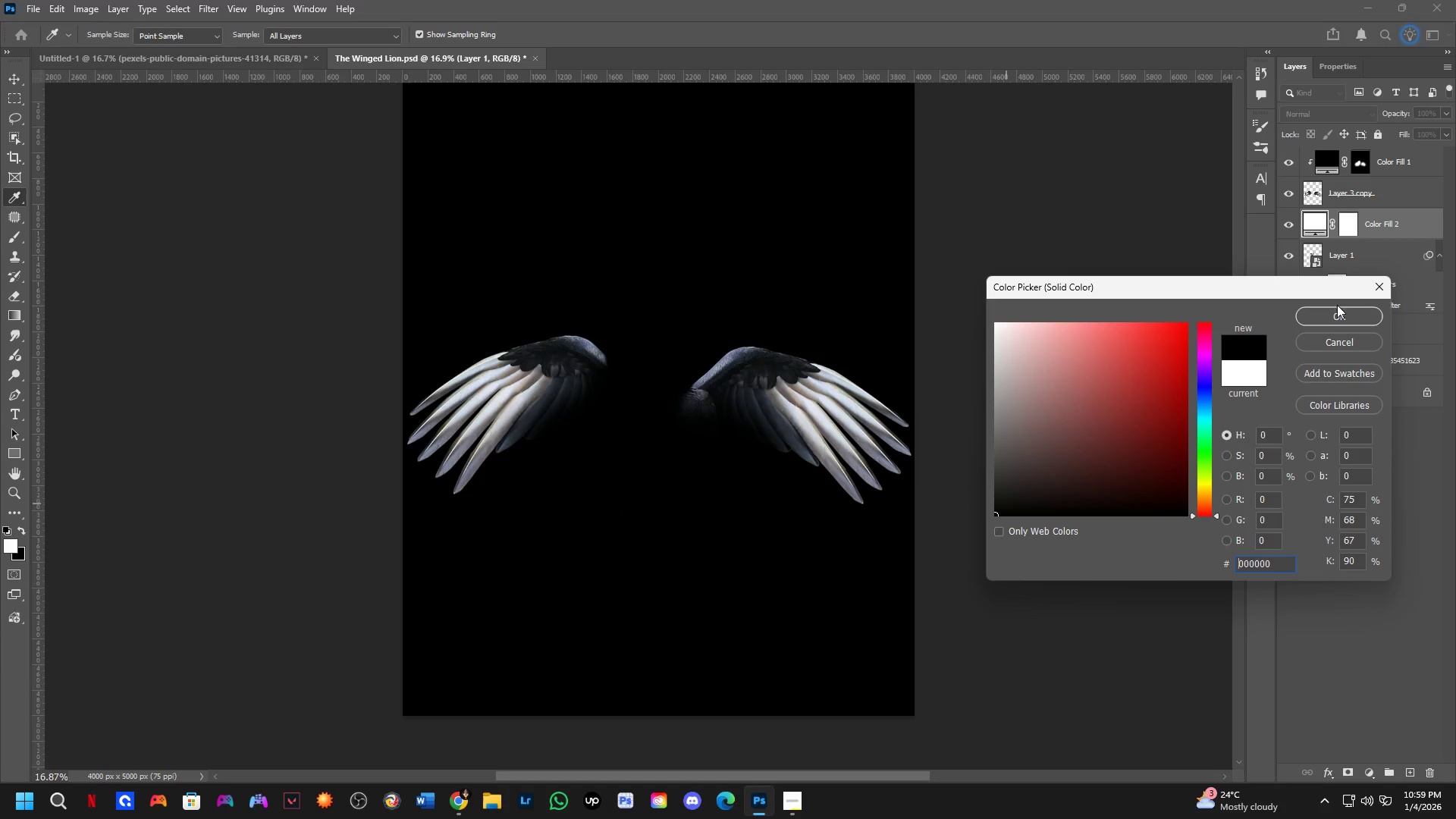 
left_click([1336, 320])
 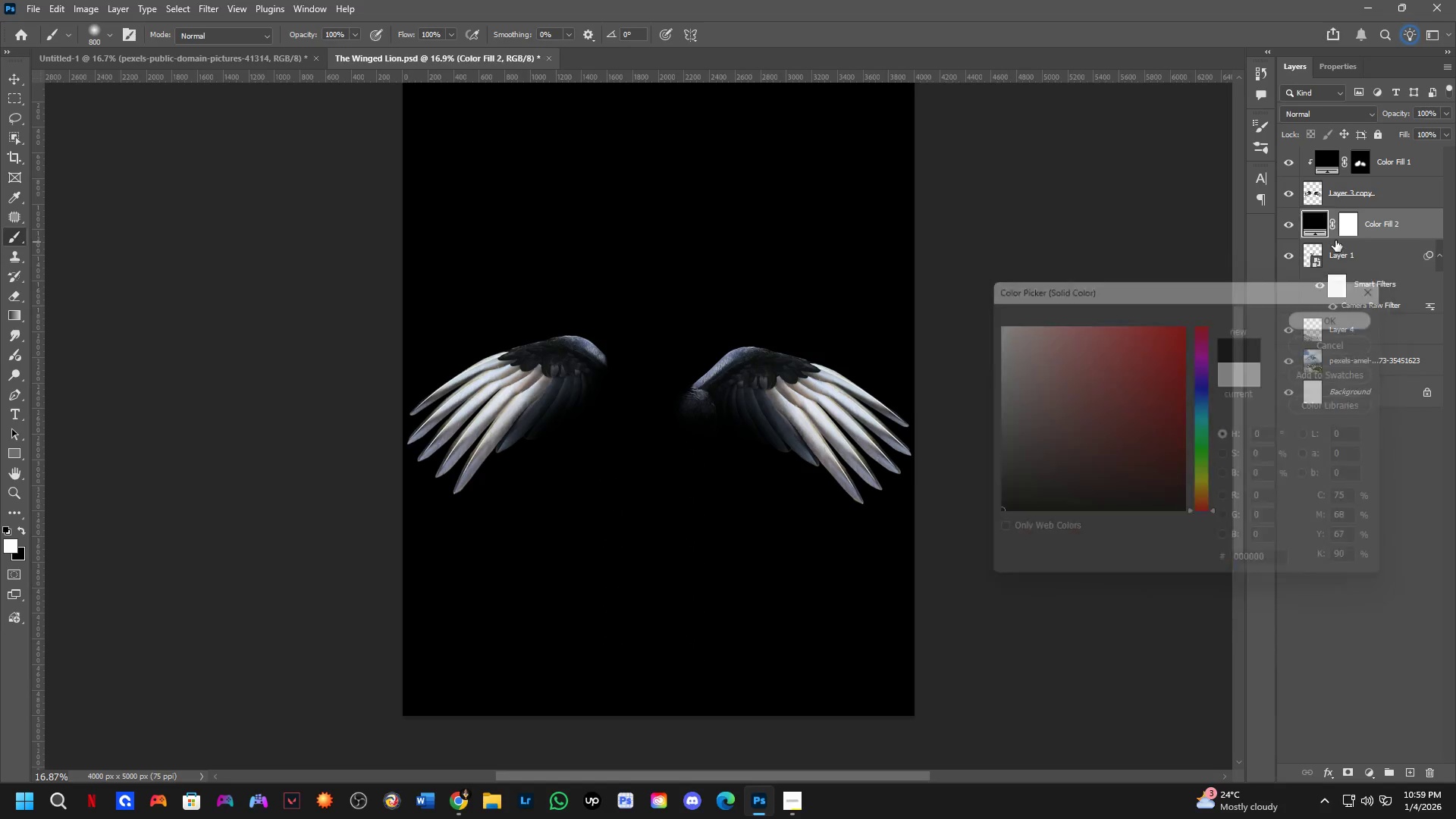 
hold_key(key=AltLeft, duration=0.62)
left_click([1364, 237])
 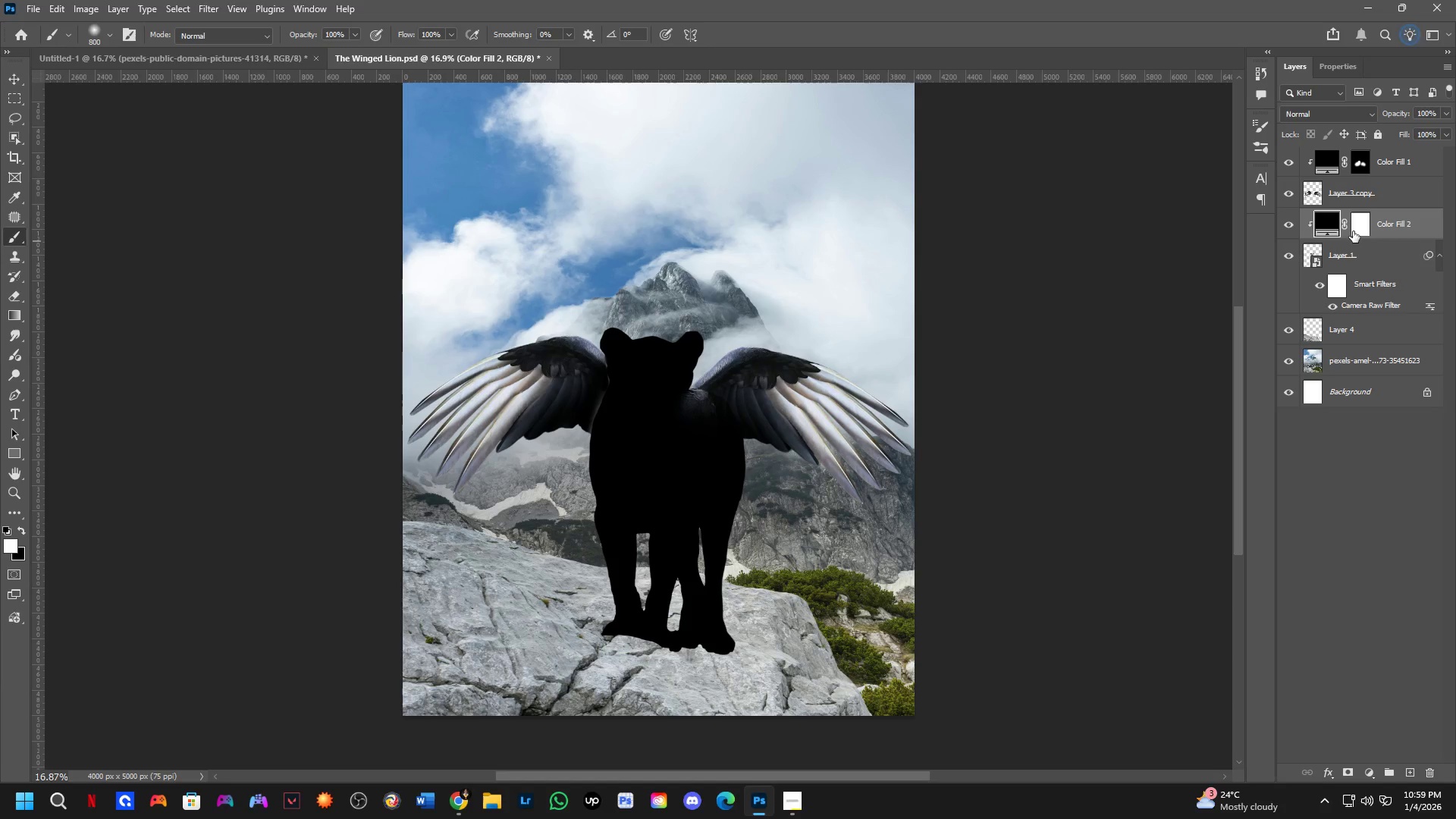 
double_click([1356, 230])
 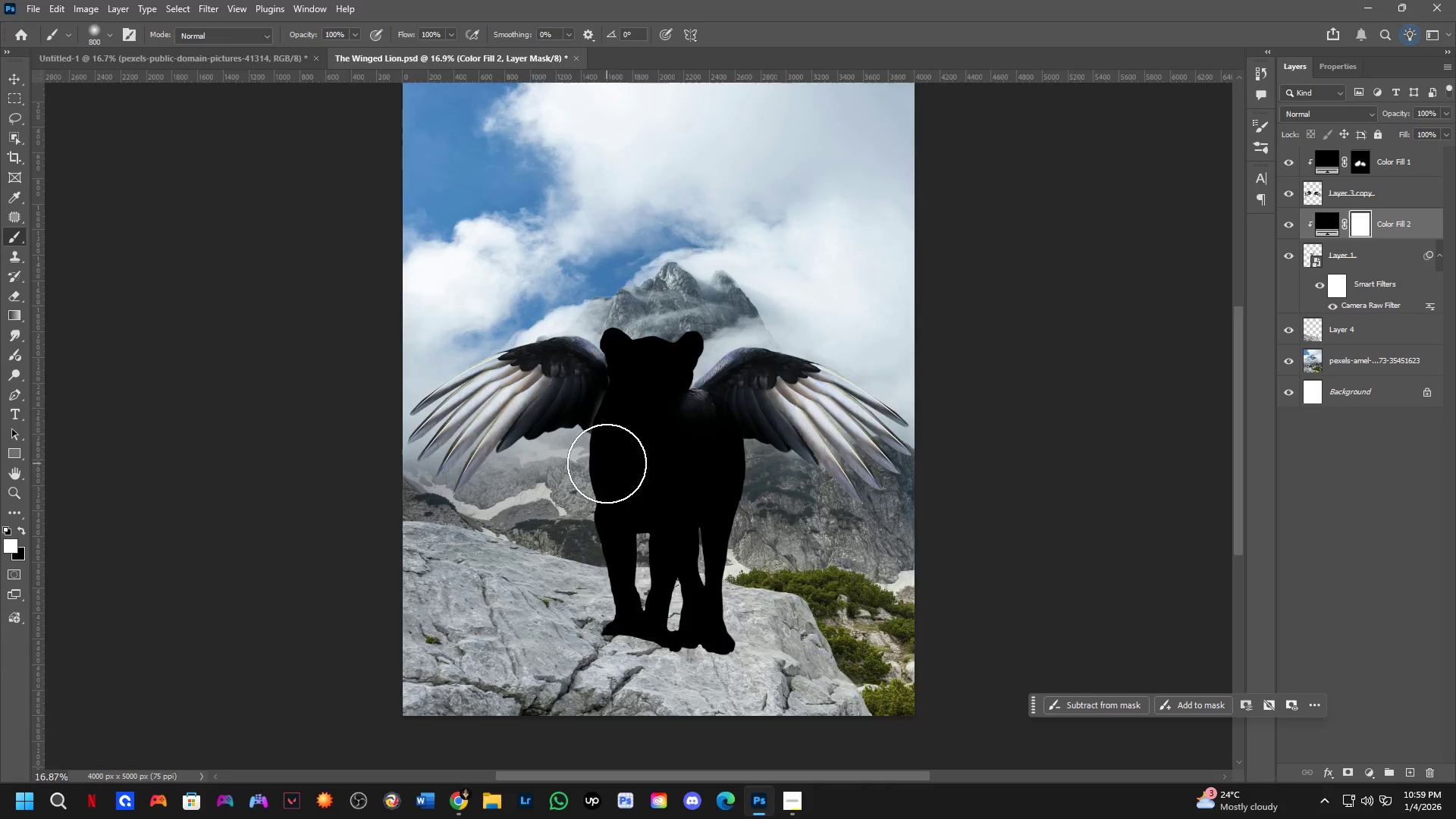 
scroll: coordinate [607, 463], scroll_direction: up, amount: 2.0
 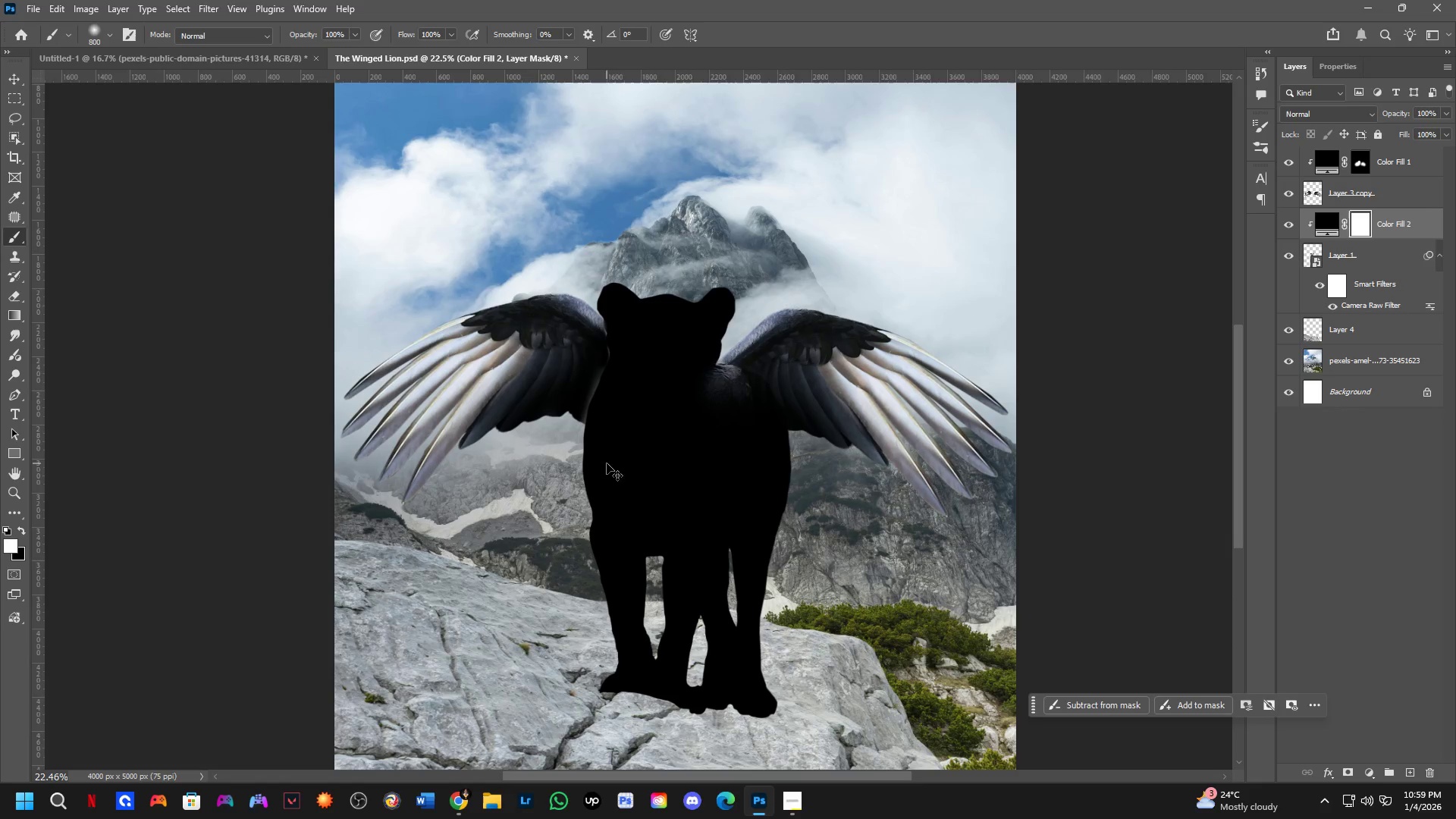 
key(Control+I)
 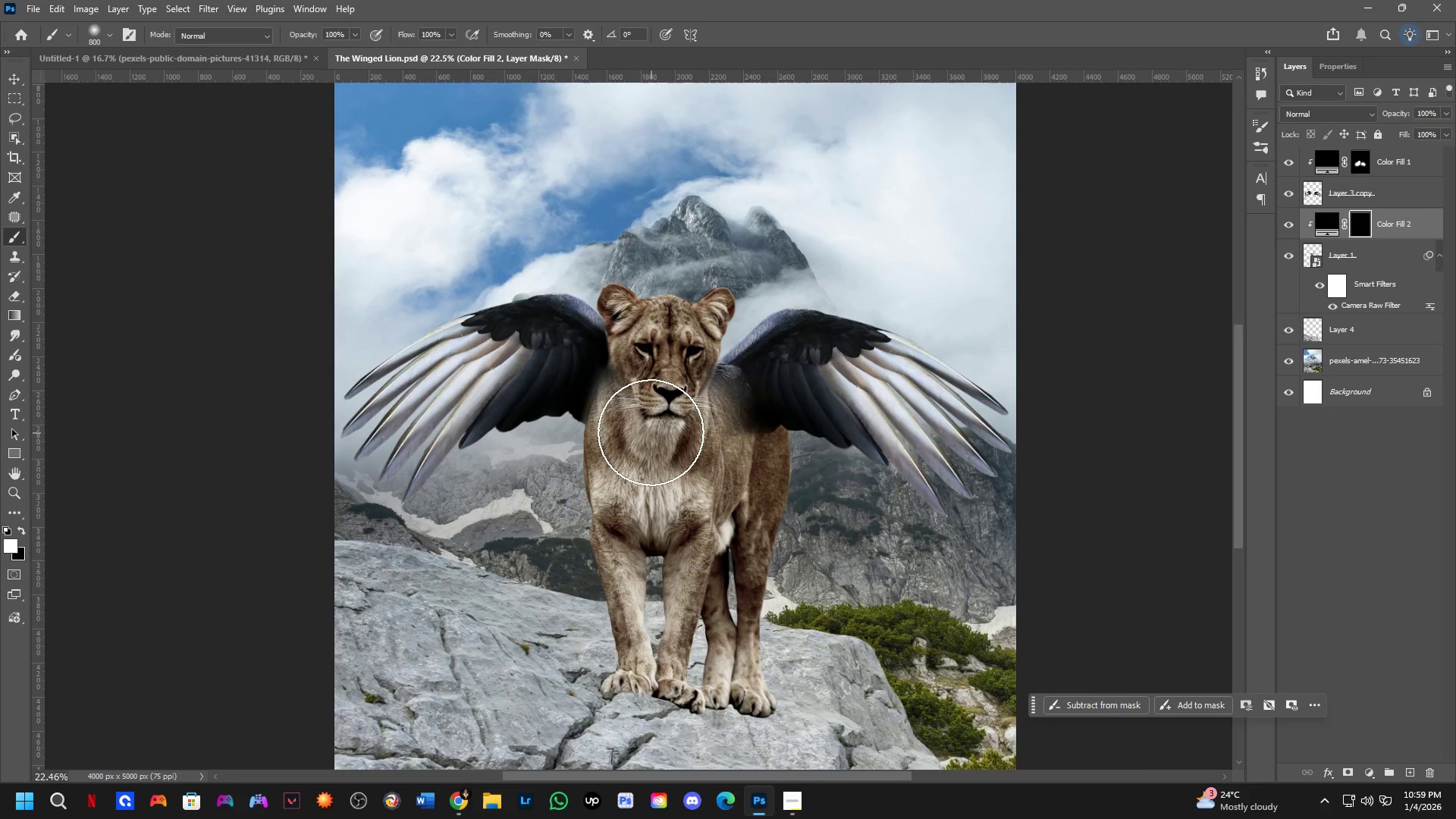 
left_click([792, 372])
 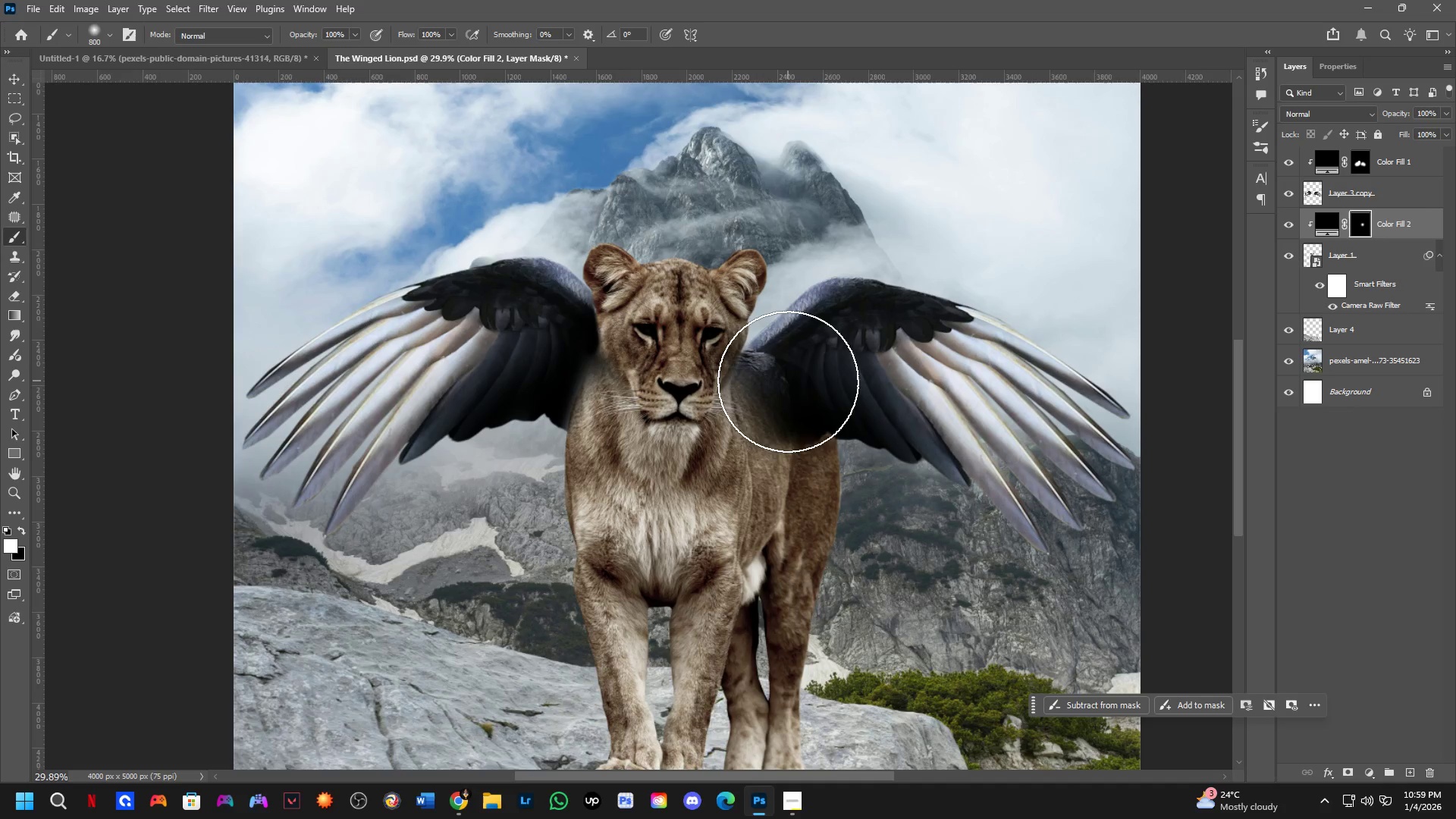 
scroll: coordinate [640, 403], scroll_direction: up, amount: 3.0
 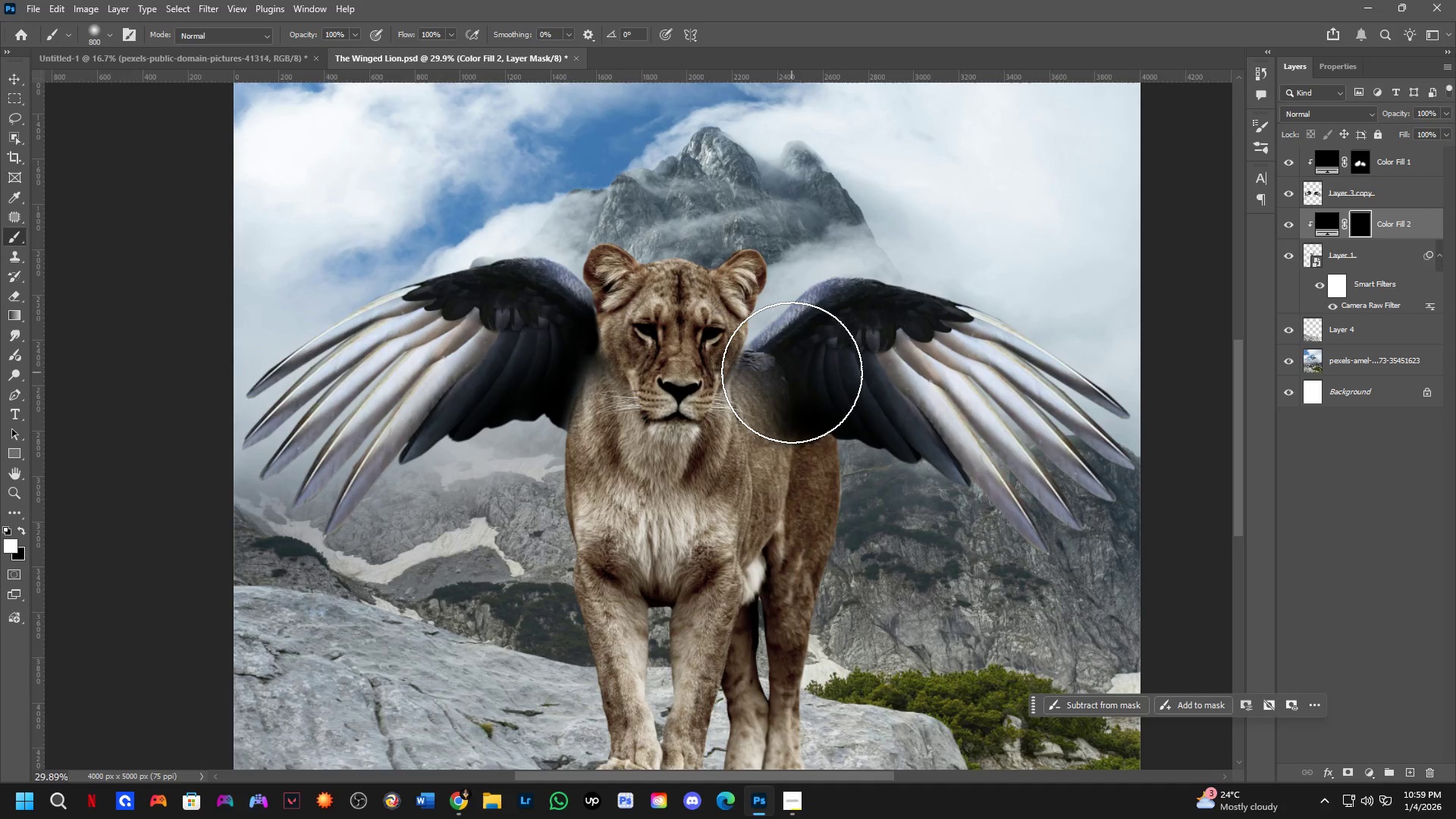 
double_click([786, 388])
 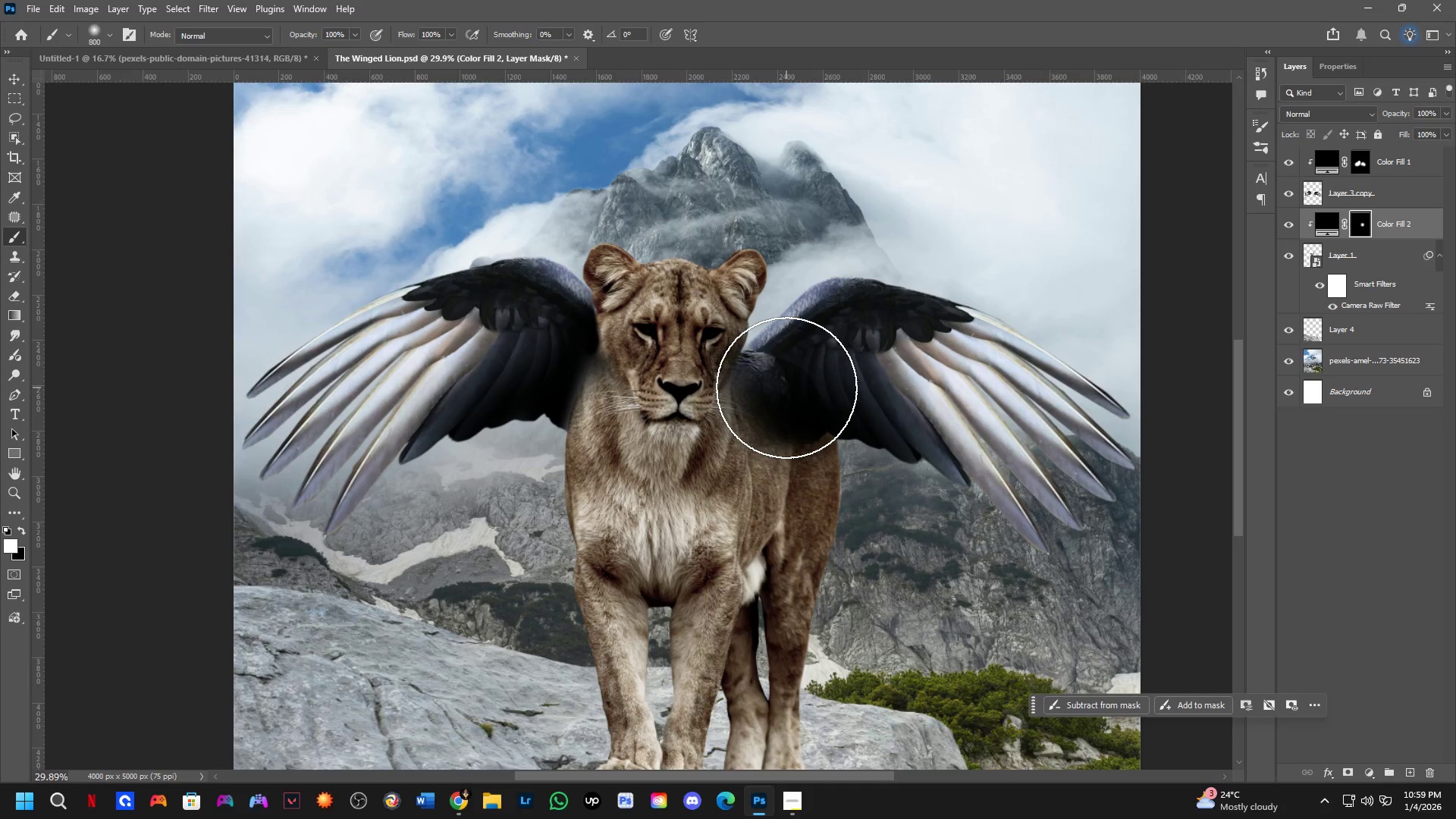 
triple_click([786, 388])
 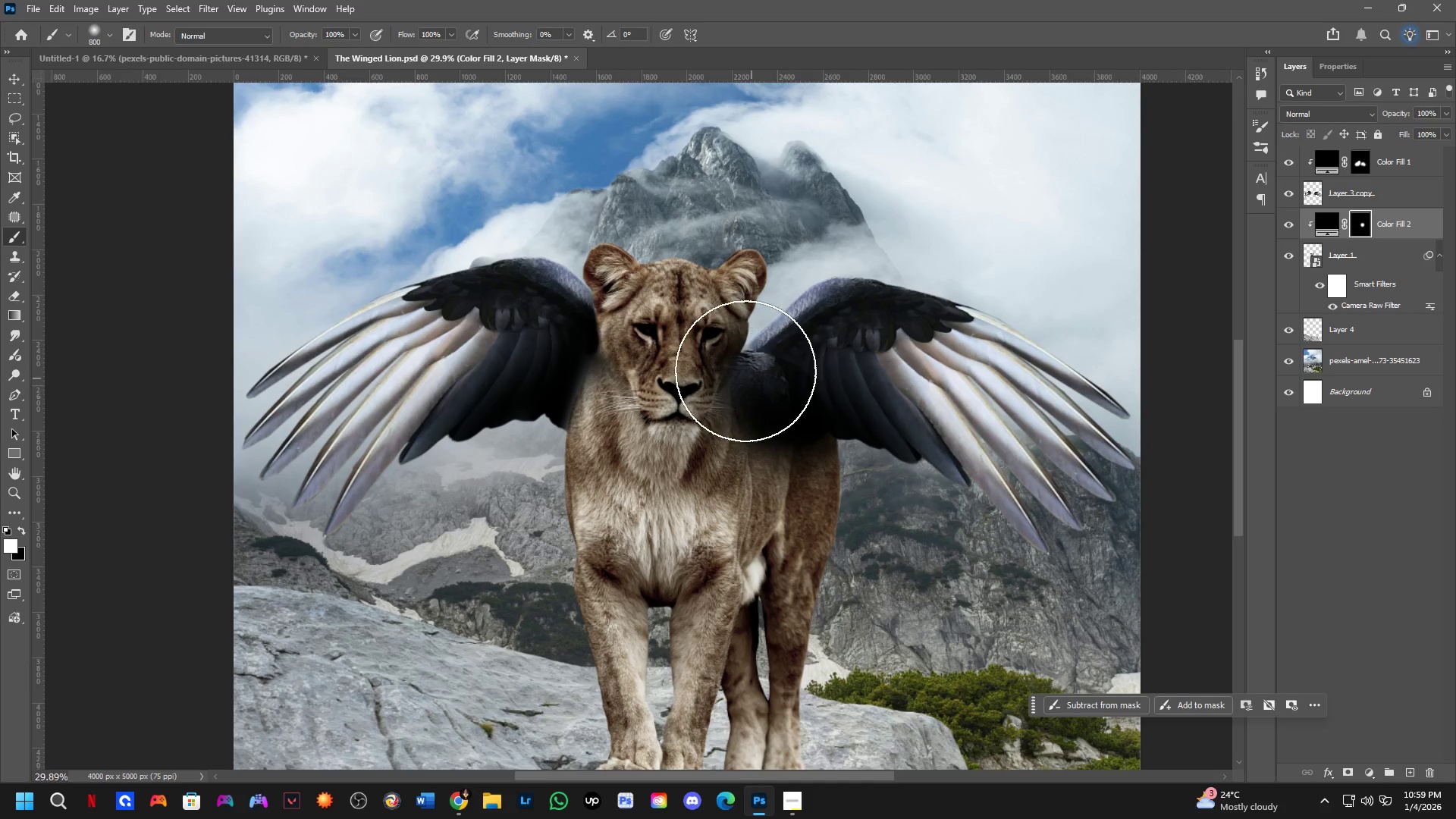 
hold_key(key=AltLeft, duration=0.36)
 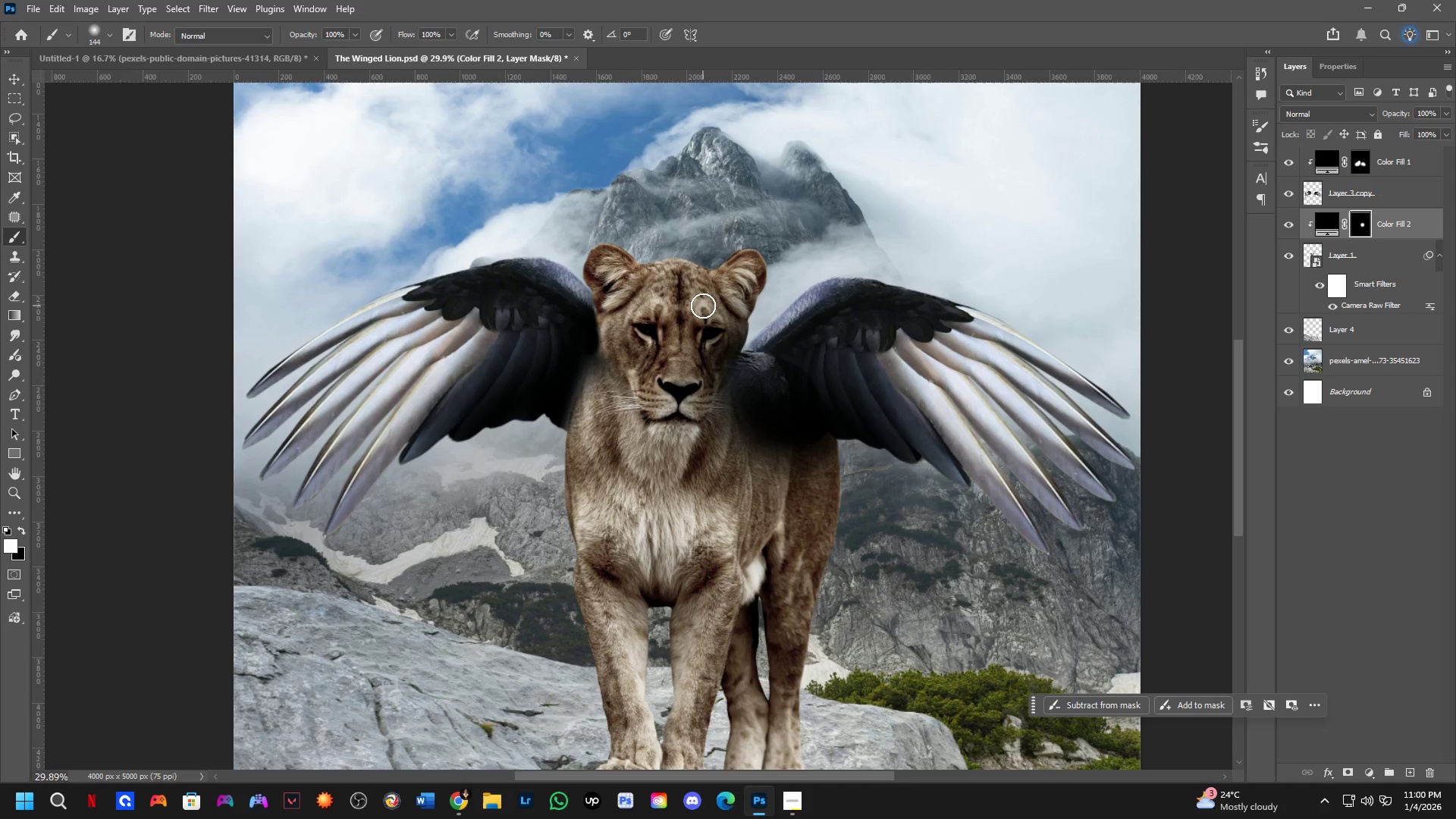 
type(xx)
 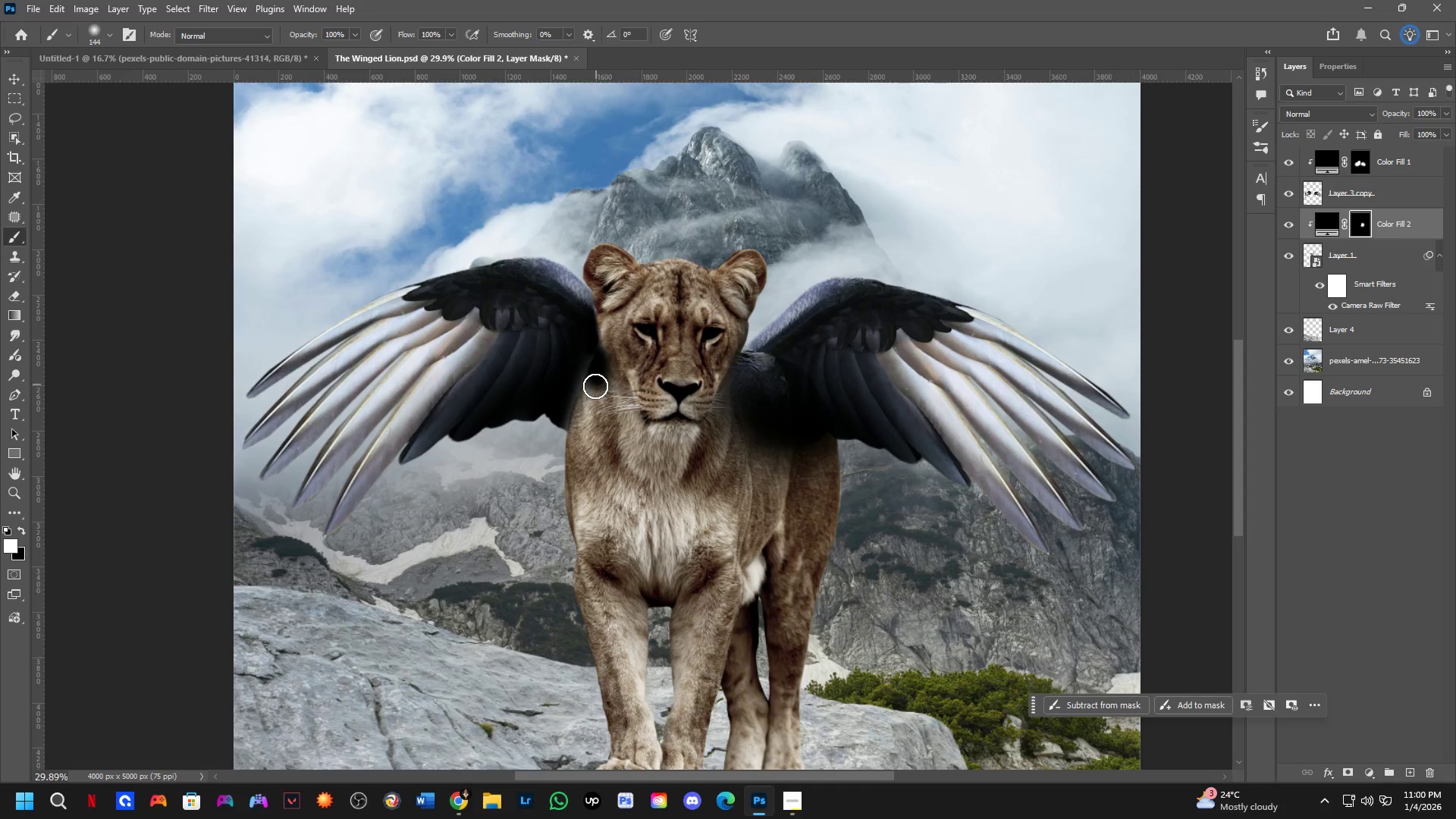 
left_click_drag(start_coordinate=[709, 310], to_coordinate=[701, 383])
 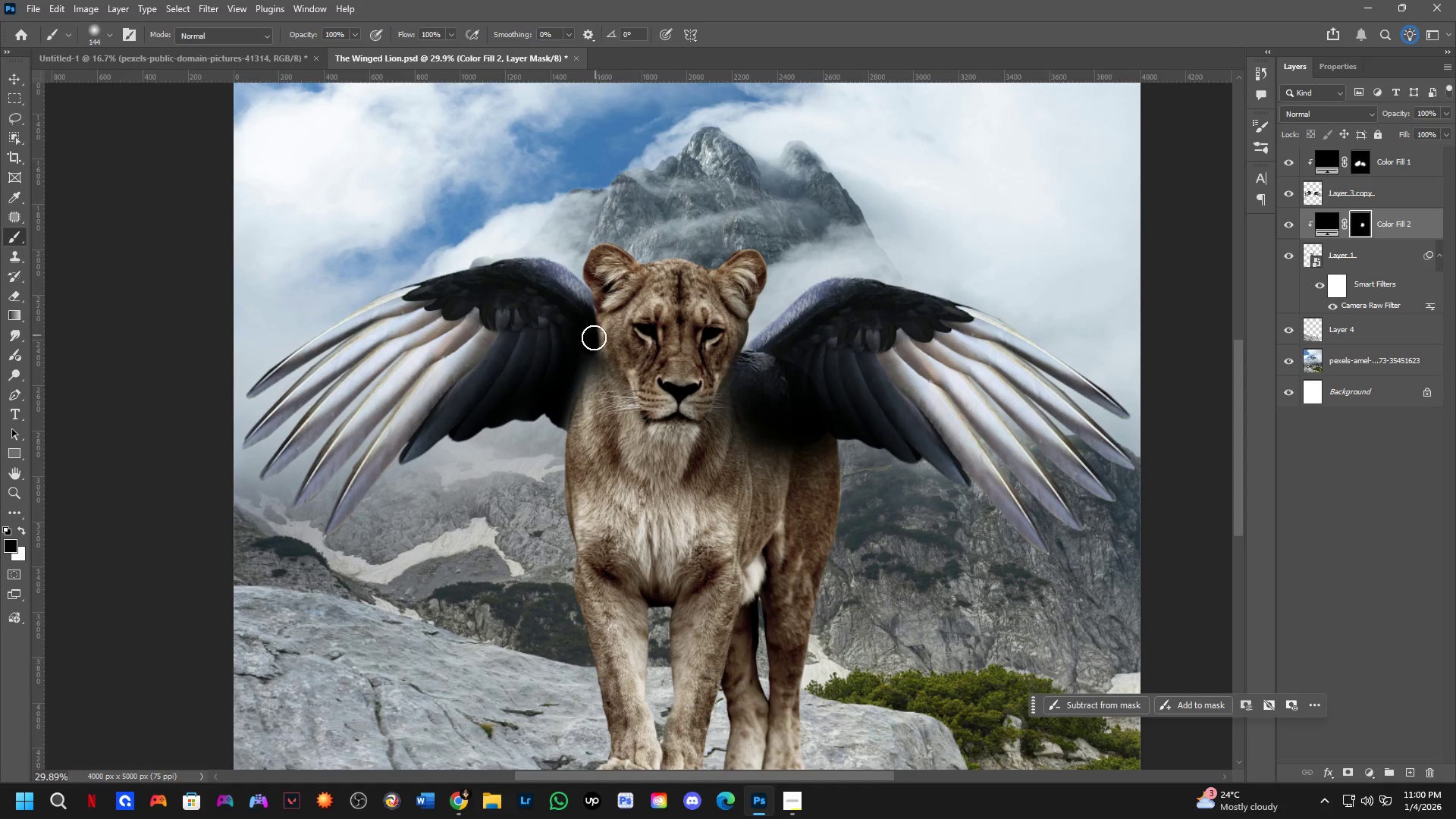 
left_click_drag(start_coordinate=[597, 355], to_coordinate=[591, 397])
 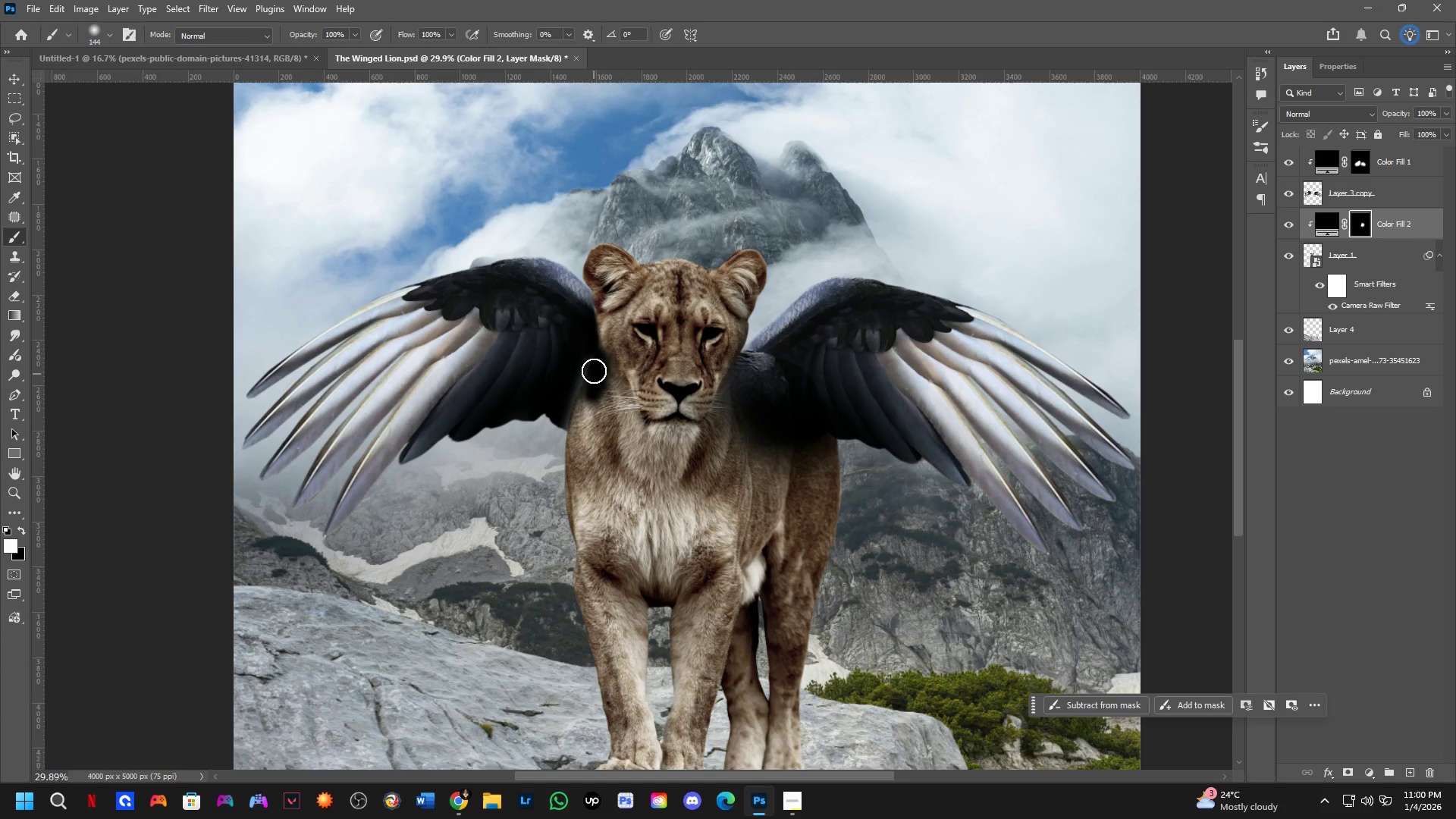 
key(Control+ControlLeft)
 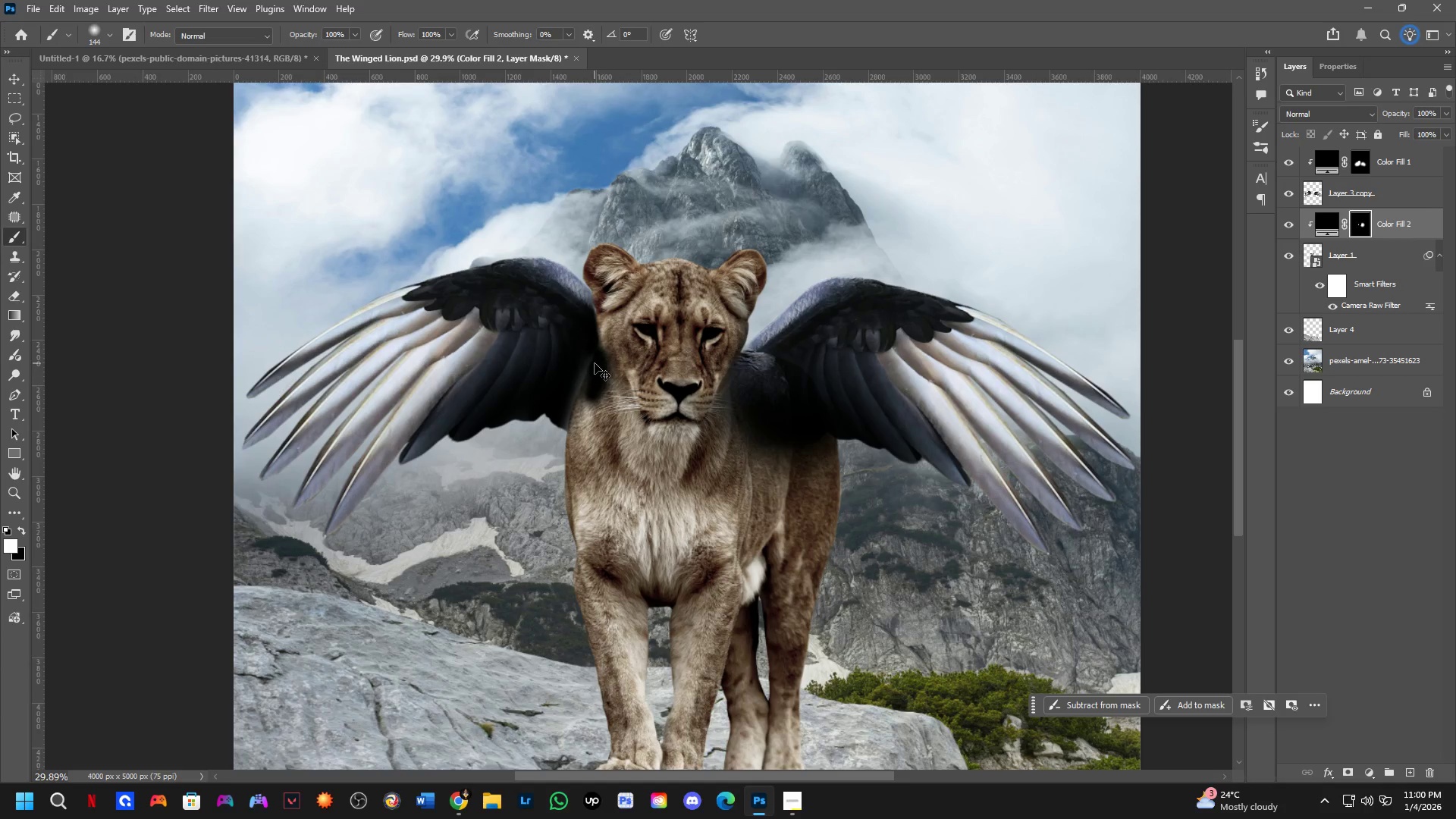 
key(Control+Z)
 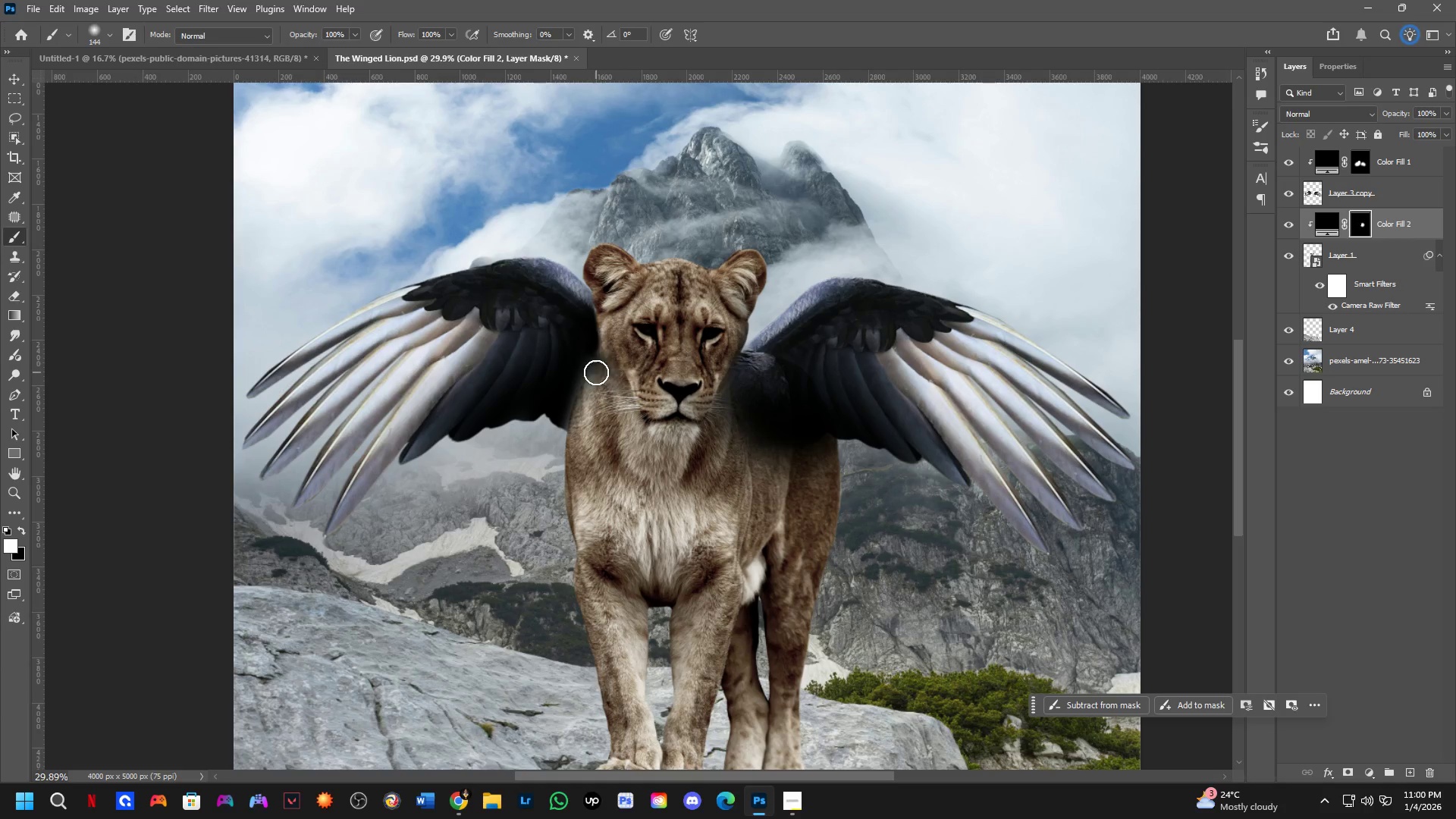 
key(Alt+AltLeft)
 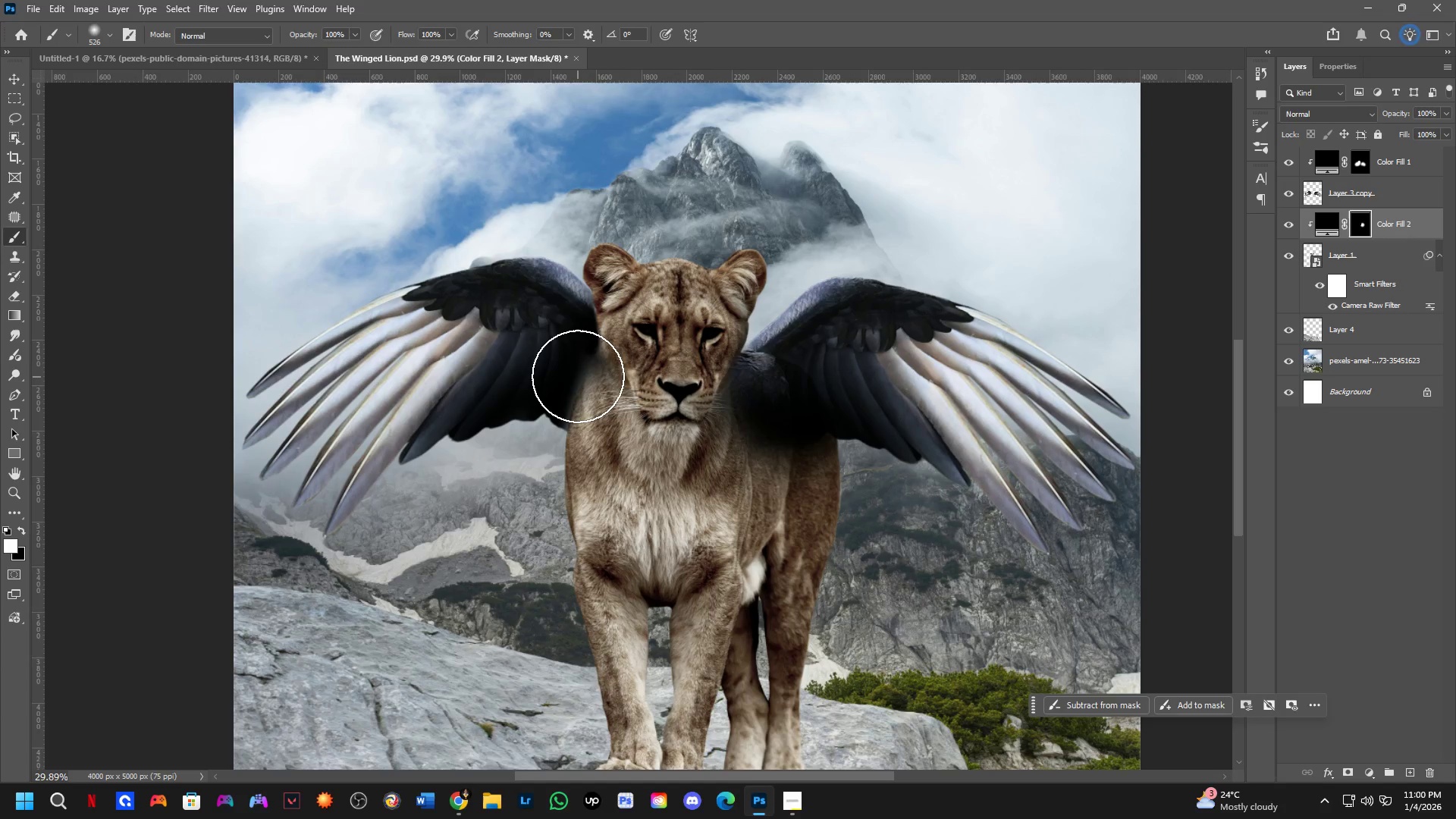 
left_click_drag(start_coordinate=[575, 376], to_coordinate=[594, 445])
 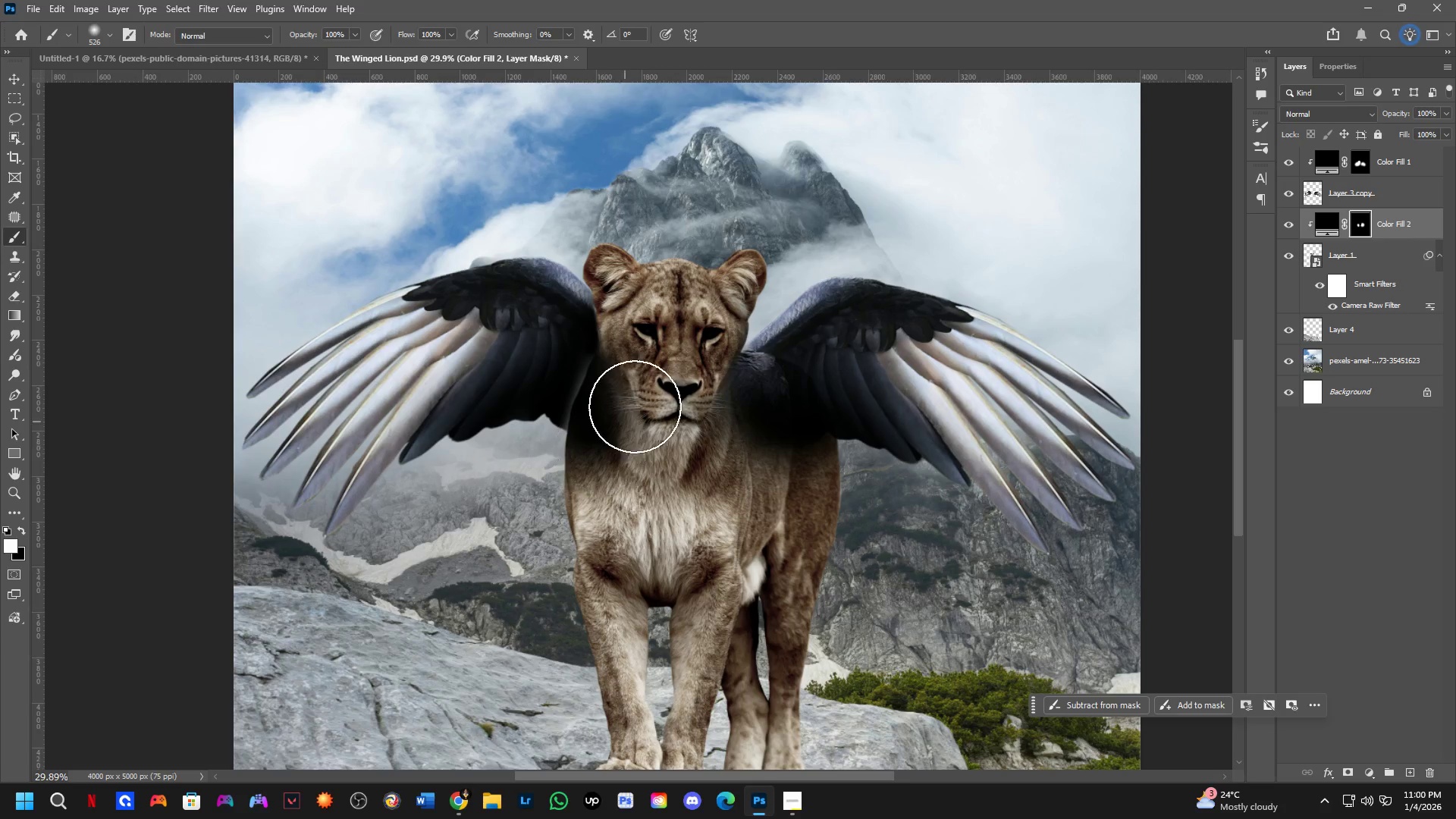 
key(X)
 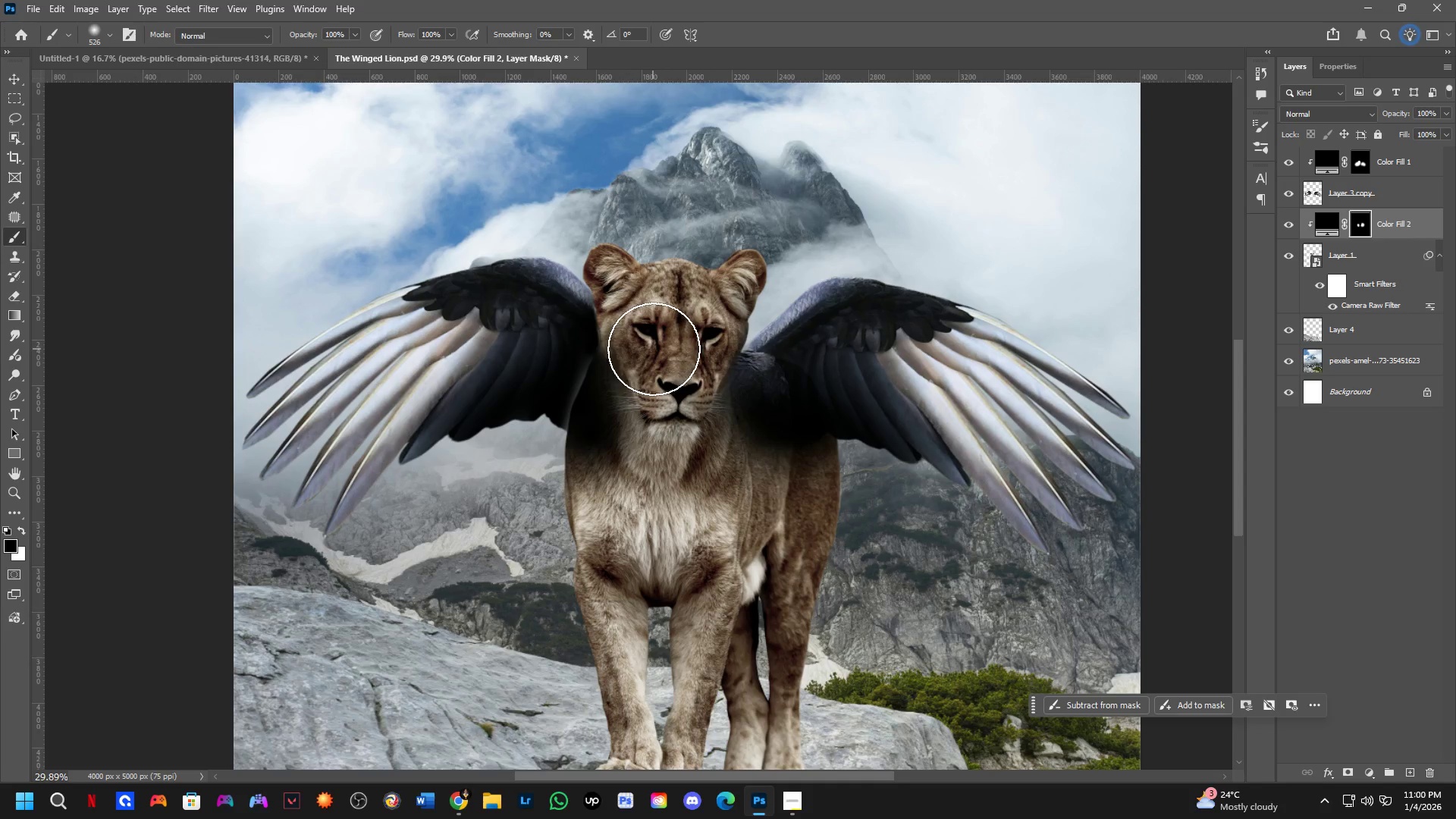 
key(Alt+AltLeft)
 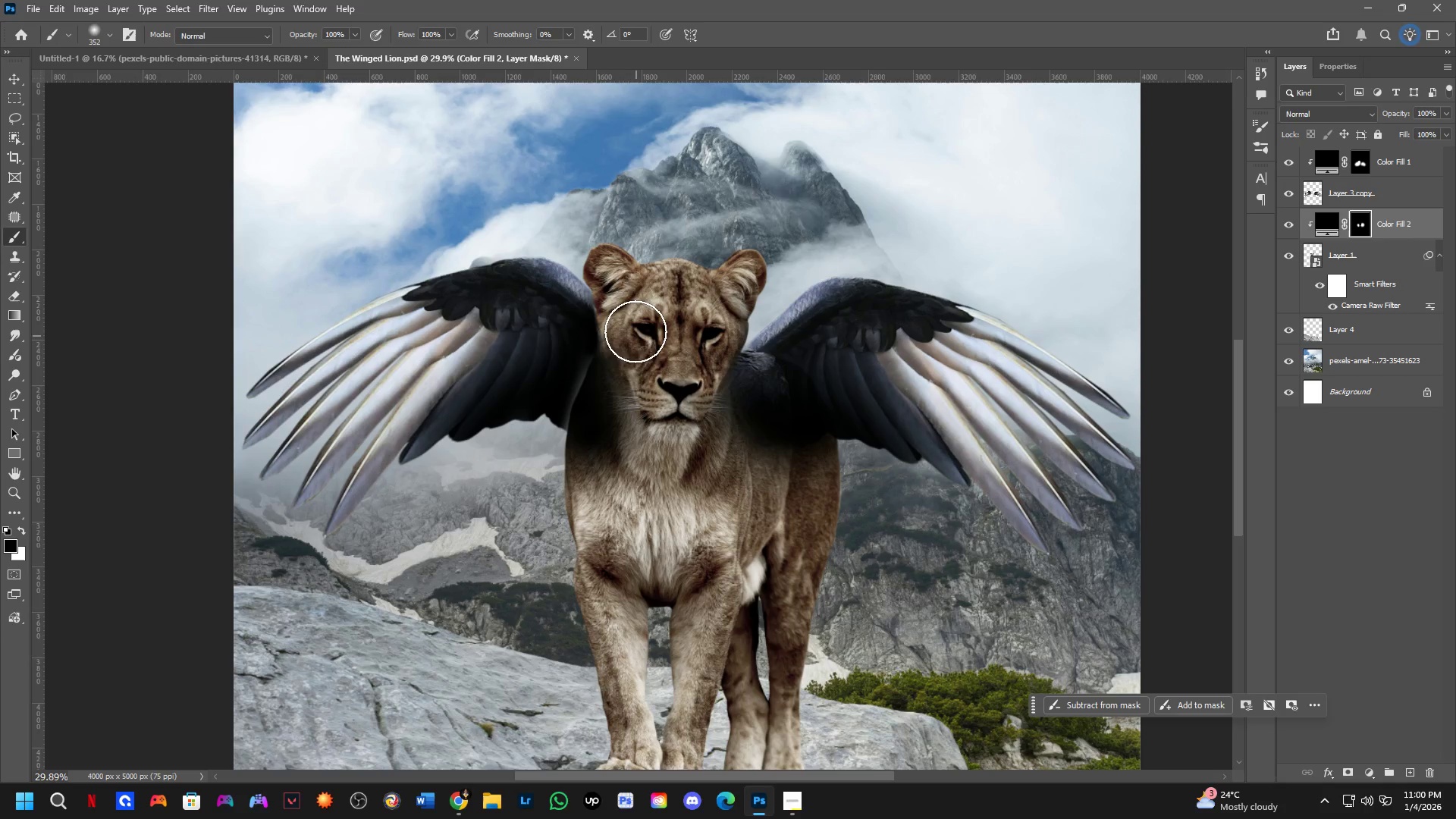 
key(X)
 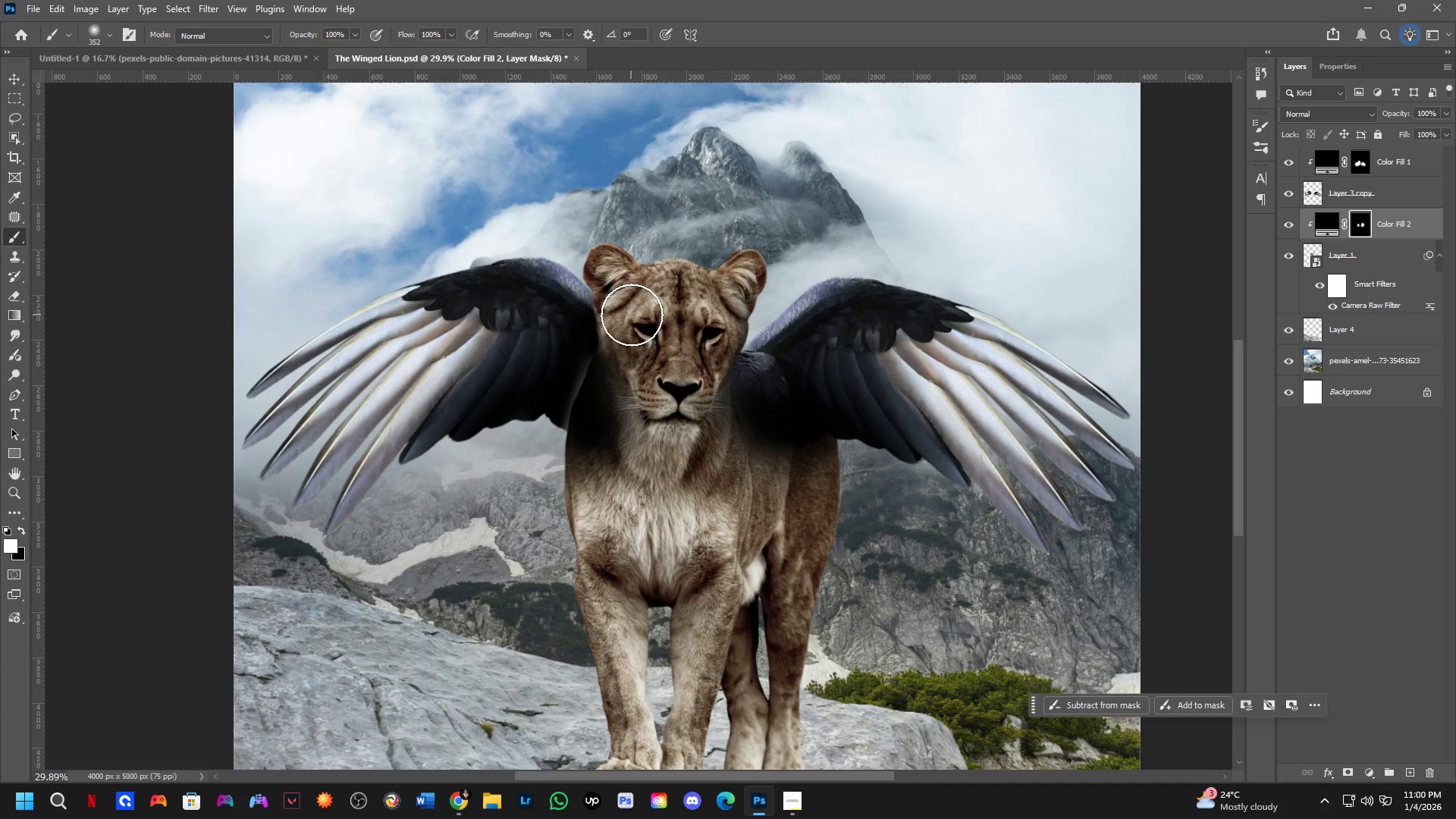 
left_click_drag(start_coordinate=[633, 316], to_coordinate=[645, 351])
 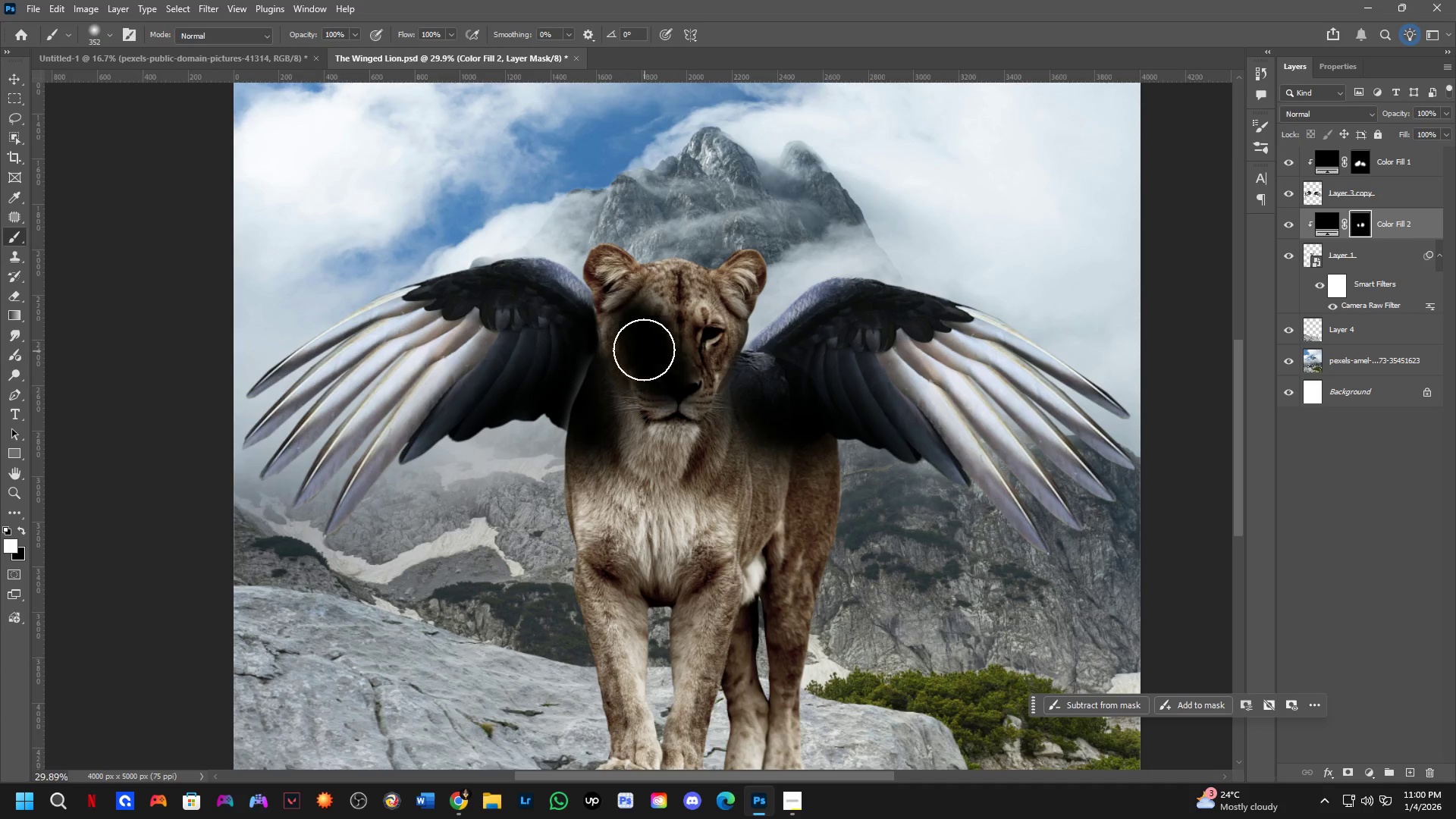 
key(Control+ControlLeft)
 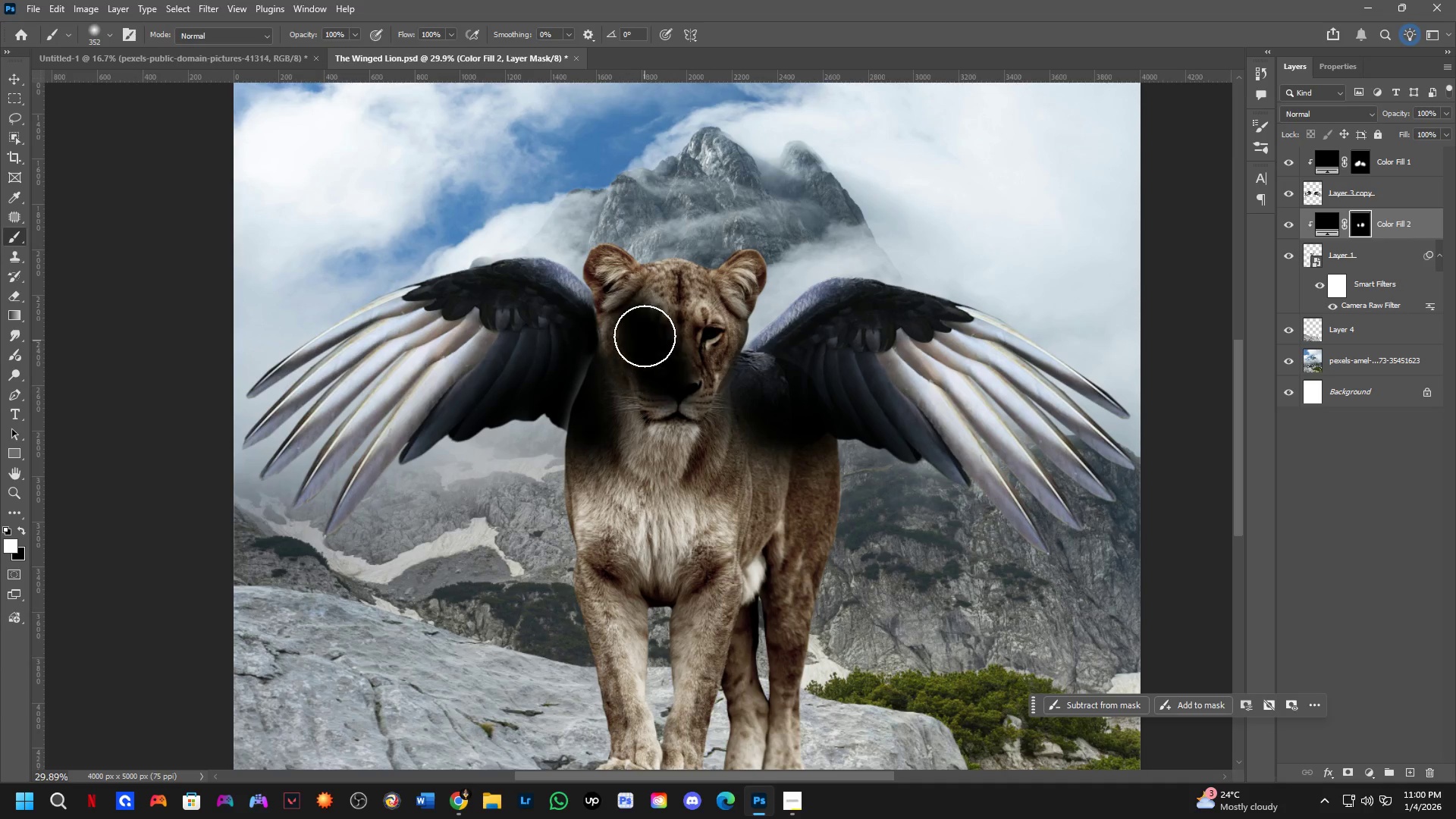 
key(Control+Z)
 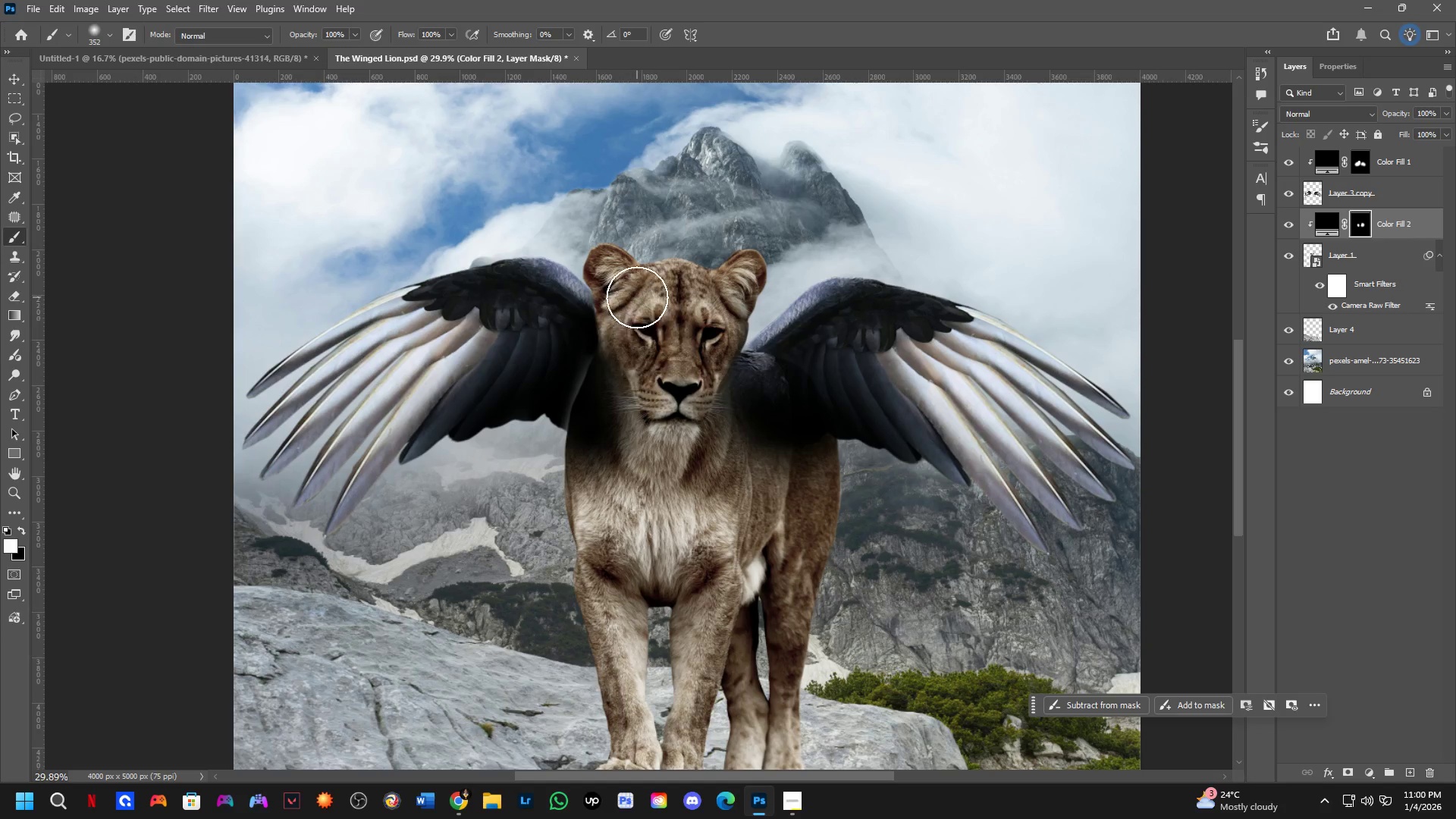 
key(X)
 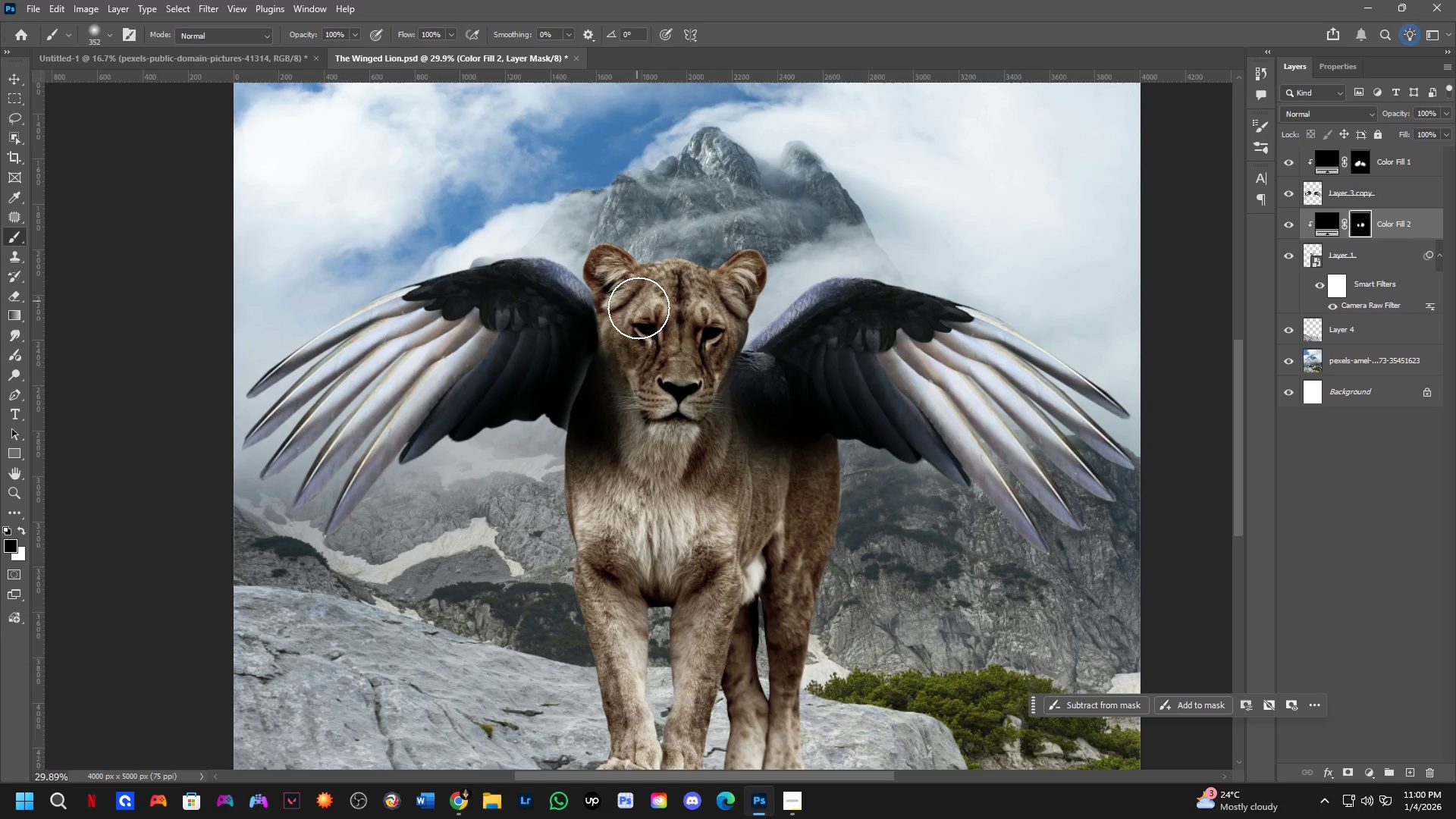 
left_click_drag(start_coordinate=[639, 308], to_coordinate=[624, 316])
 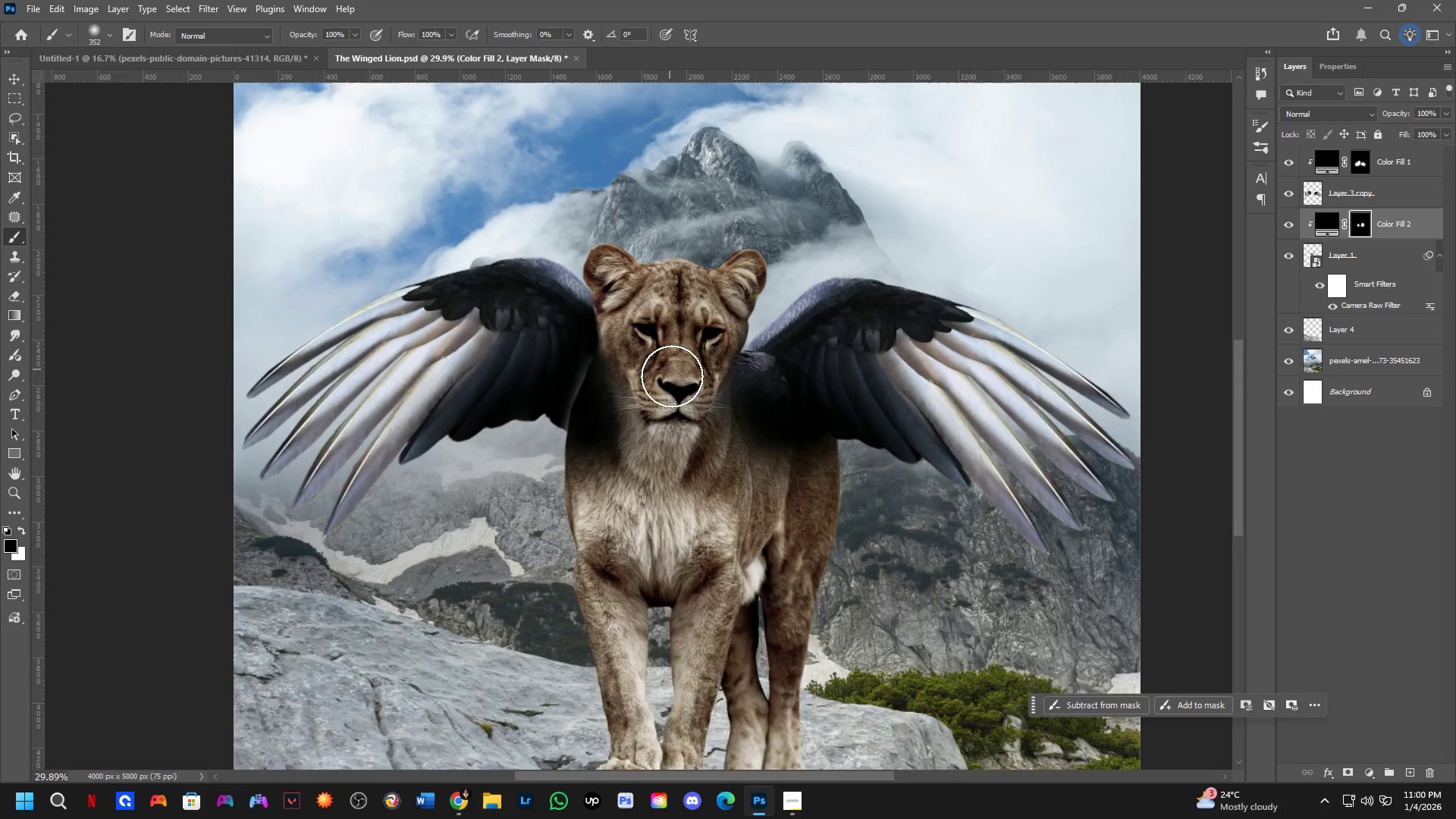 
scroll: coordinate [684, 408], scroll_direction: down, amount: 4.0
 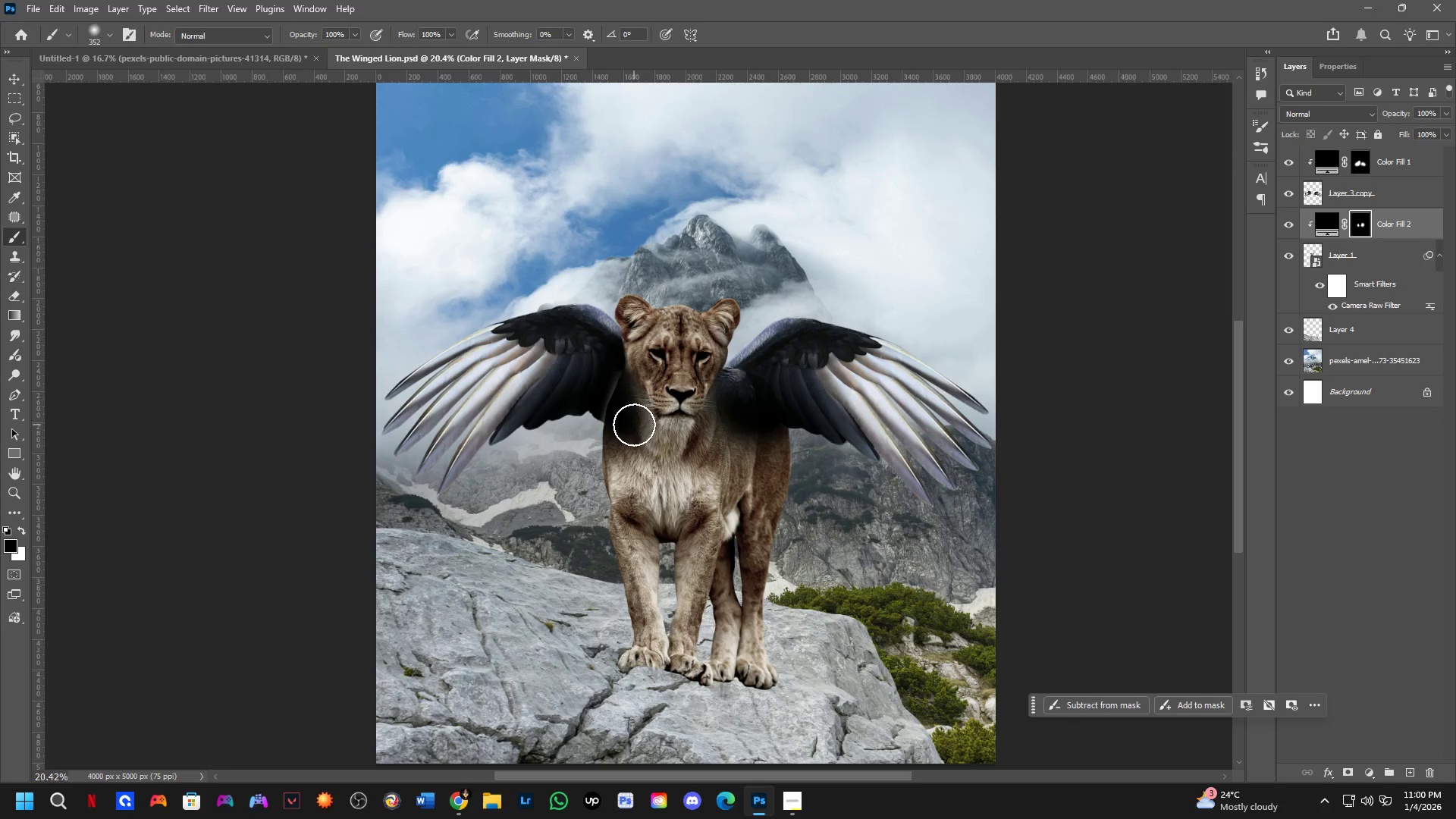 
key(Alt+AltLeft)
 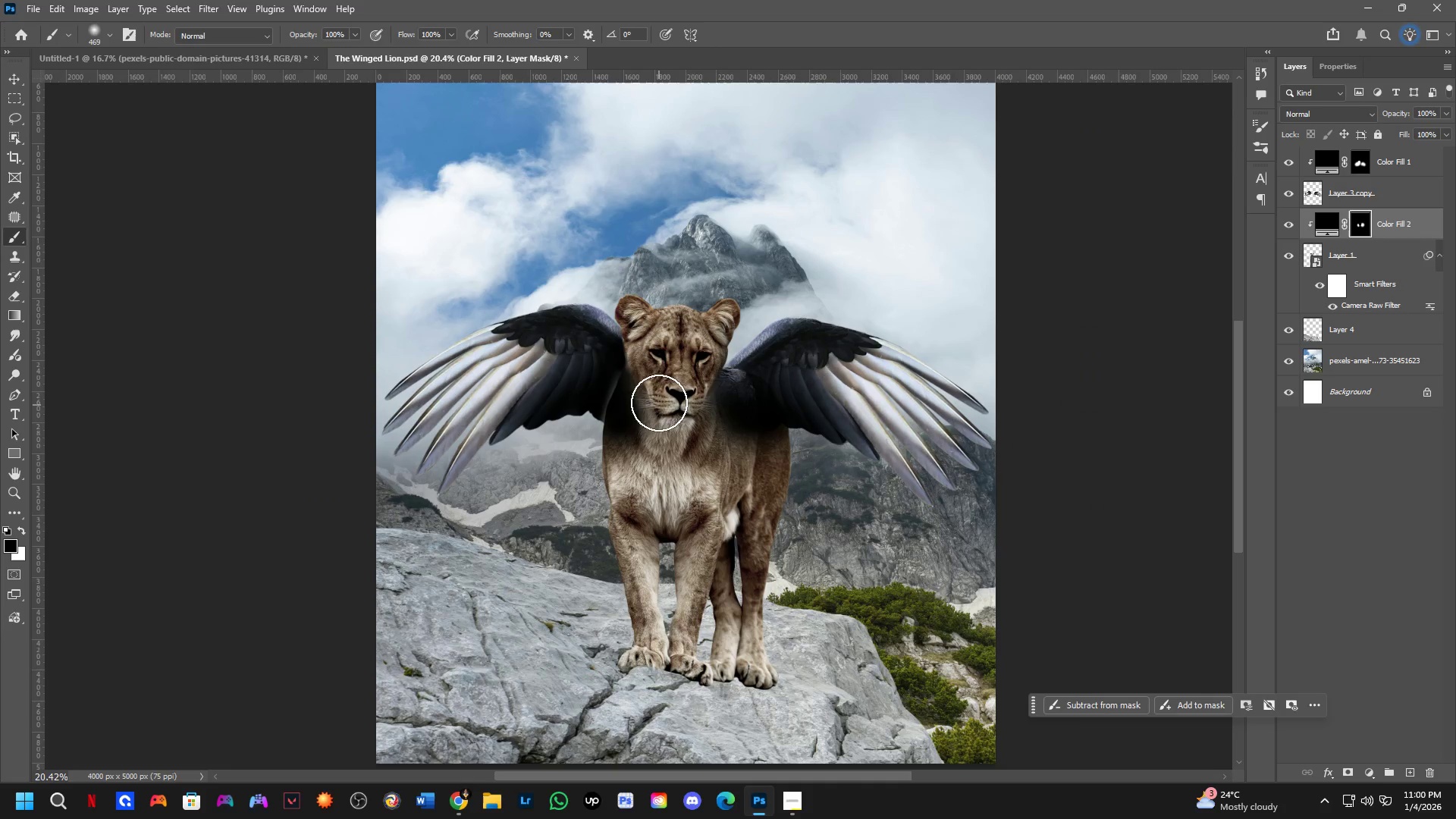 
left_click_drag(start_coordinate=[658, 398], to_coordinate=[647, 414])
 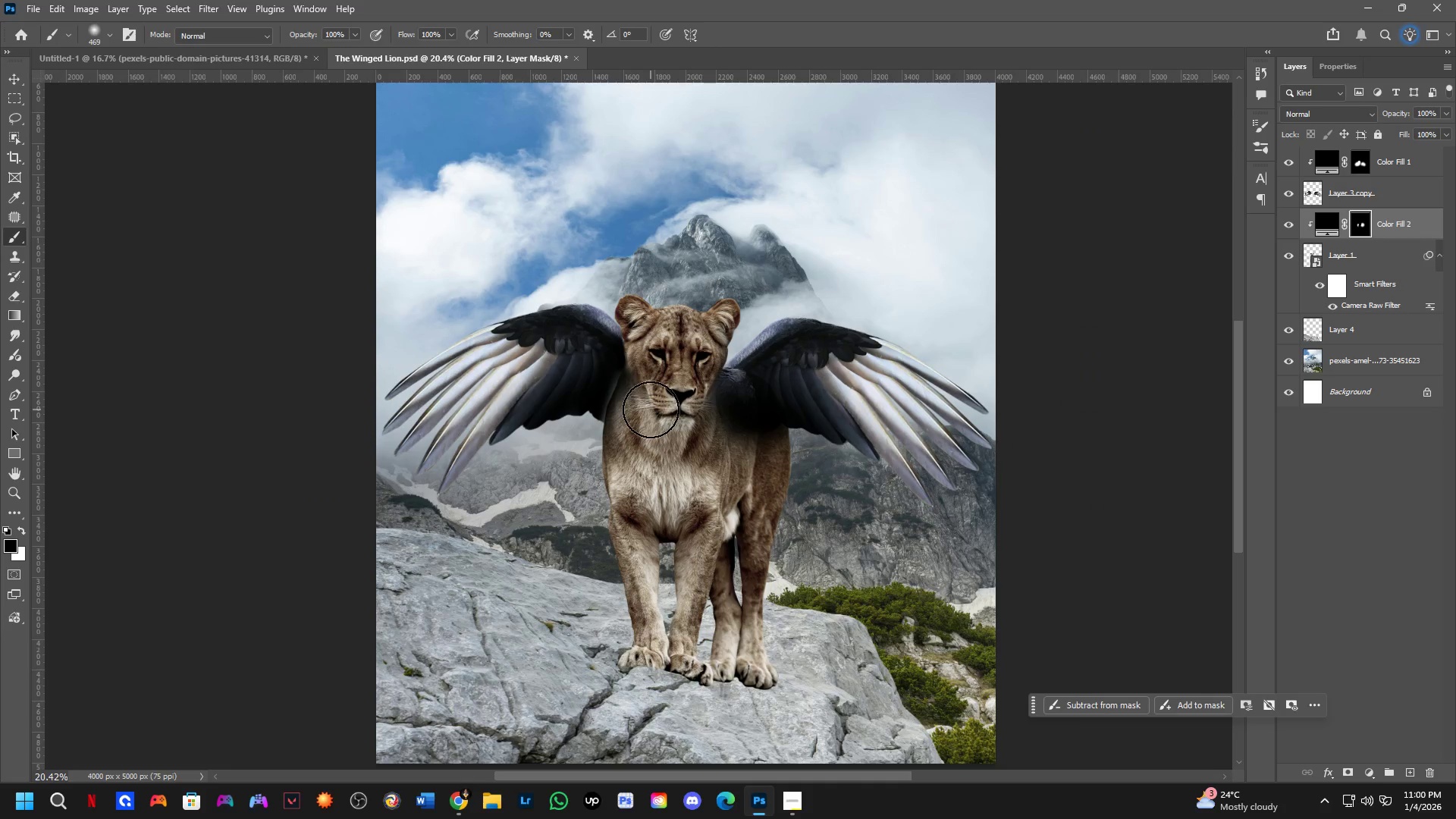 
left_click([651, 410])
 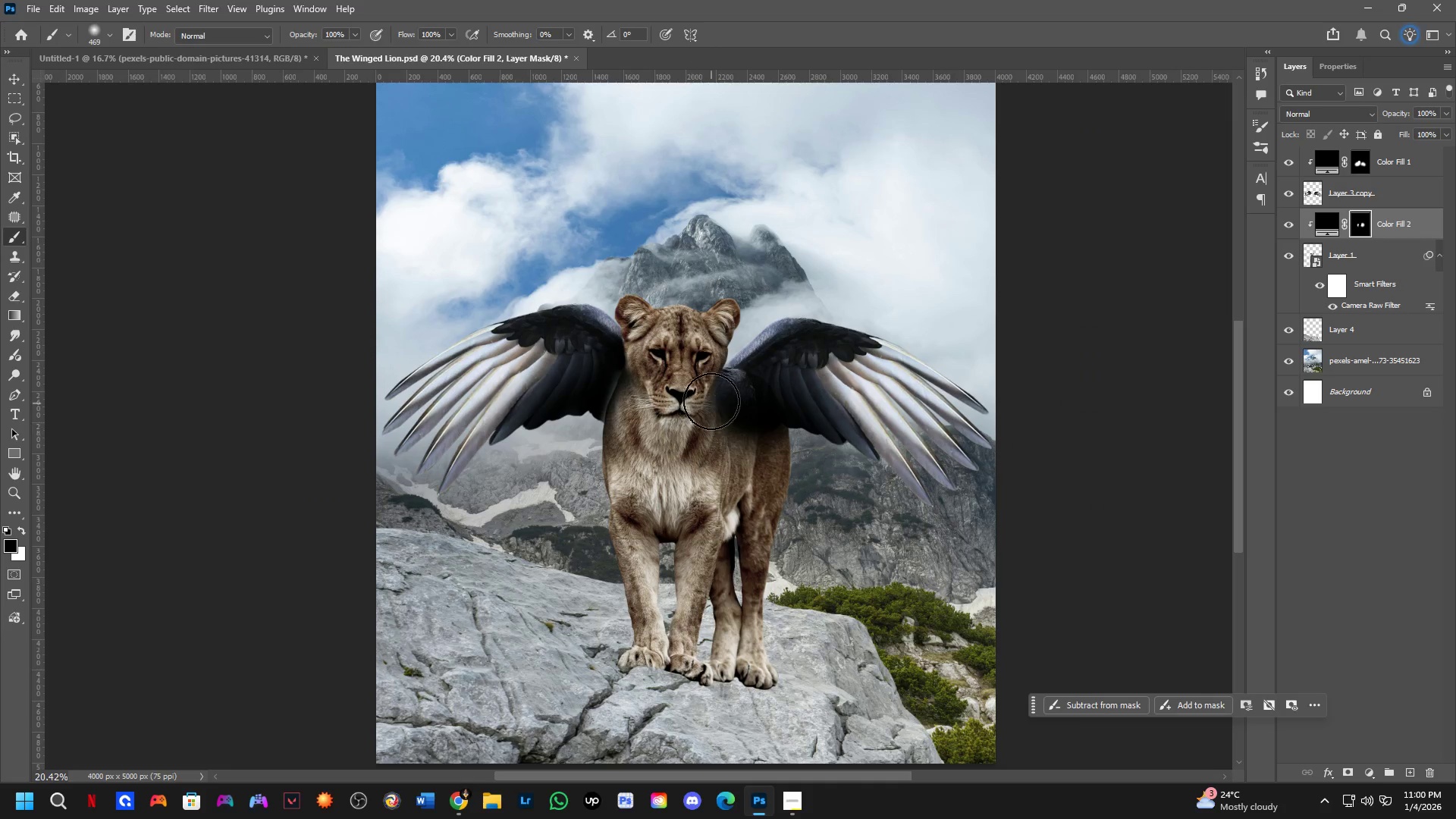 
left_click_drag(start_coordinate=[712, 400], to_coordinate=[734, 442])
 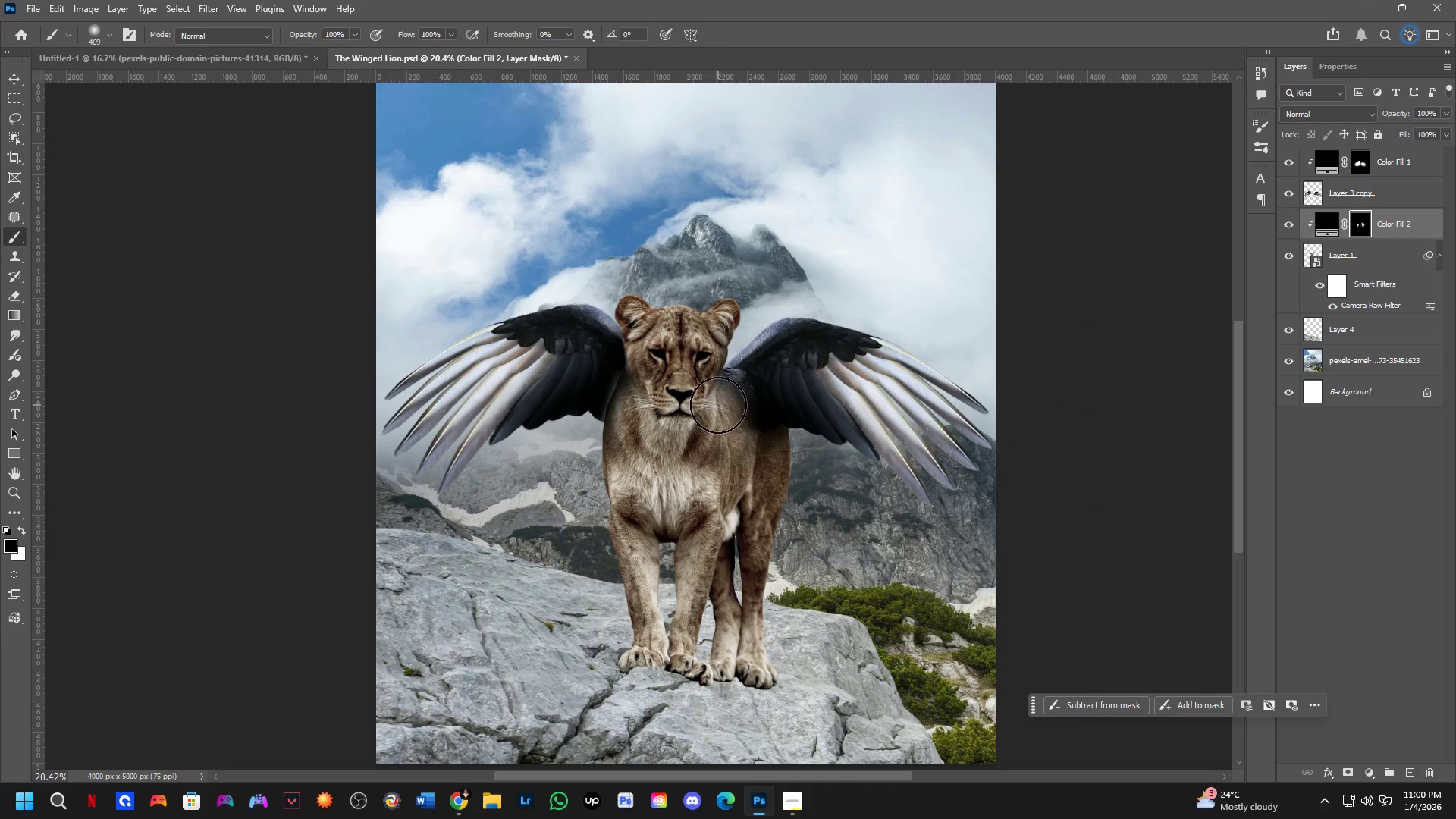 
left_click_drag(start_coordinate=[718, 405], to_coordinate=[728, 444])
 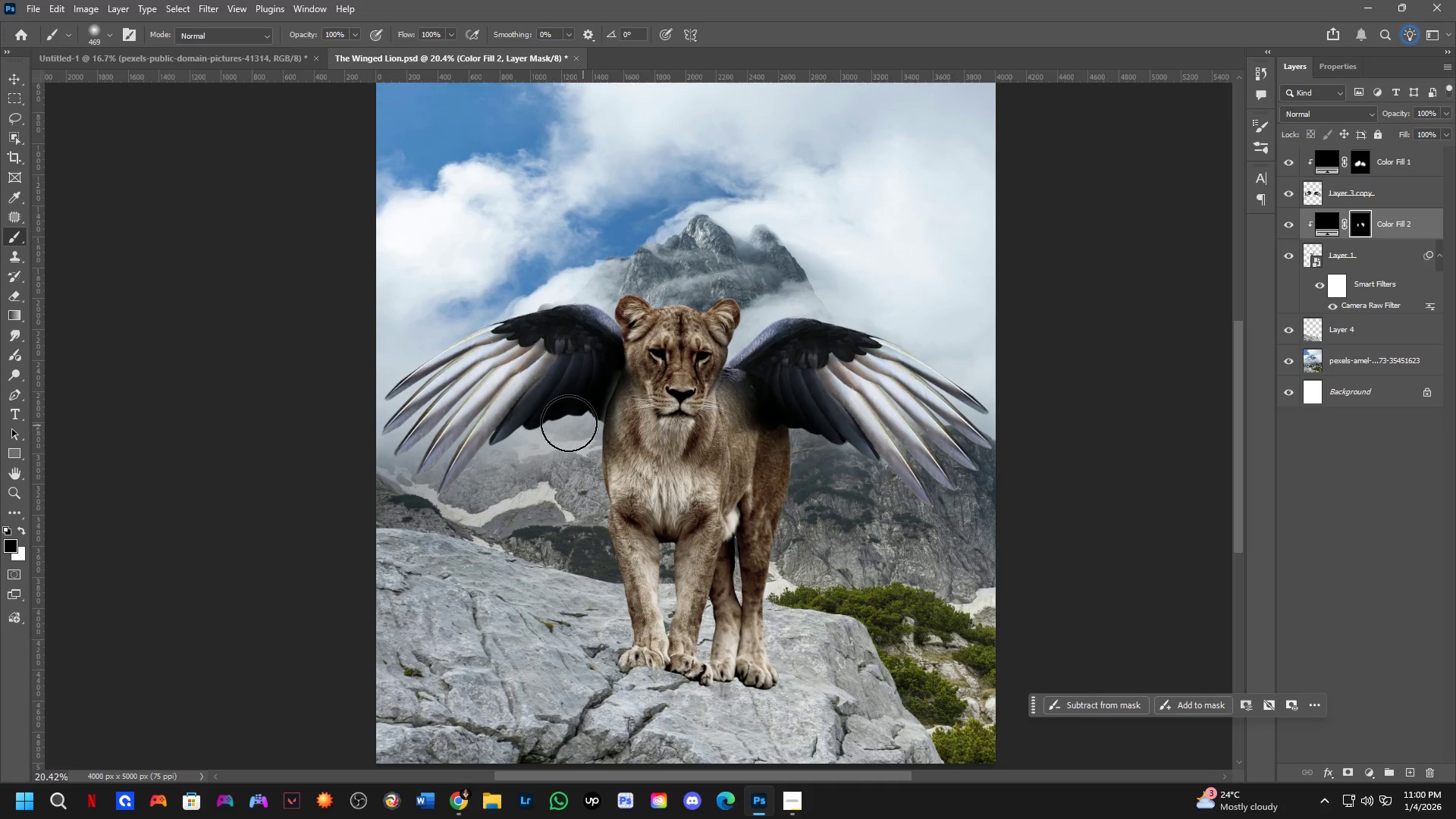 
left_click_drag(start_coordinate=[654, 377], to_coordinate=[675, 483])
 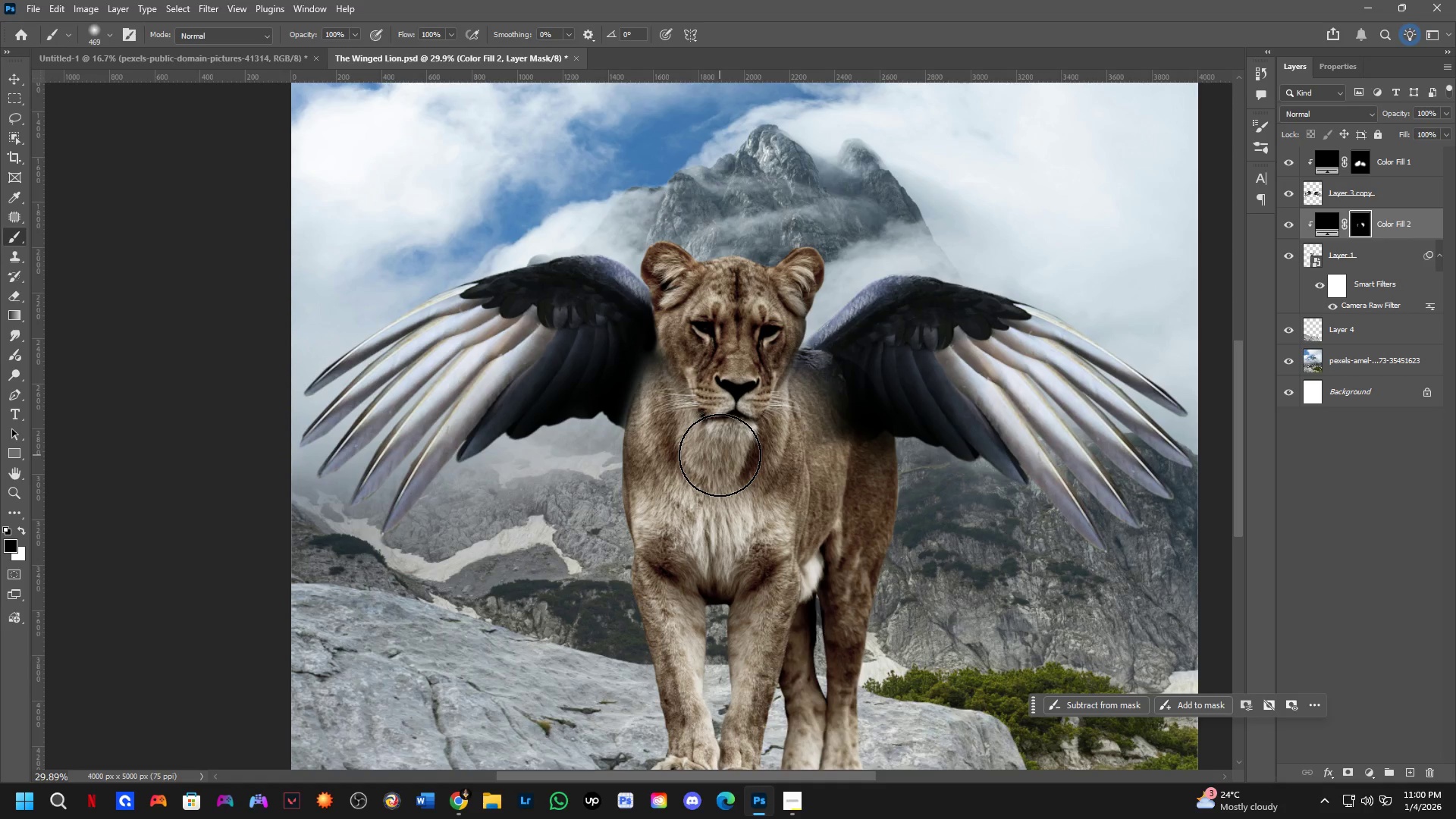 
scroll: coordinate [560, 402], scroll_direction: up, amount: 4.0
 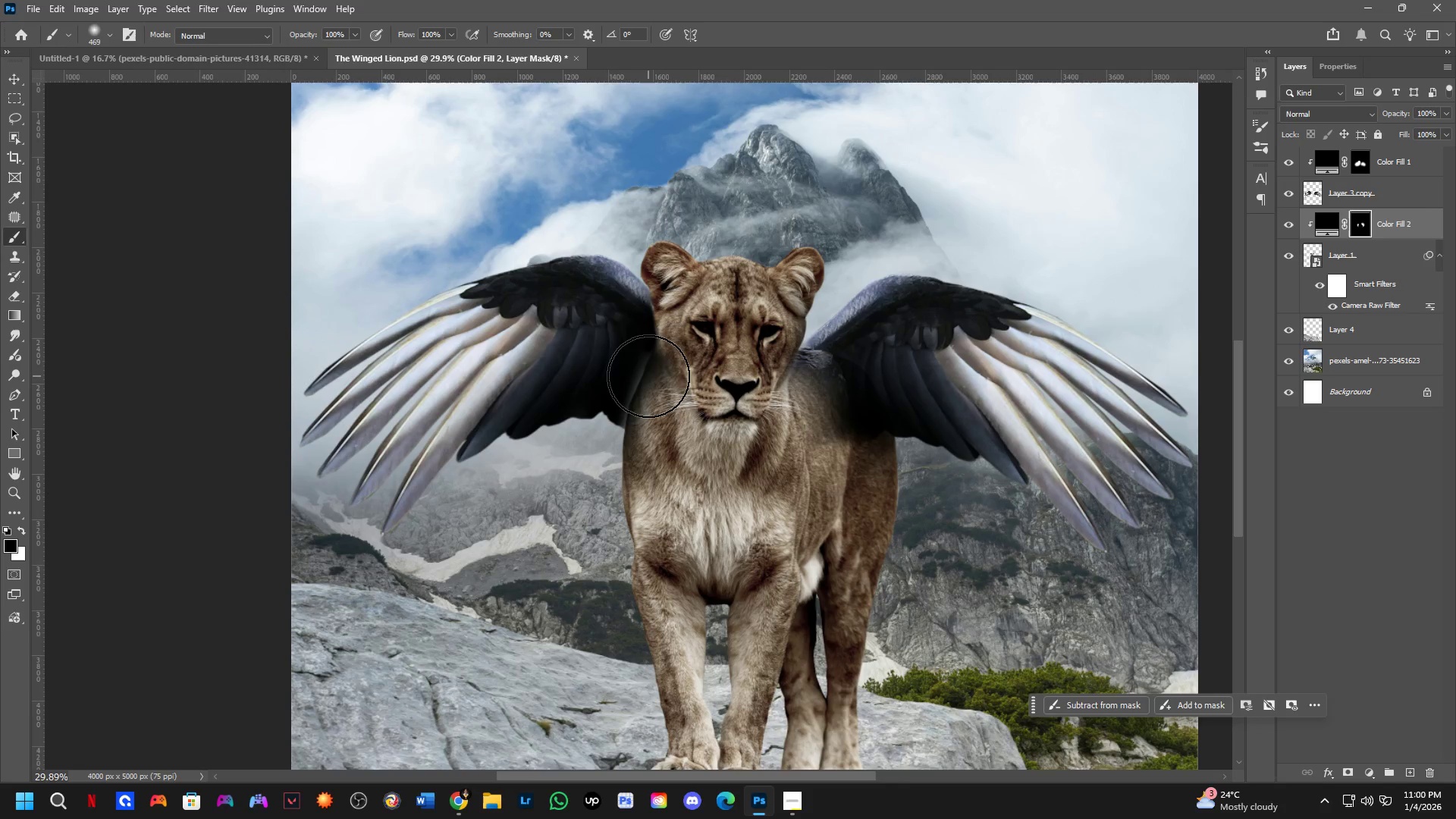 
wait(47.36)
 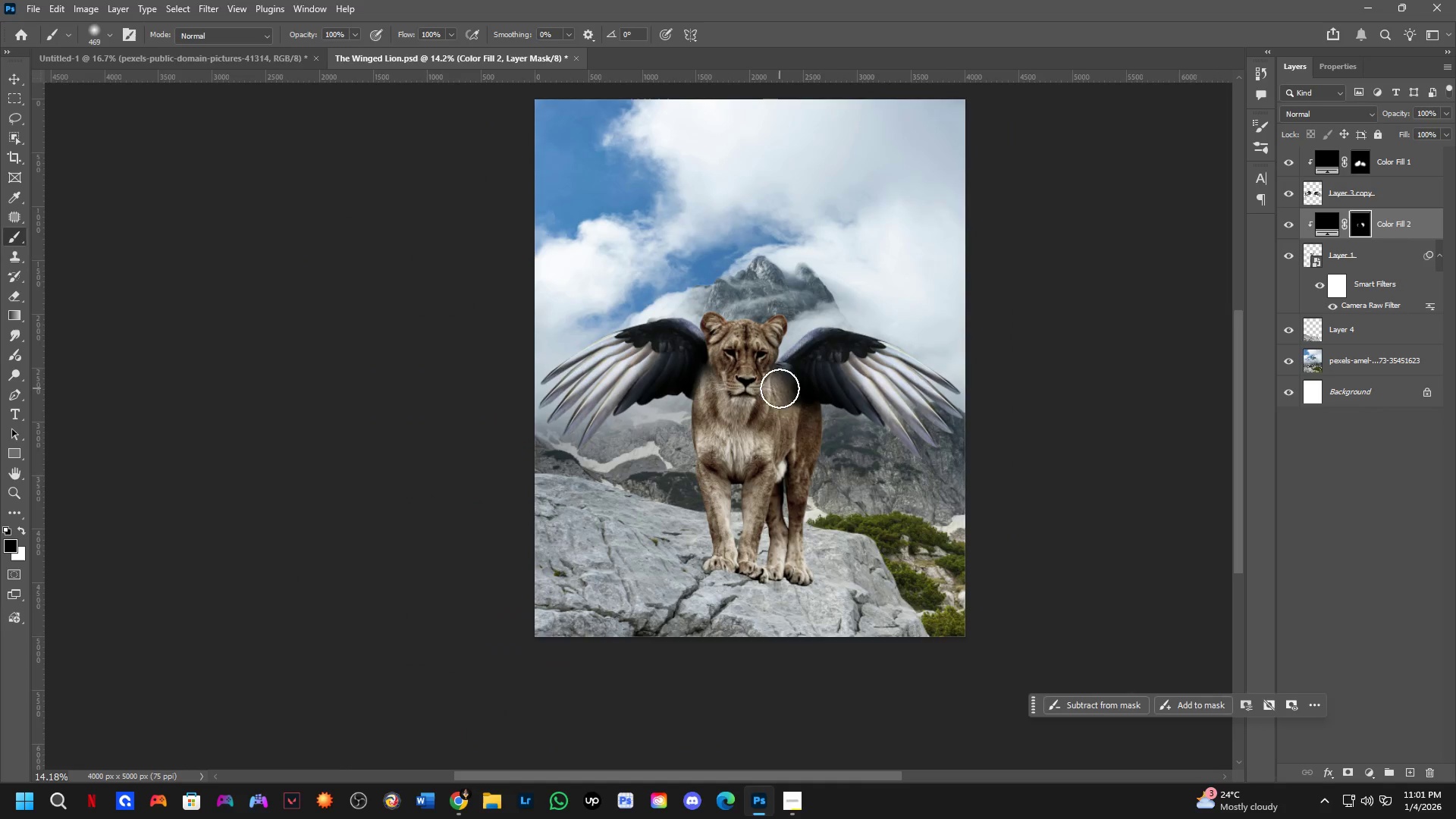 
hold_key(key=Space, duration=0.44)
 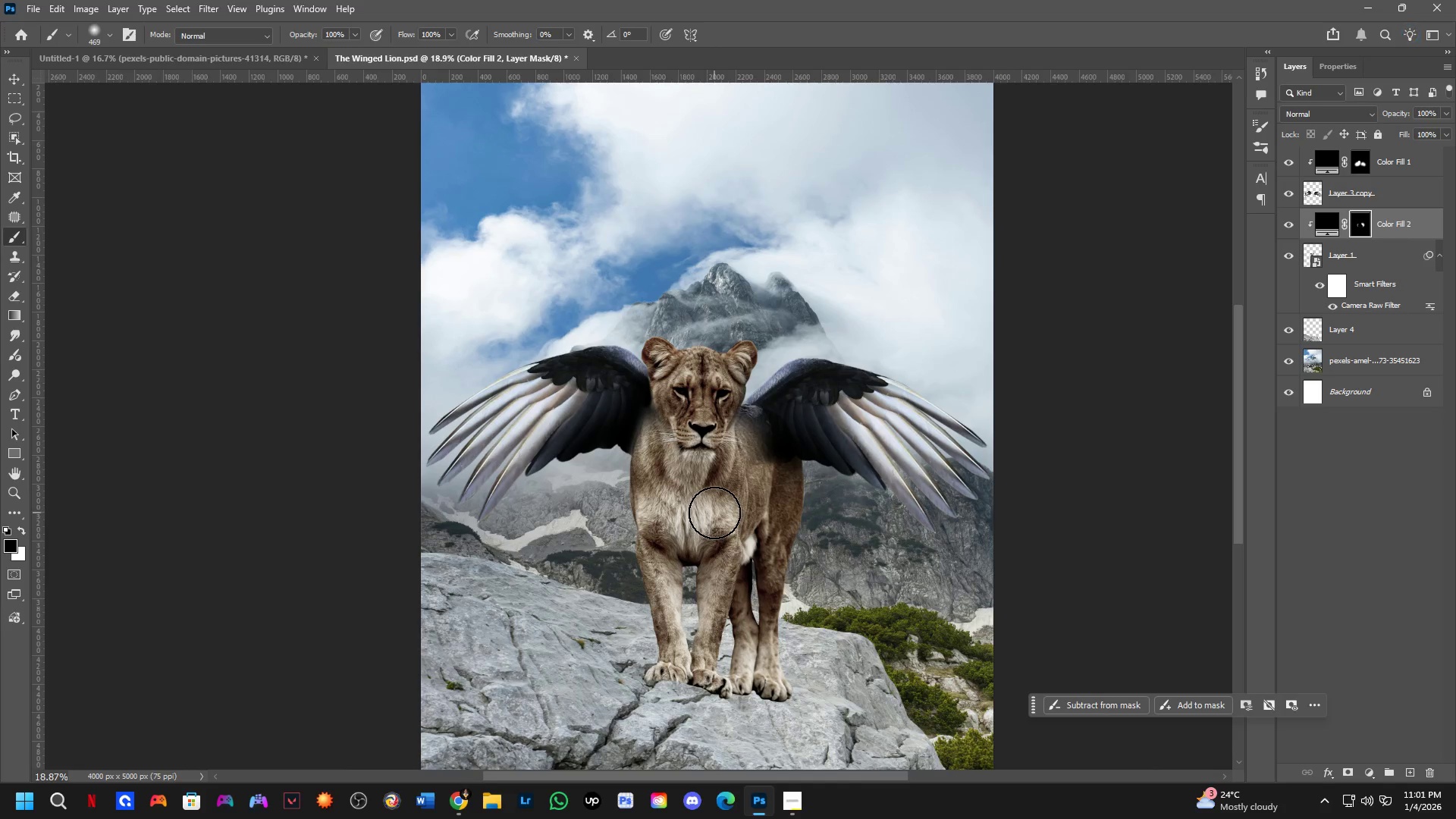 
left_click_drag(start_coordinate=[780, 388], to_coordinate=[742, 451])
 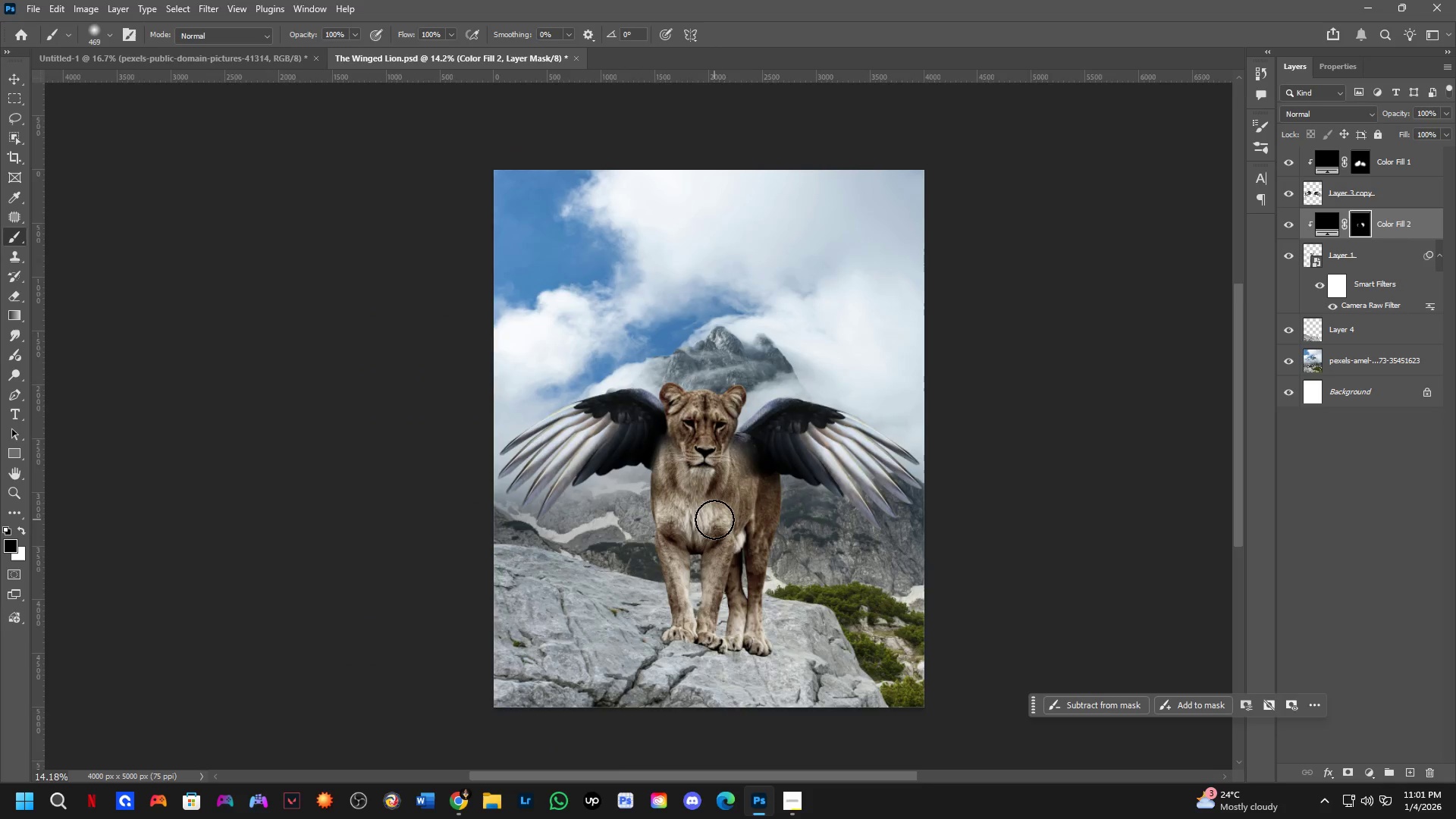 
scroll: coordinate [777, 363], scroll_direction: down, amount: 8.0
 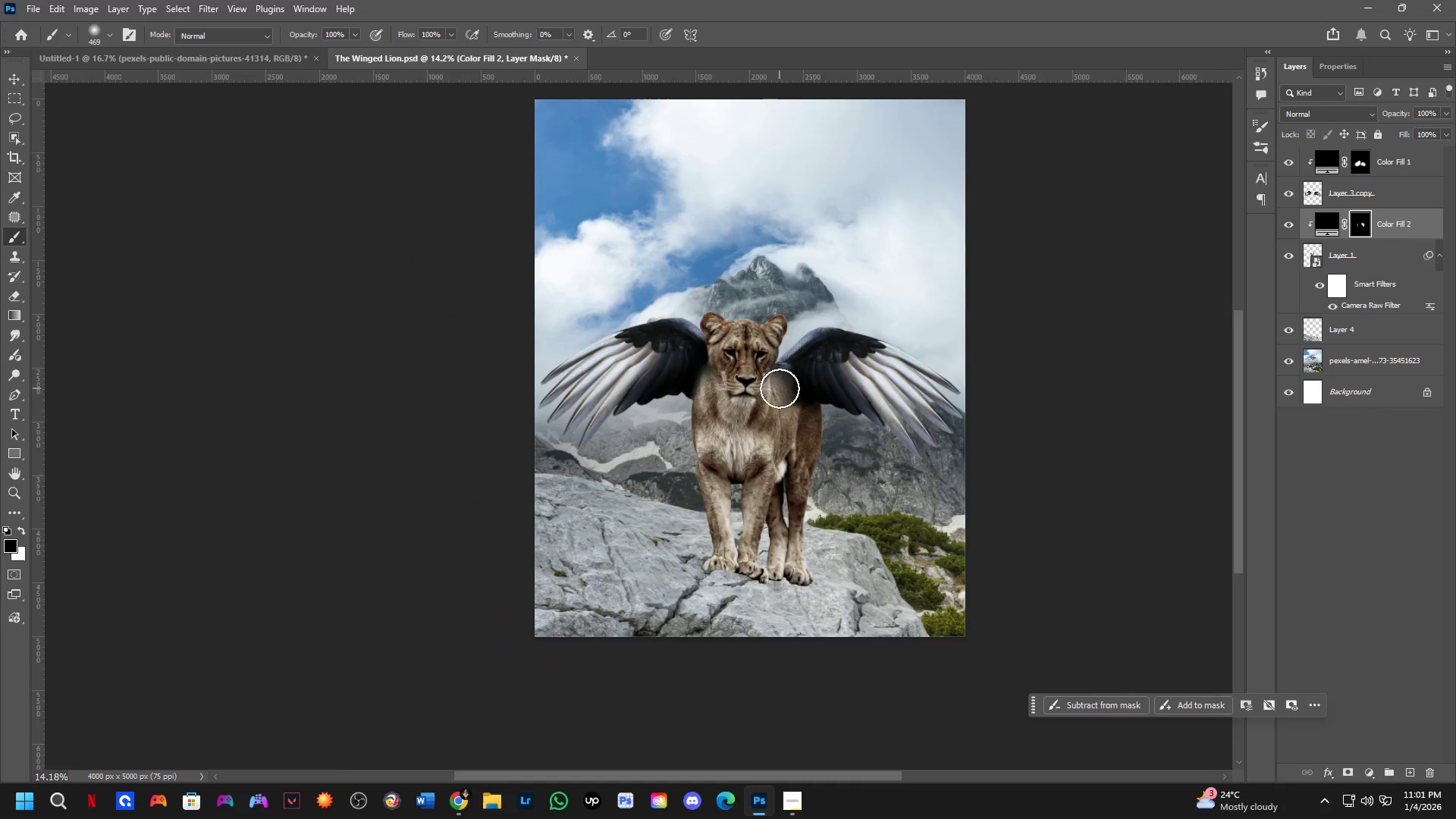 
scroll: coordinate [714, 513], scroll_direction: up, amount: 1.0
 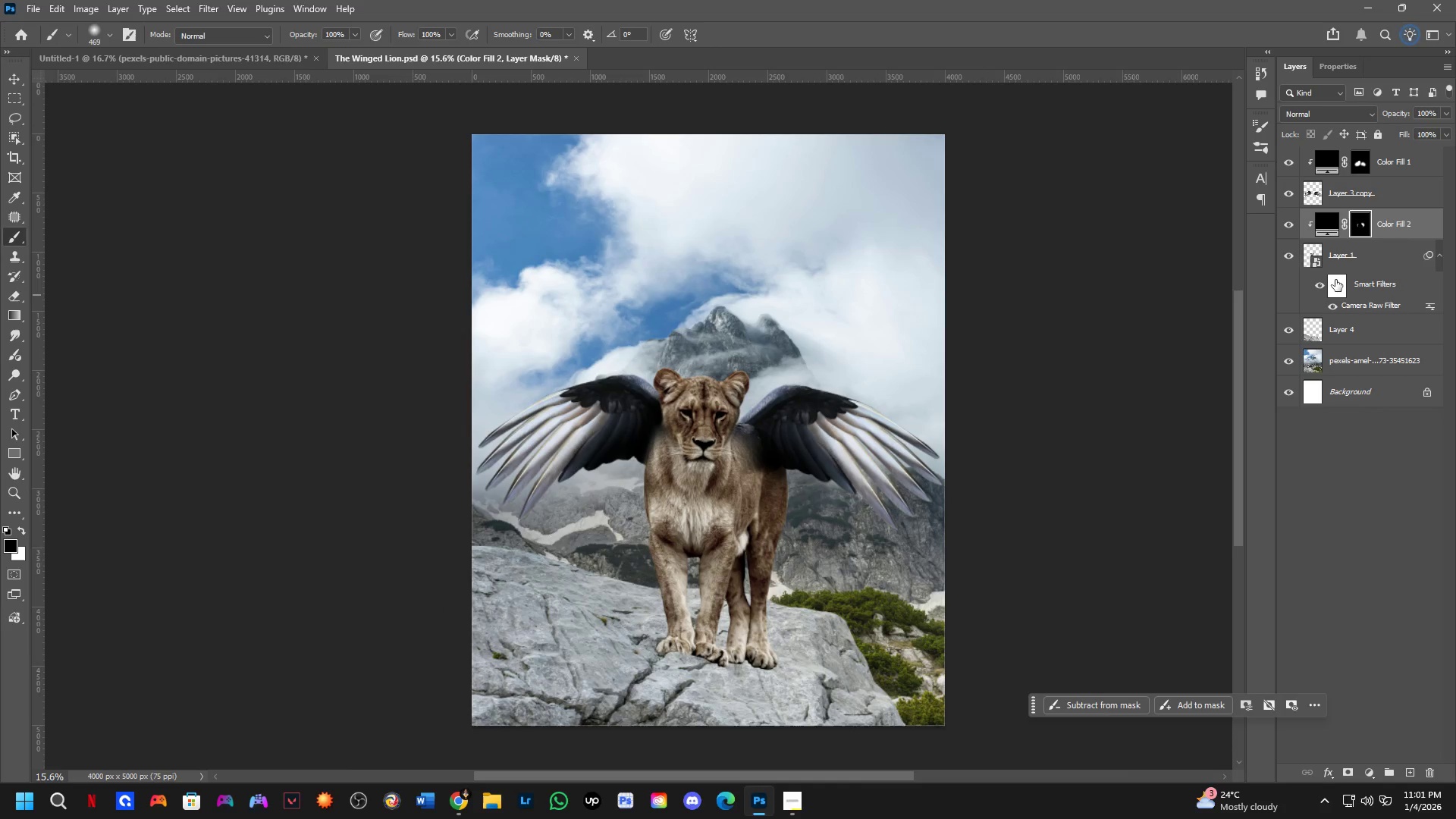 
left_click([1323, 284])
 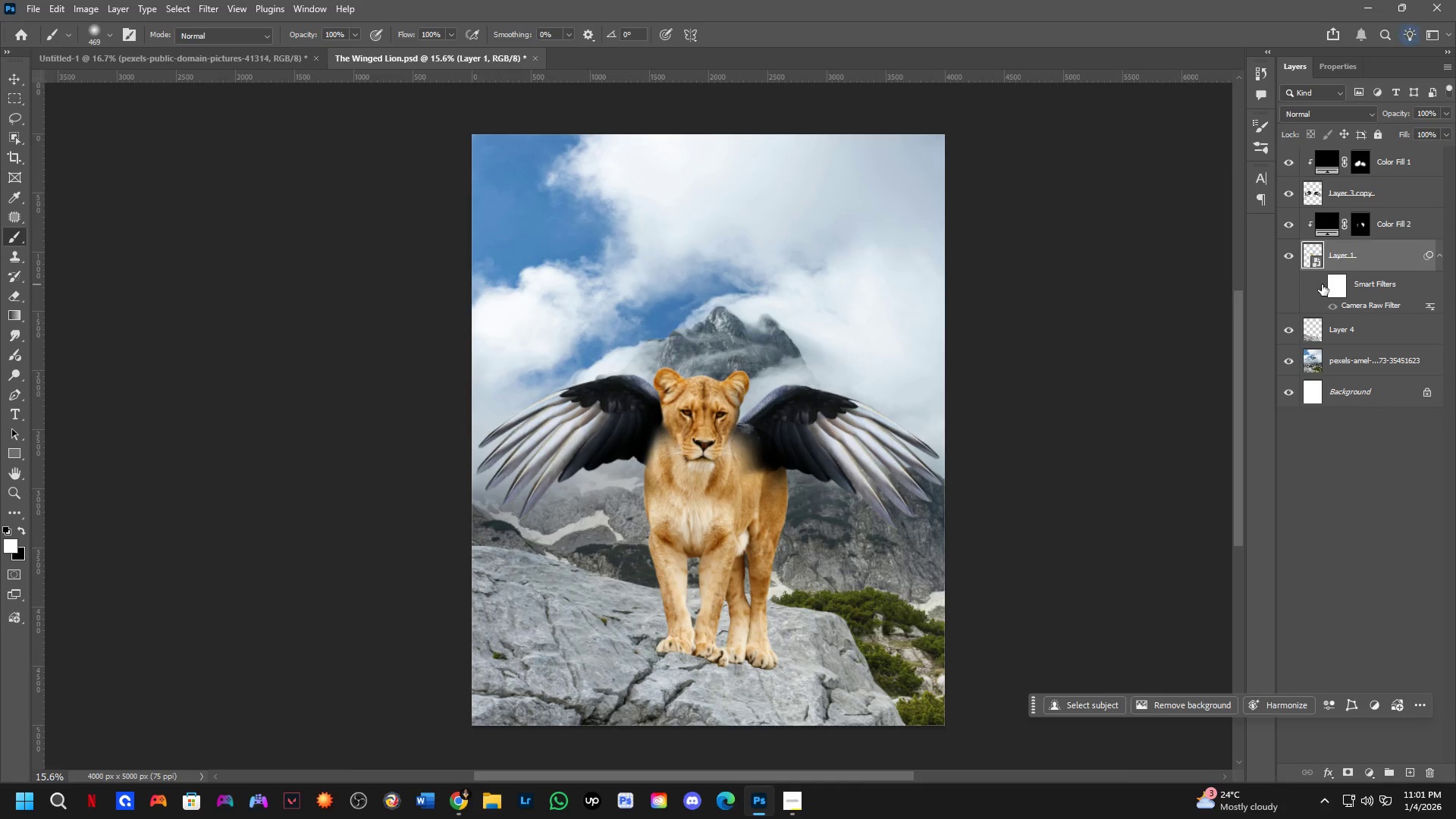 
left_click([1322, 284])
 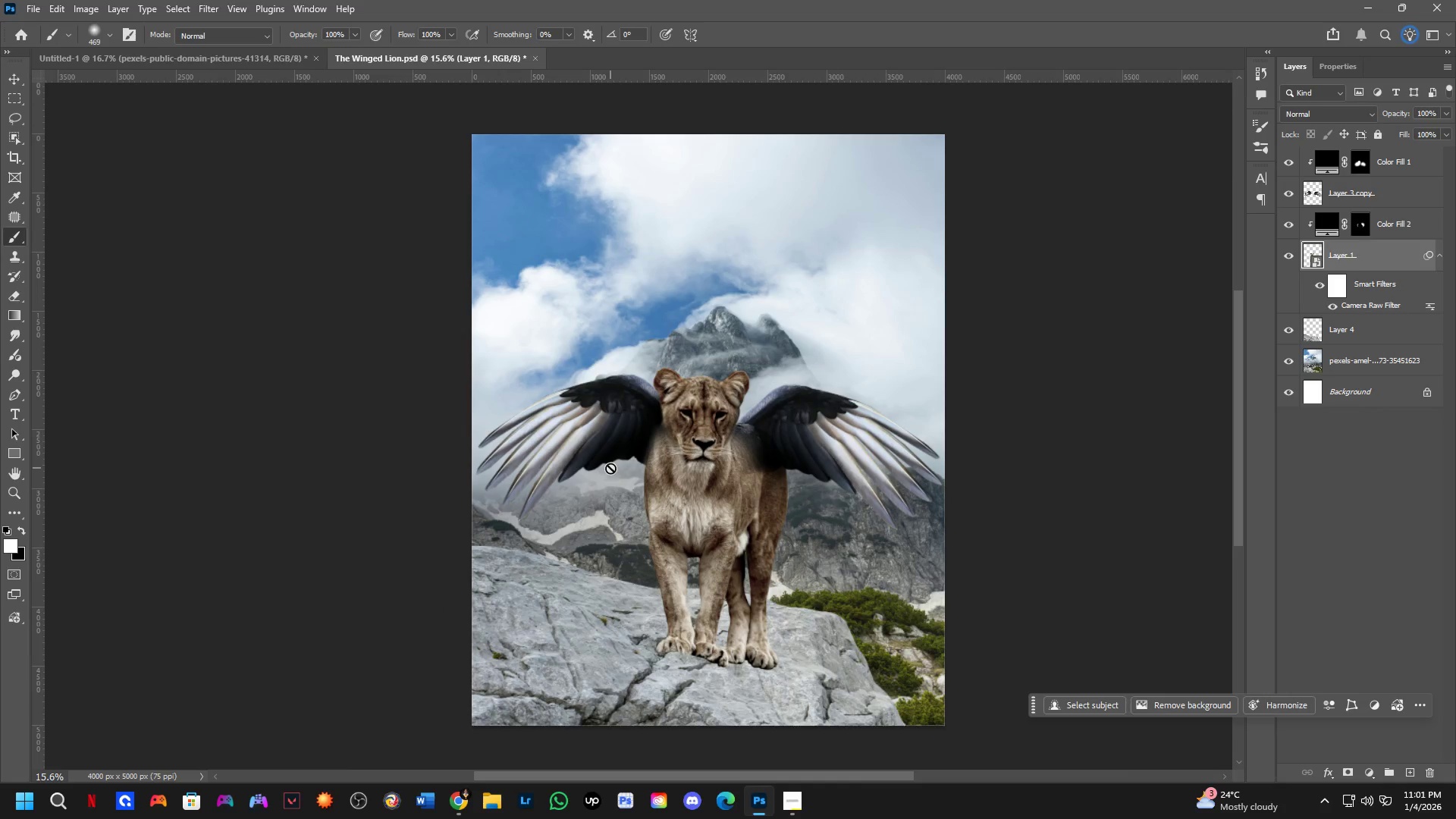 
hold_key(key=ControlLeft, duration=1.05)
left_click([686, 509])
 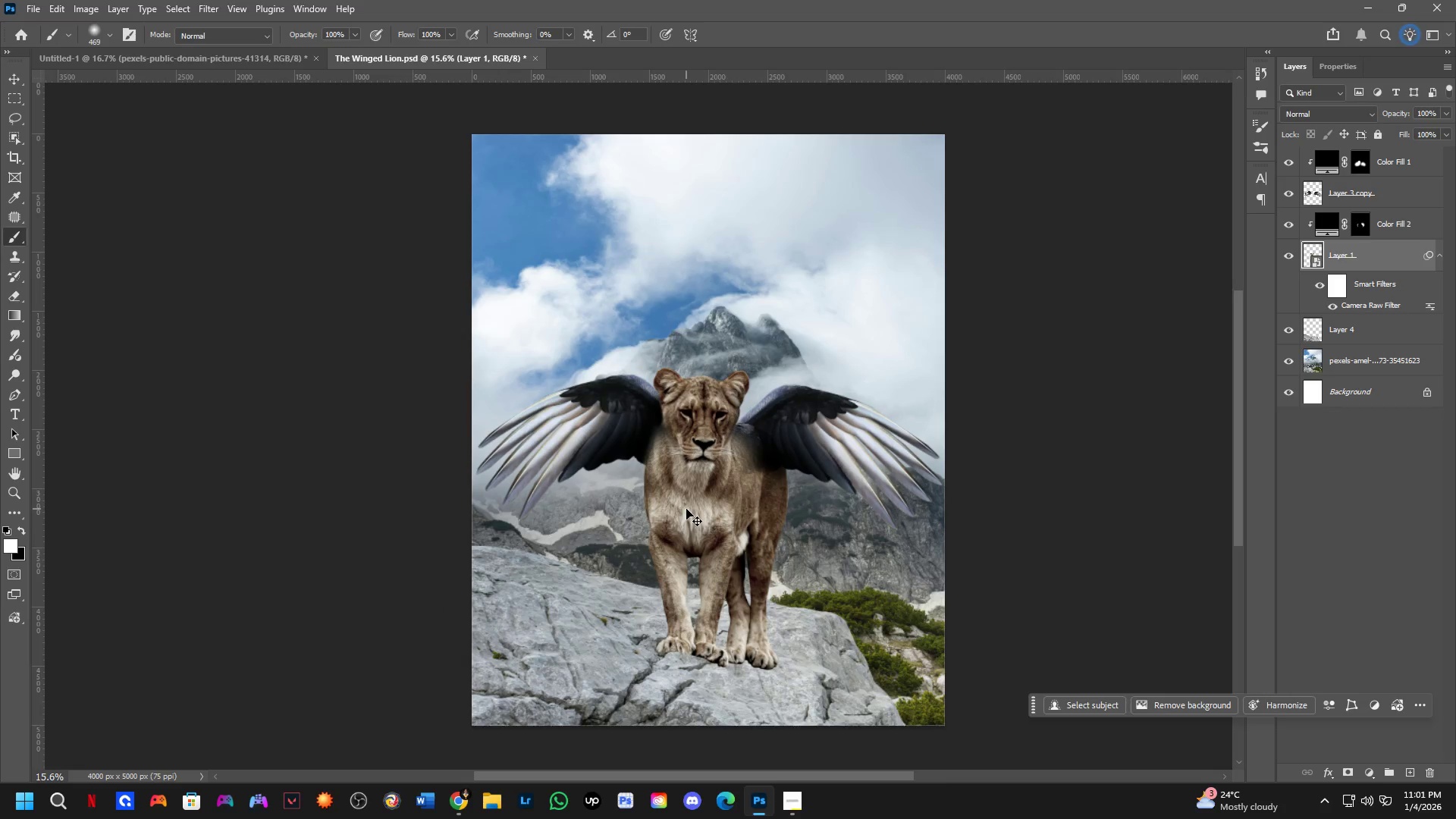 
hold_key(key=ControlLeft, duration=3.22)
 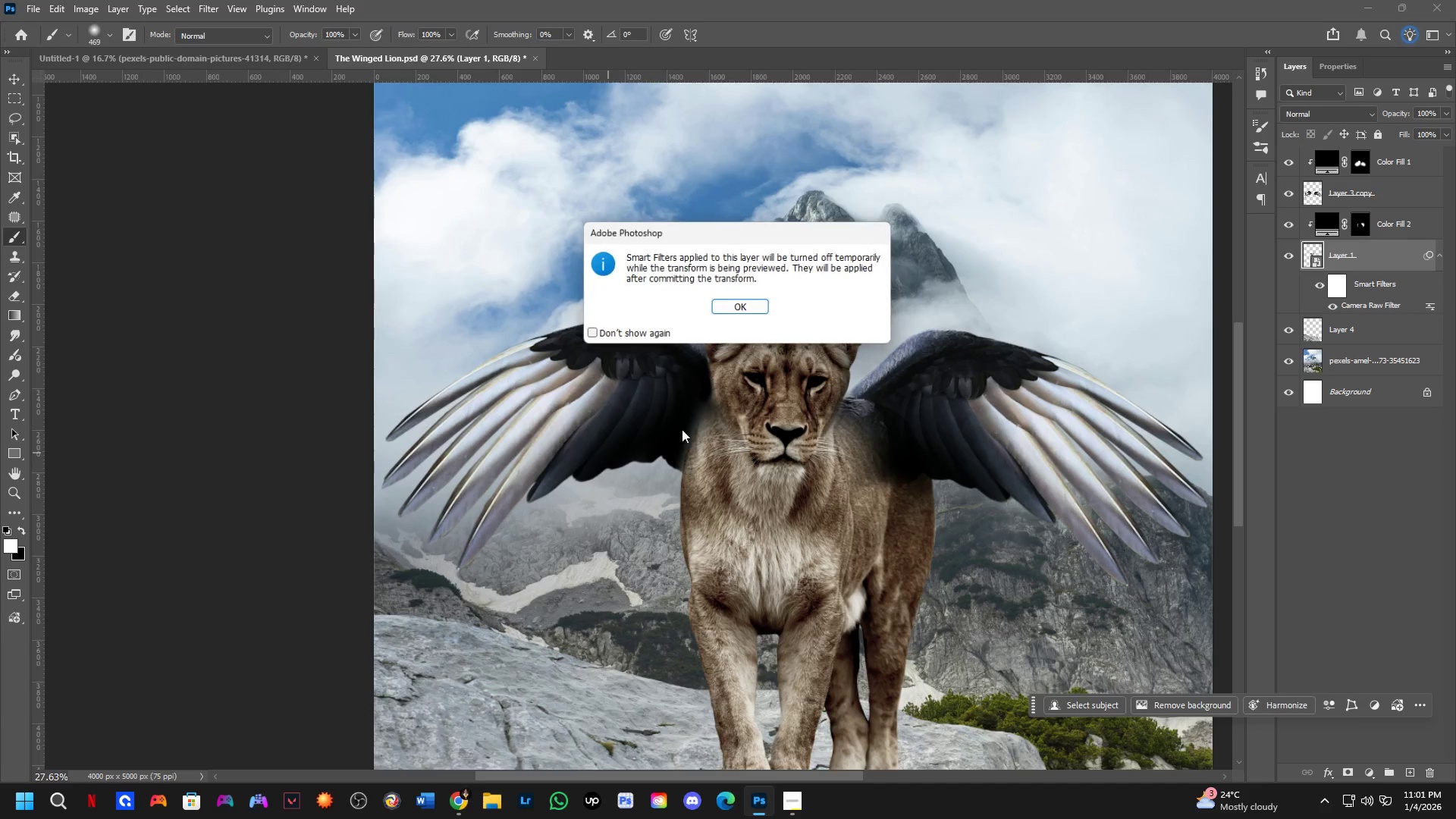 
key(Control+T)
 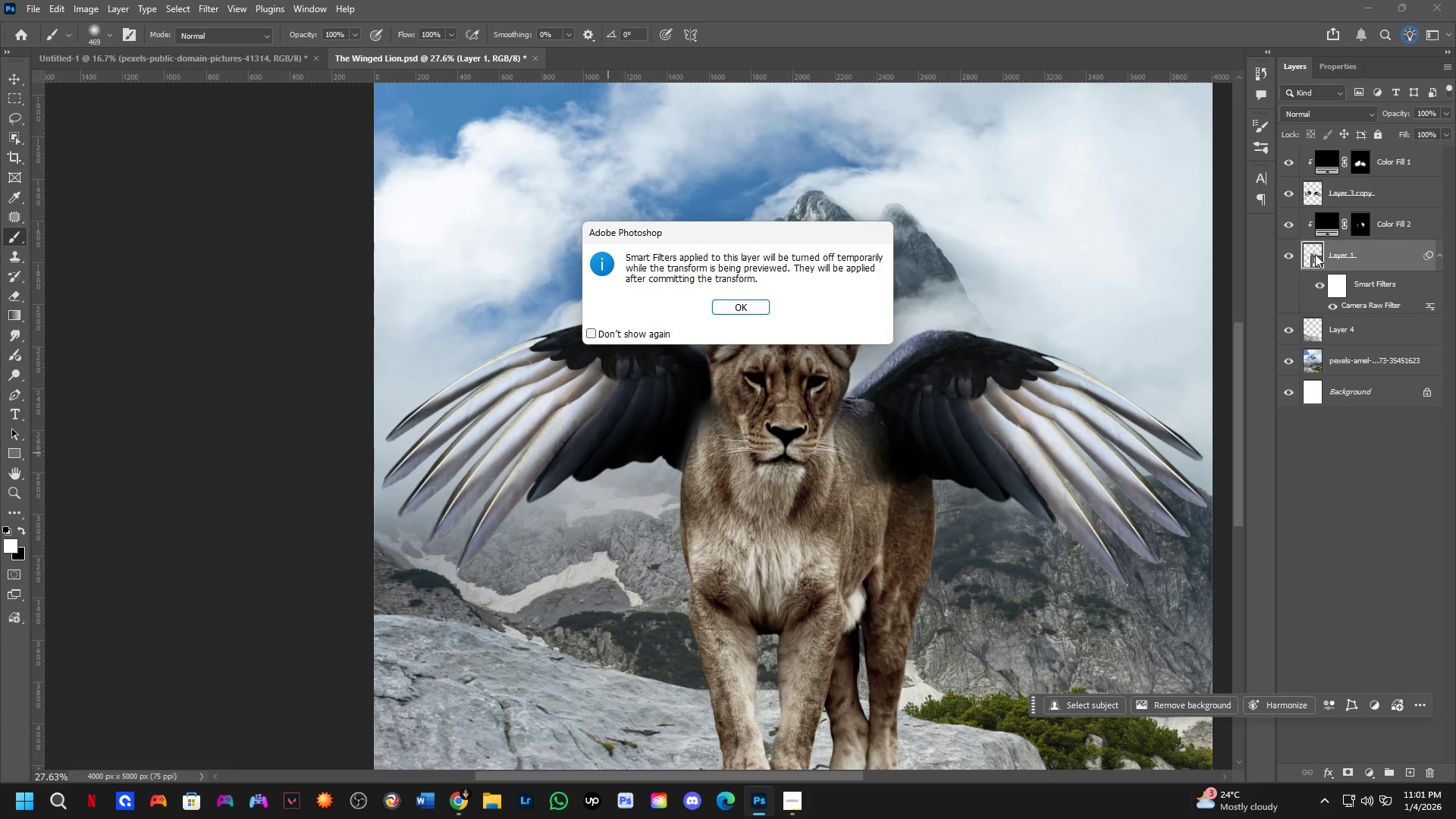 
scroll: coordinate [608, 453], scroll_direction: up, amount: 6.0
 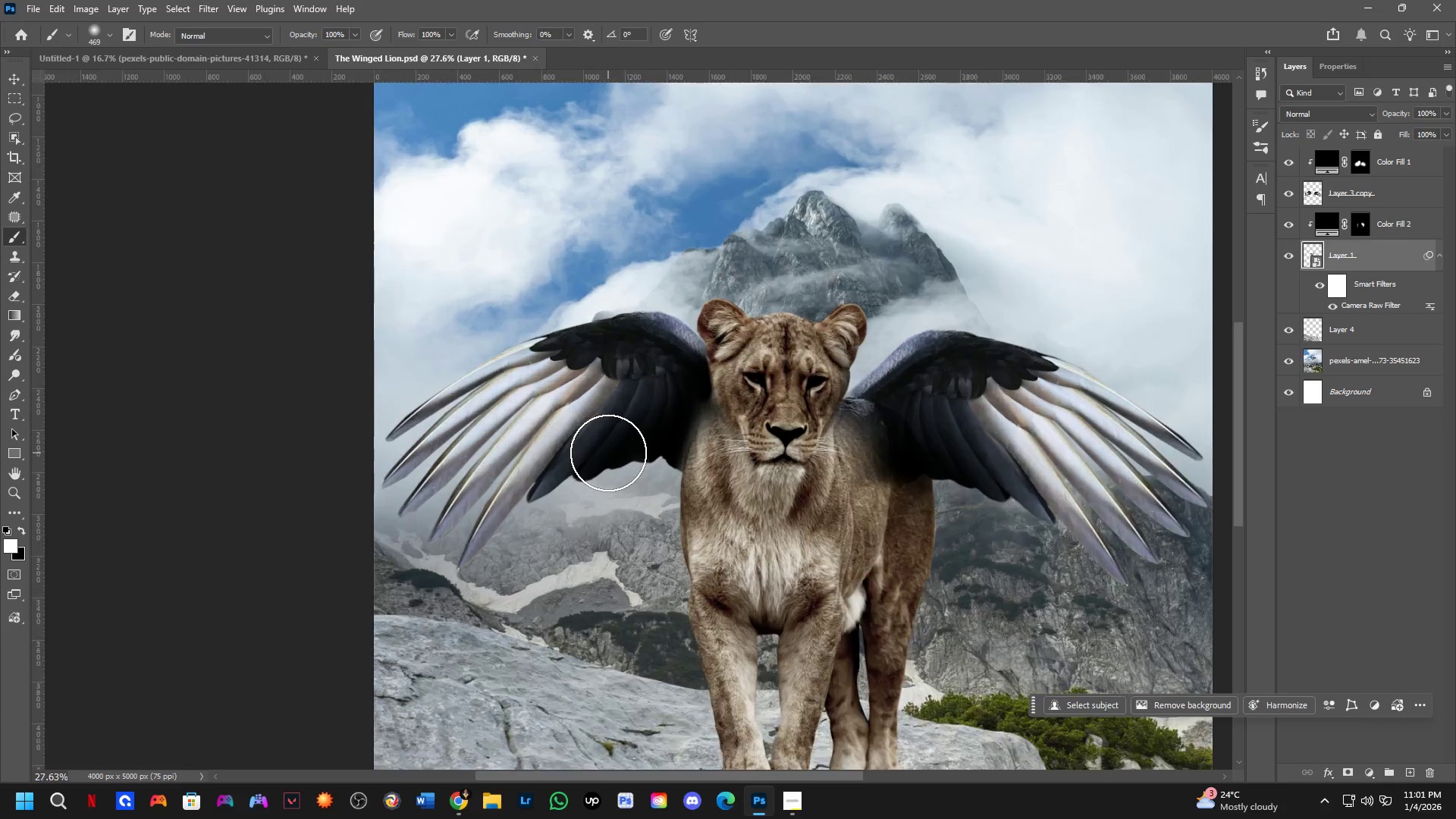 
key(Escape)
 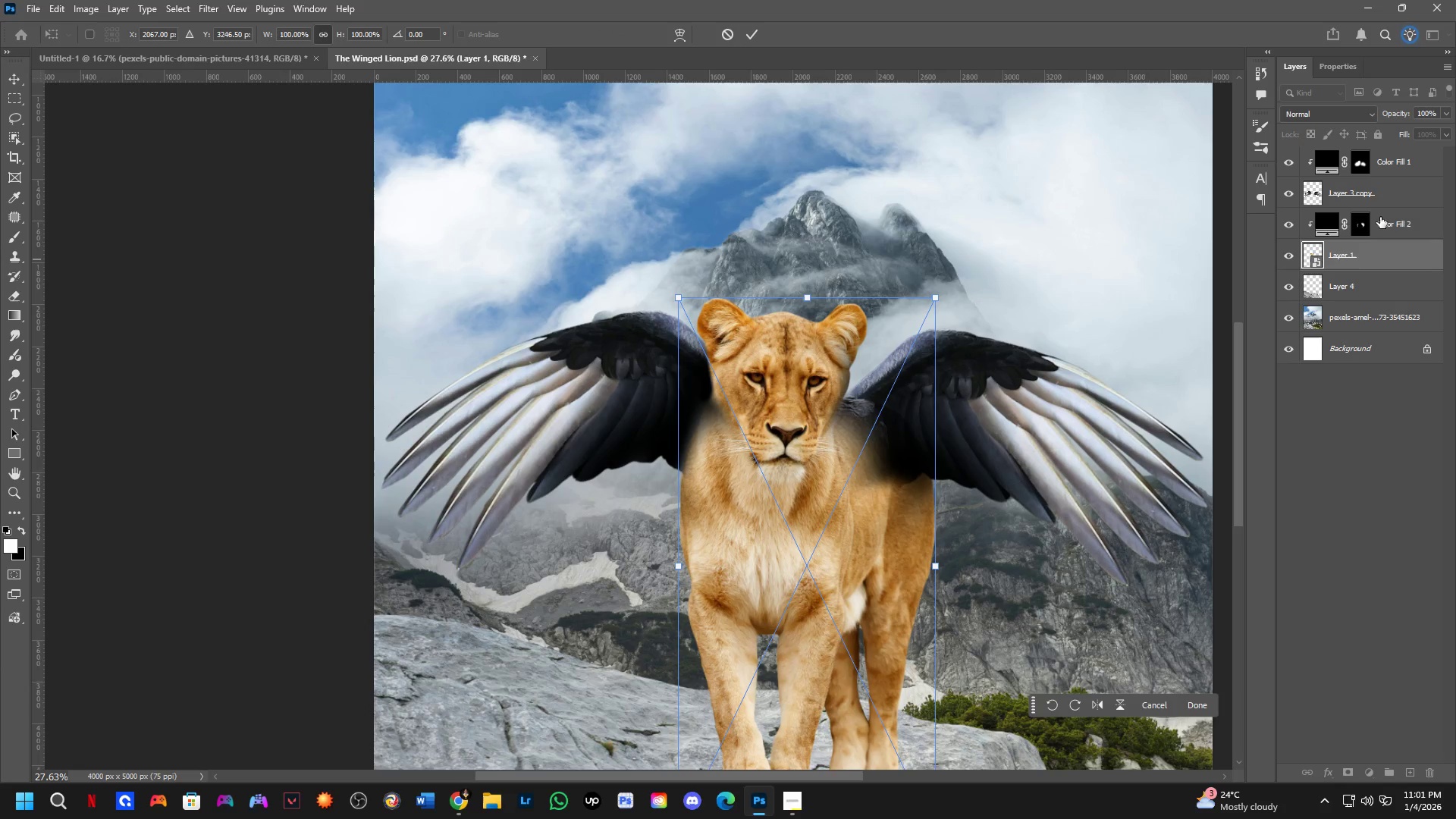 
key(Escape)
 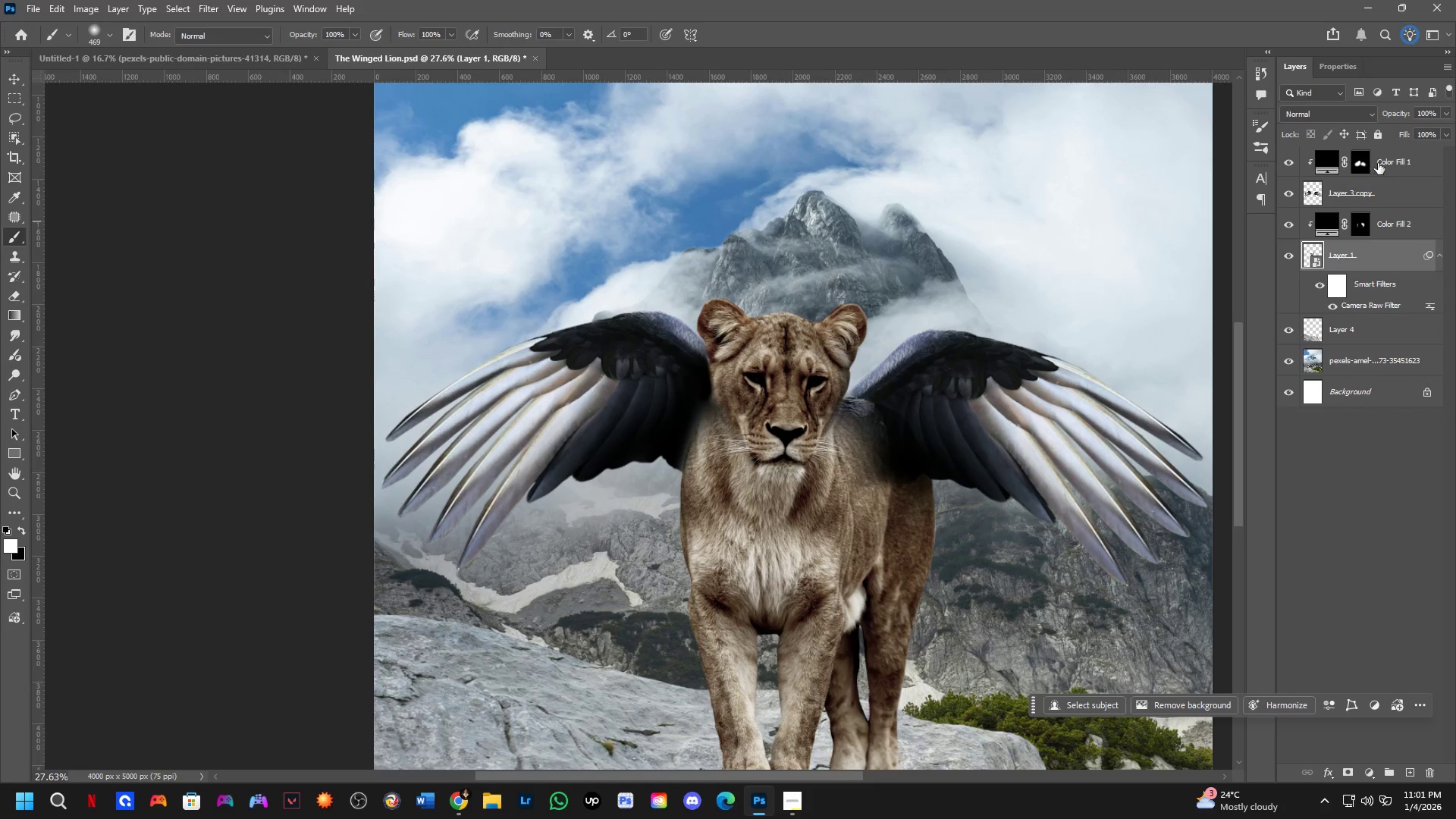 
left_click([1389, 186])
 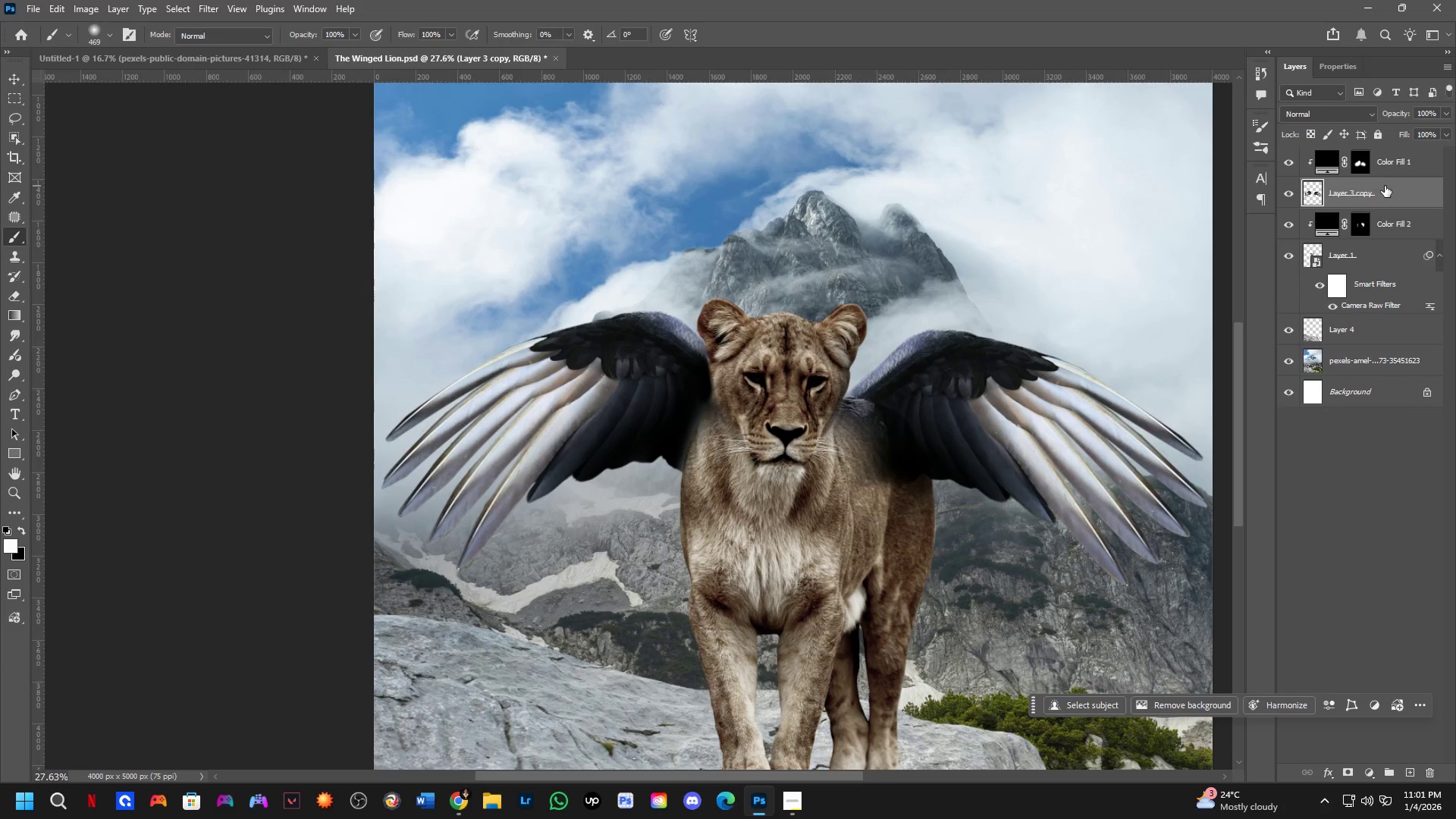 
left_click([1407, 168])
 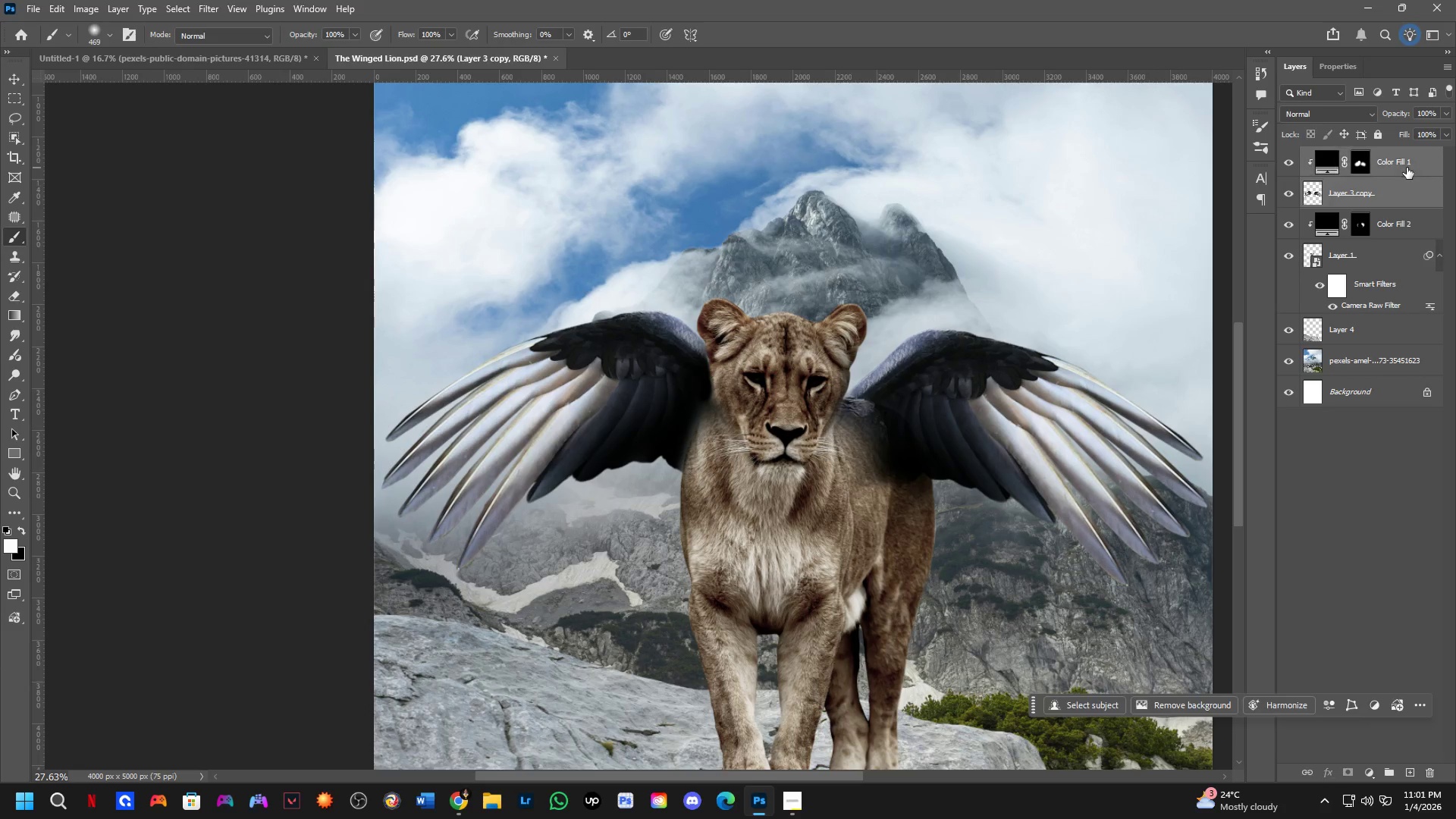 
key(Control+T)
 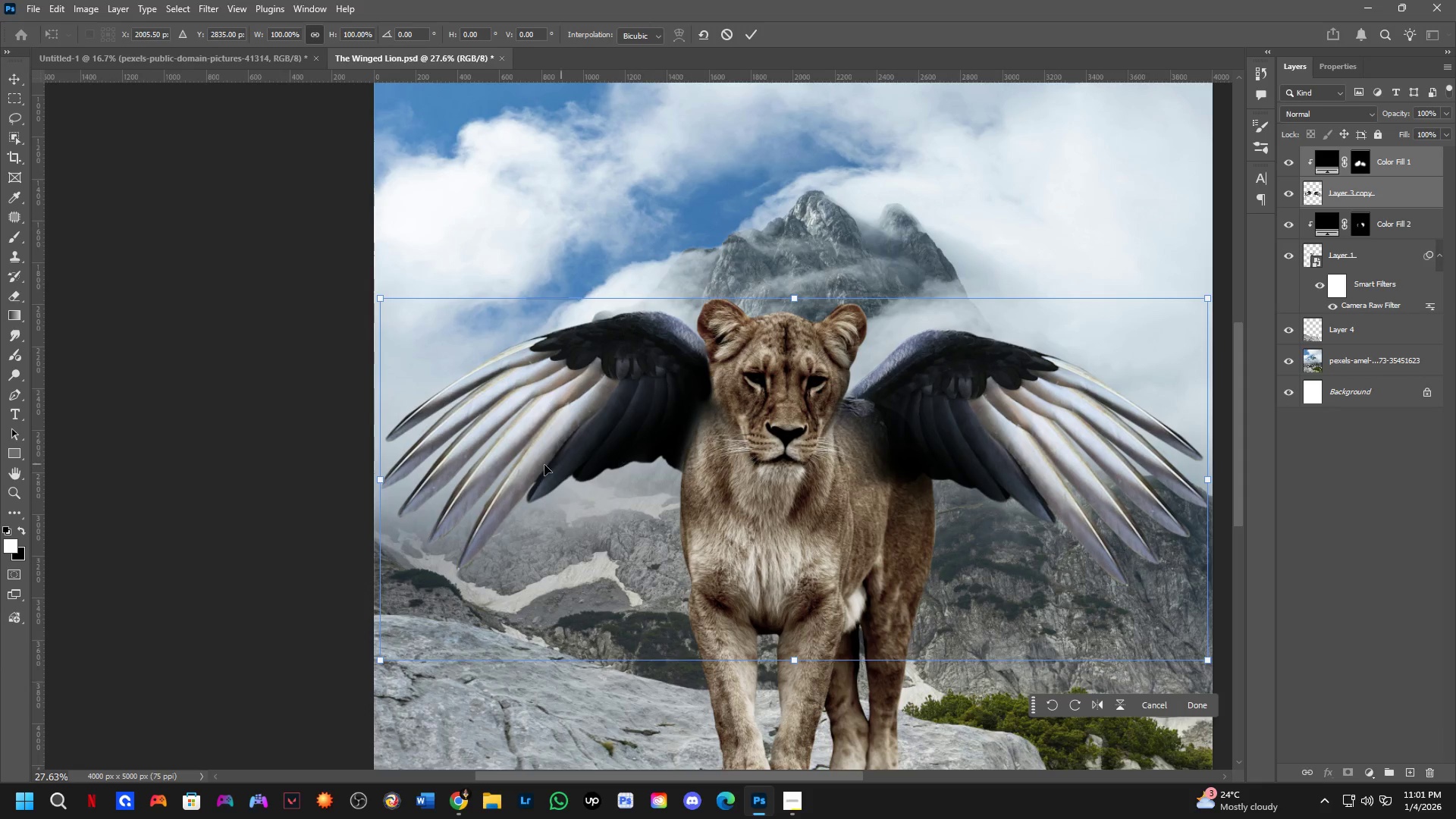 
hold_key(key=ShiftLeft, duration=1.31)
left_click_drag(start_coordinate=[377, 479], to_coordinate=[384, 479])
 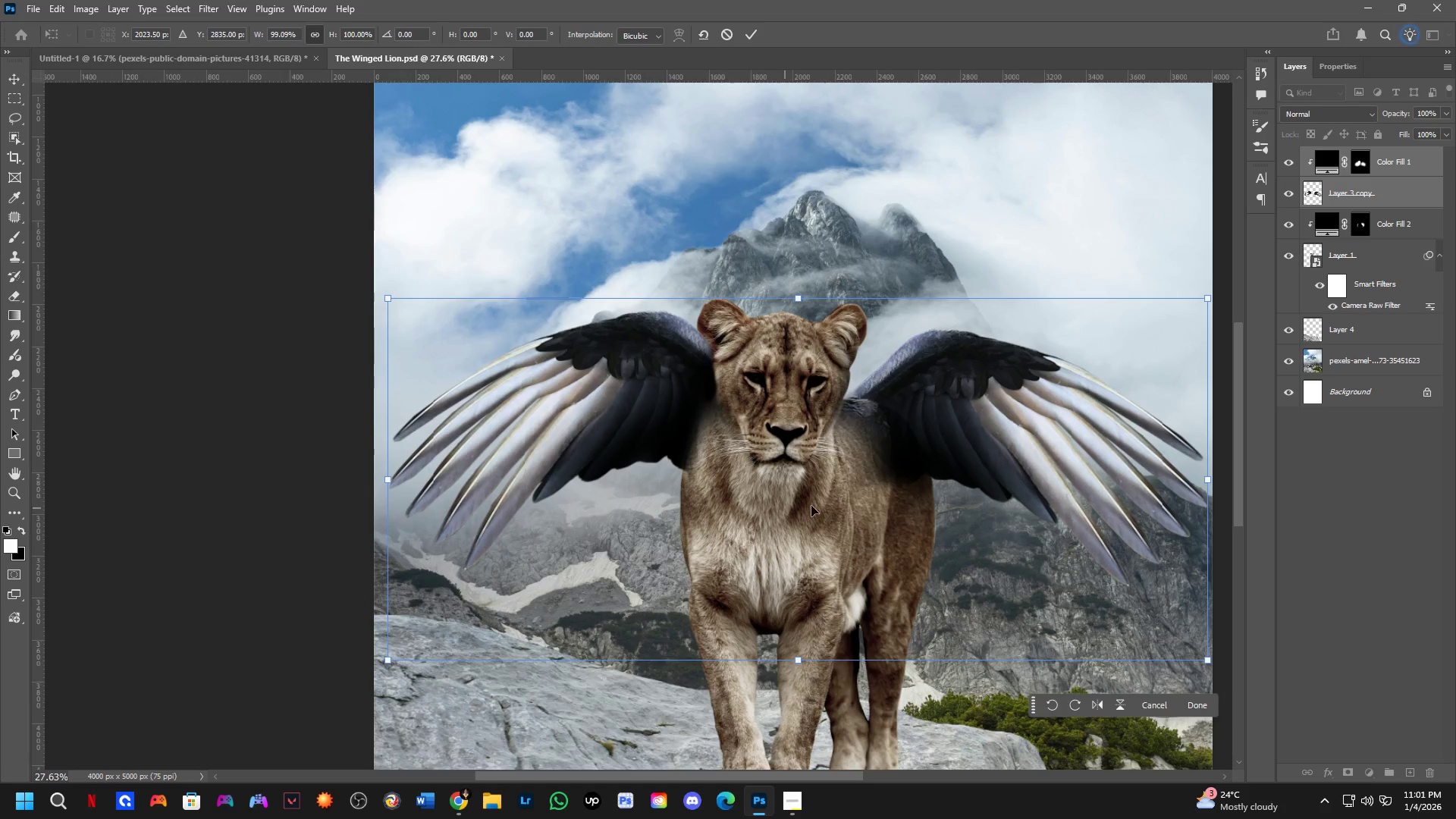 
hold_key(key=Space, duration=0.48)
 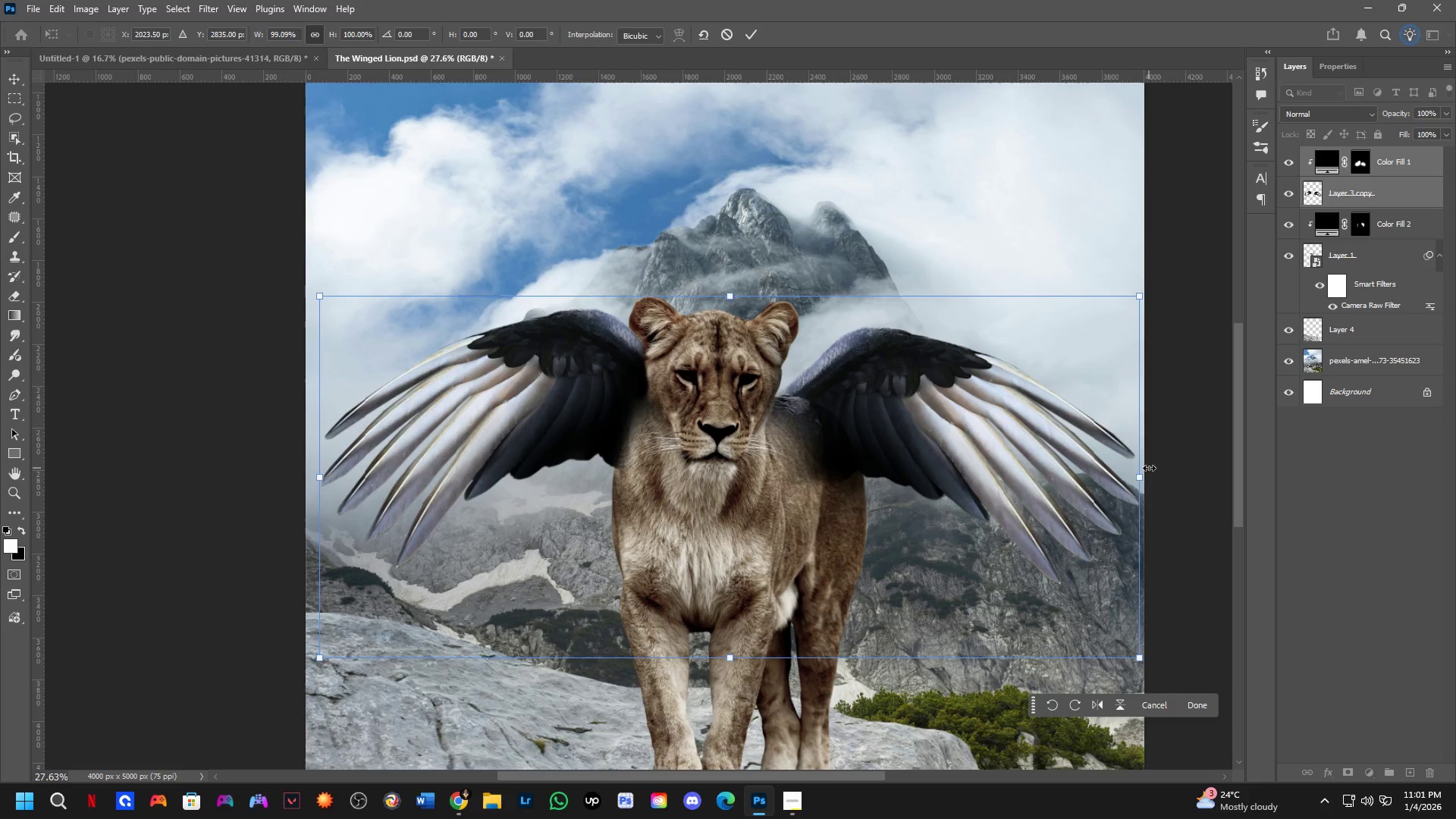 
left_click_drag(start_coordinate=[835, 502], to_coordinate=[767, 500])
 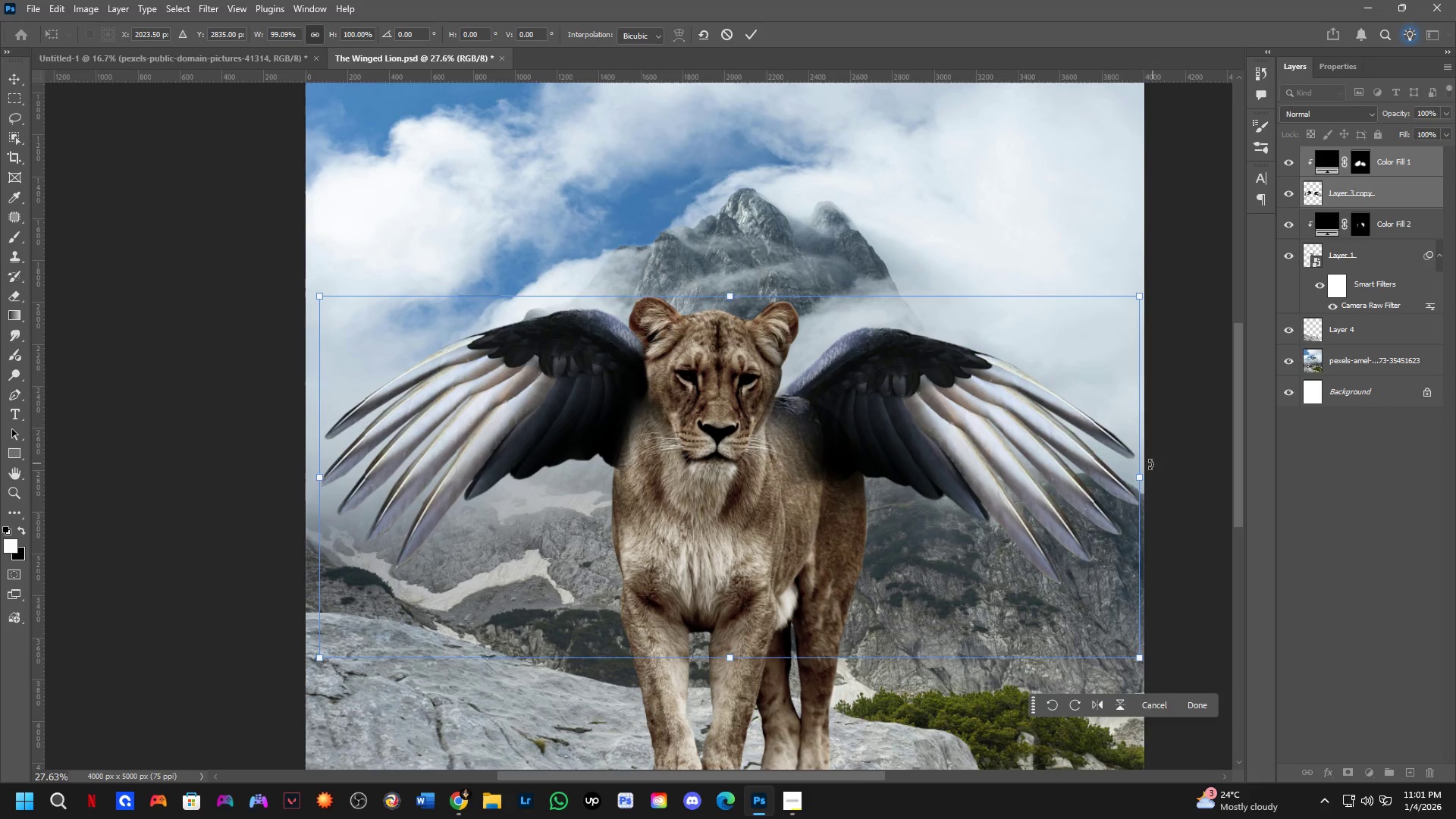 
hold_key(key=ShiftLeft, duration=1.23)
left_click_drag(start_coordinate=[1140, 475], to_coordinate=[1133, 476])
 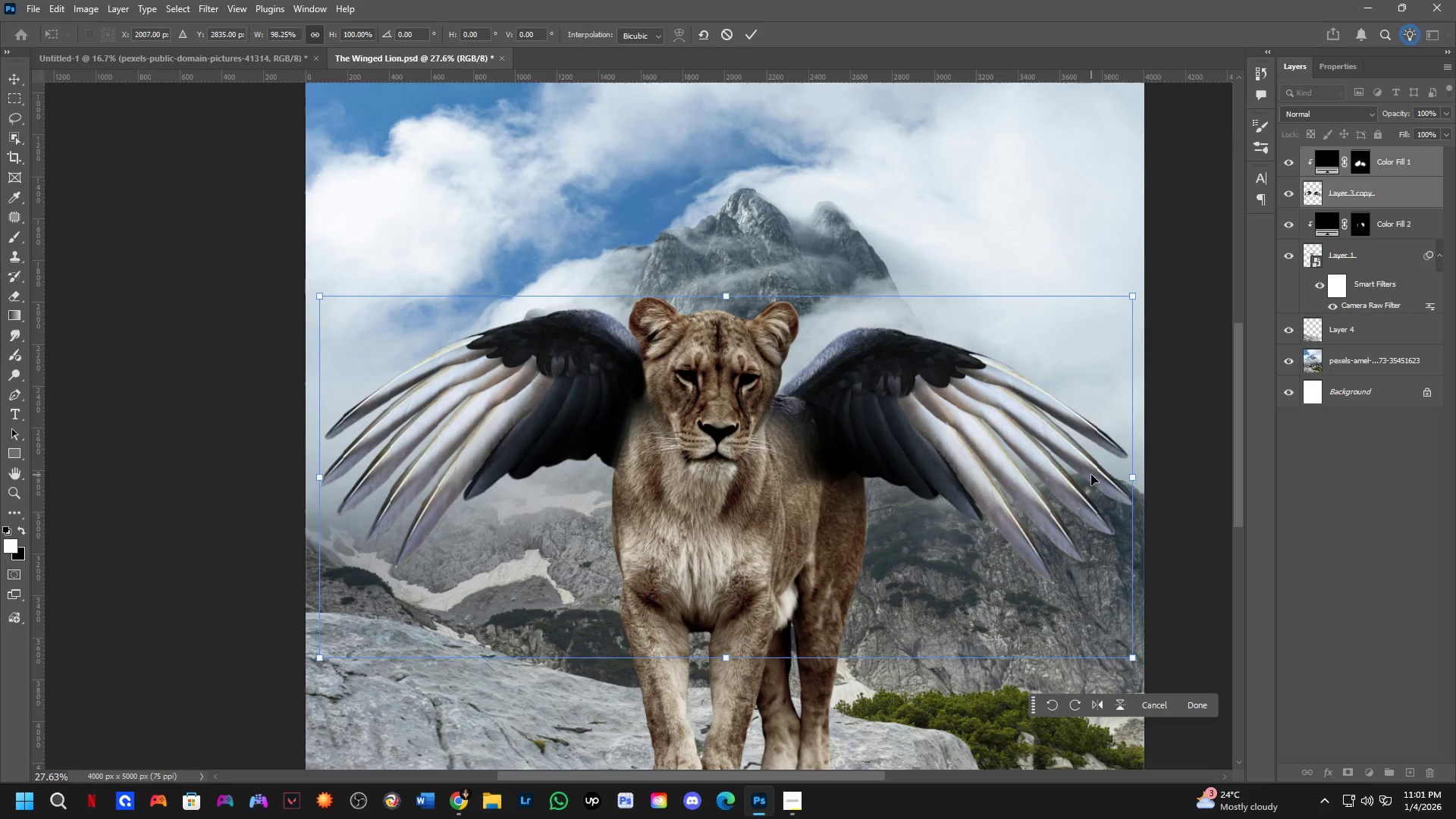 
hold_key(key=ShiftLeft, duration=1.5)
left_click_drag(start_coordinate=[1134, 482], to_coordinate=[1138, 482])
 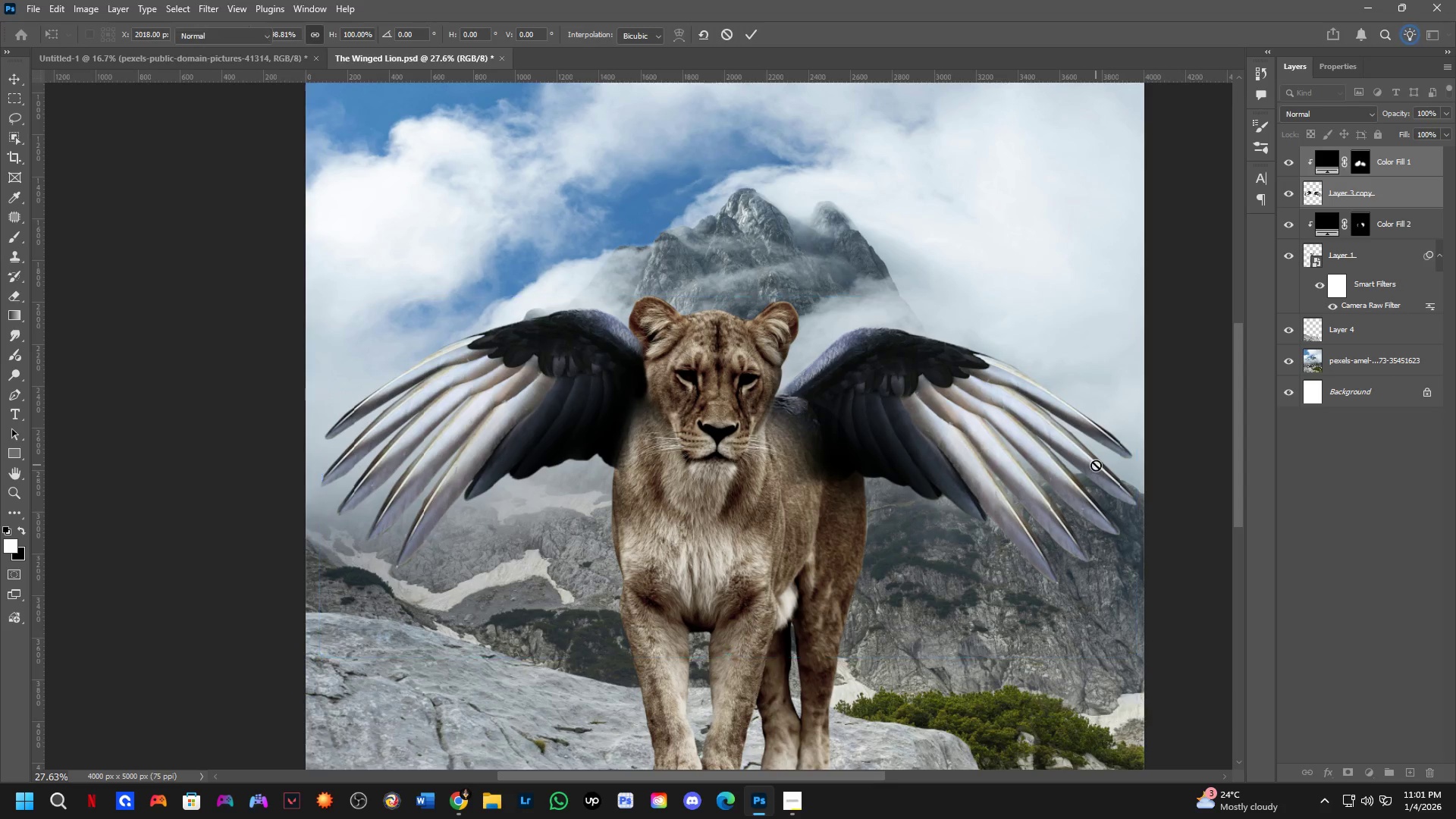 
key(Shift+ShiftLeft)
 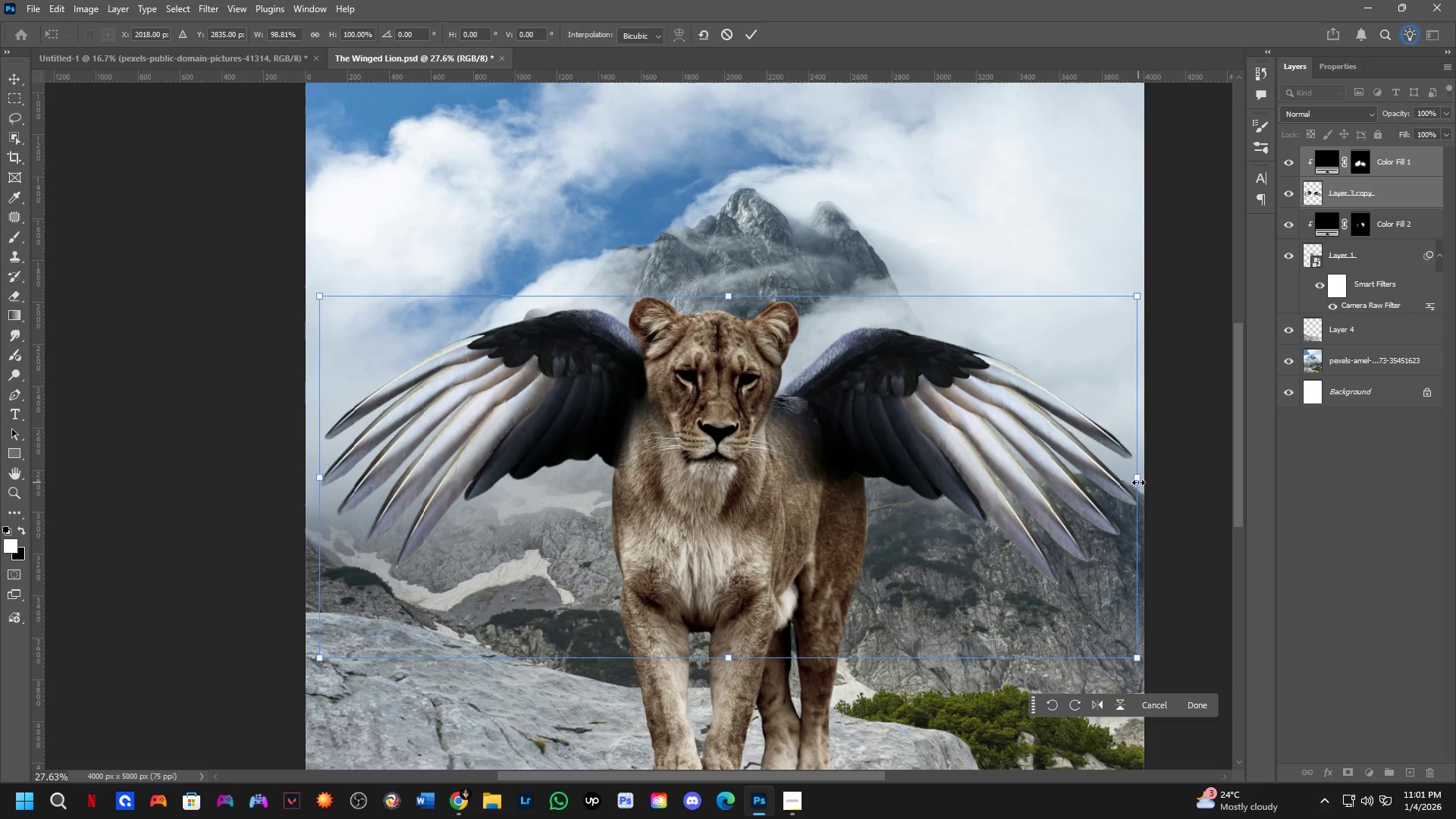 
key(Shift+ShiftLeft)
 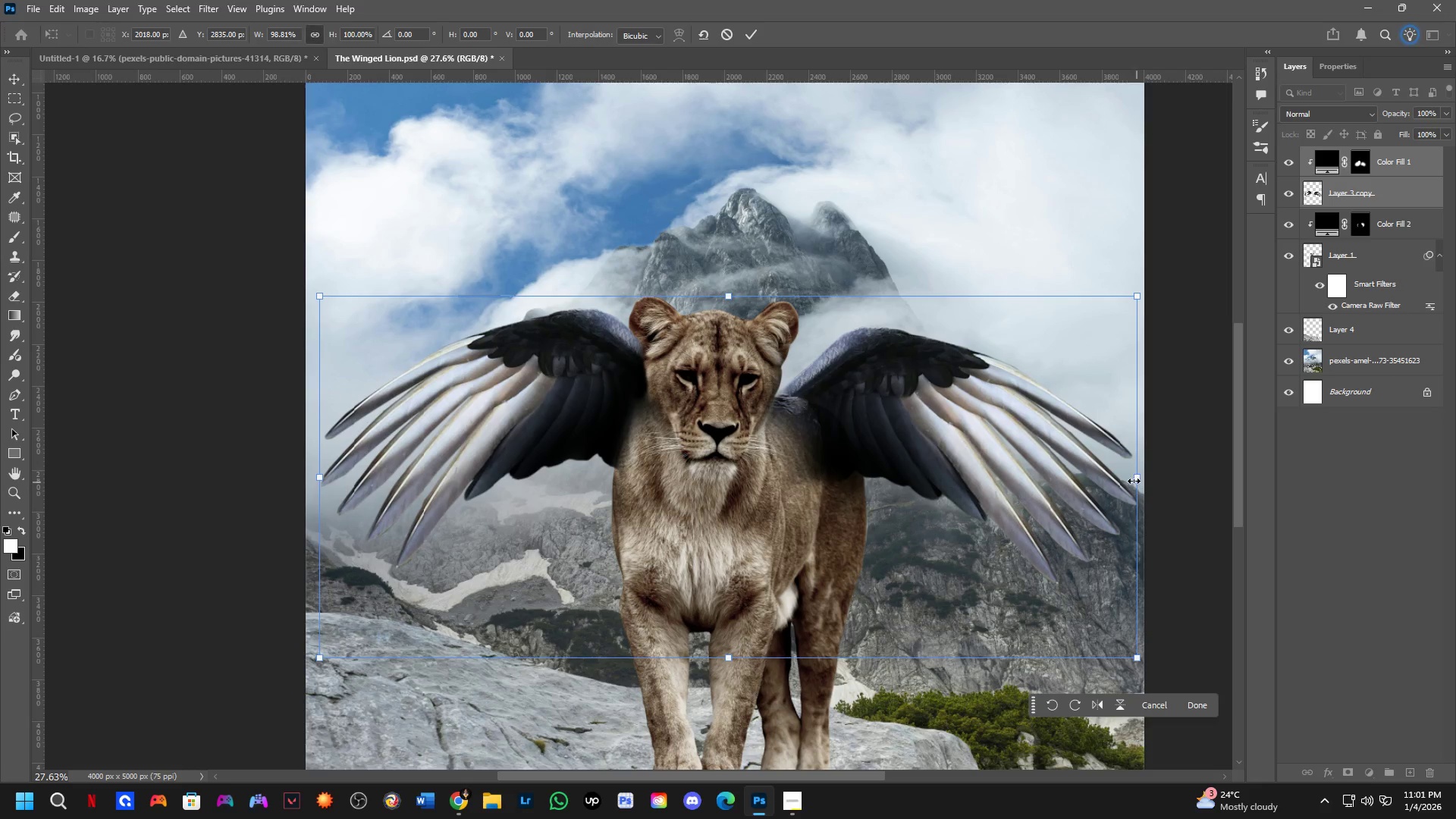 
key(Shift+ShiftLeft)
 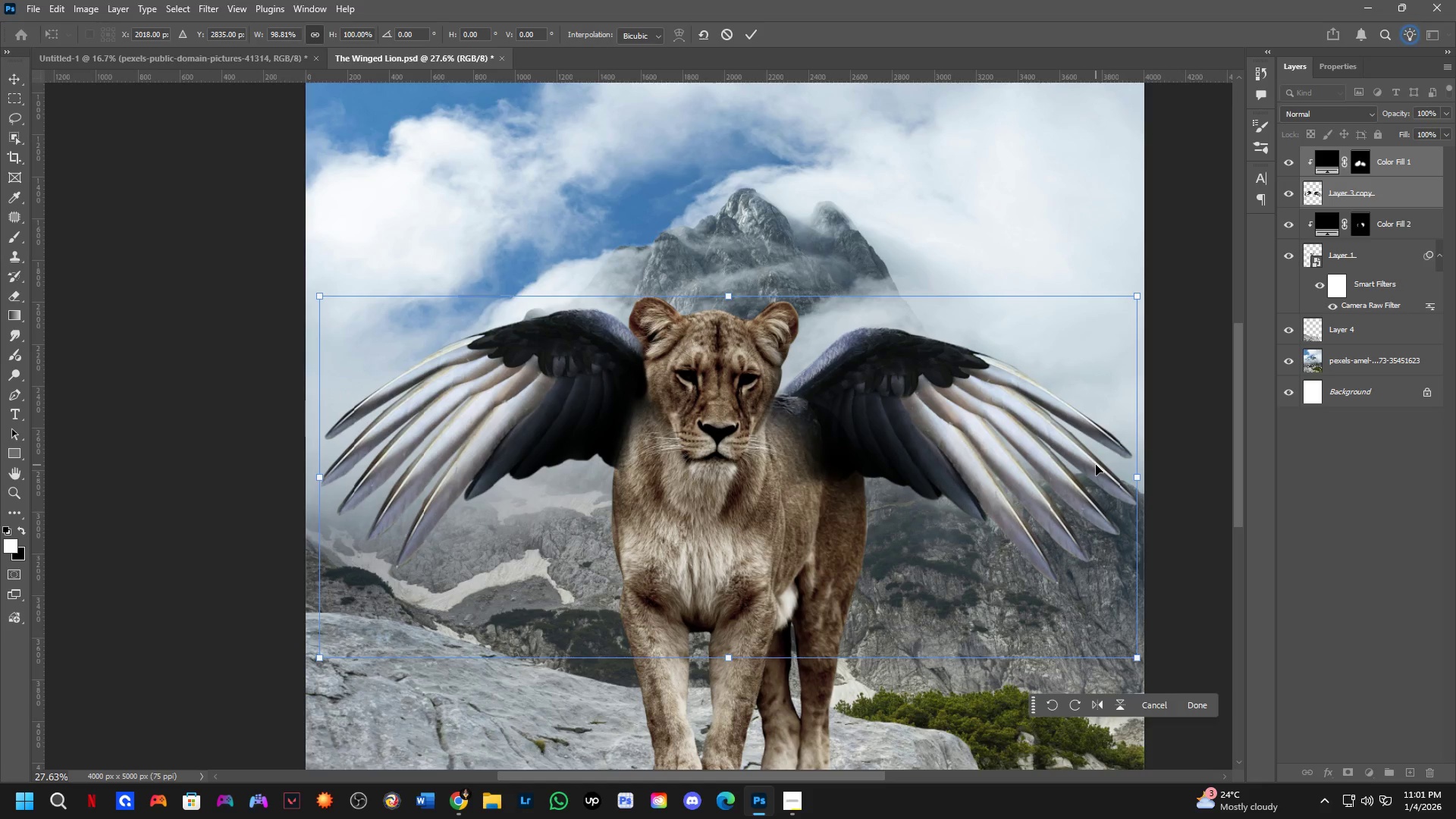 
key(NumpadEnter)
 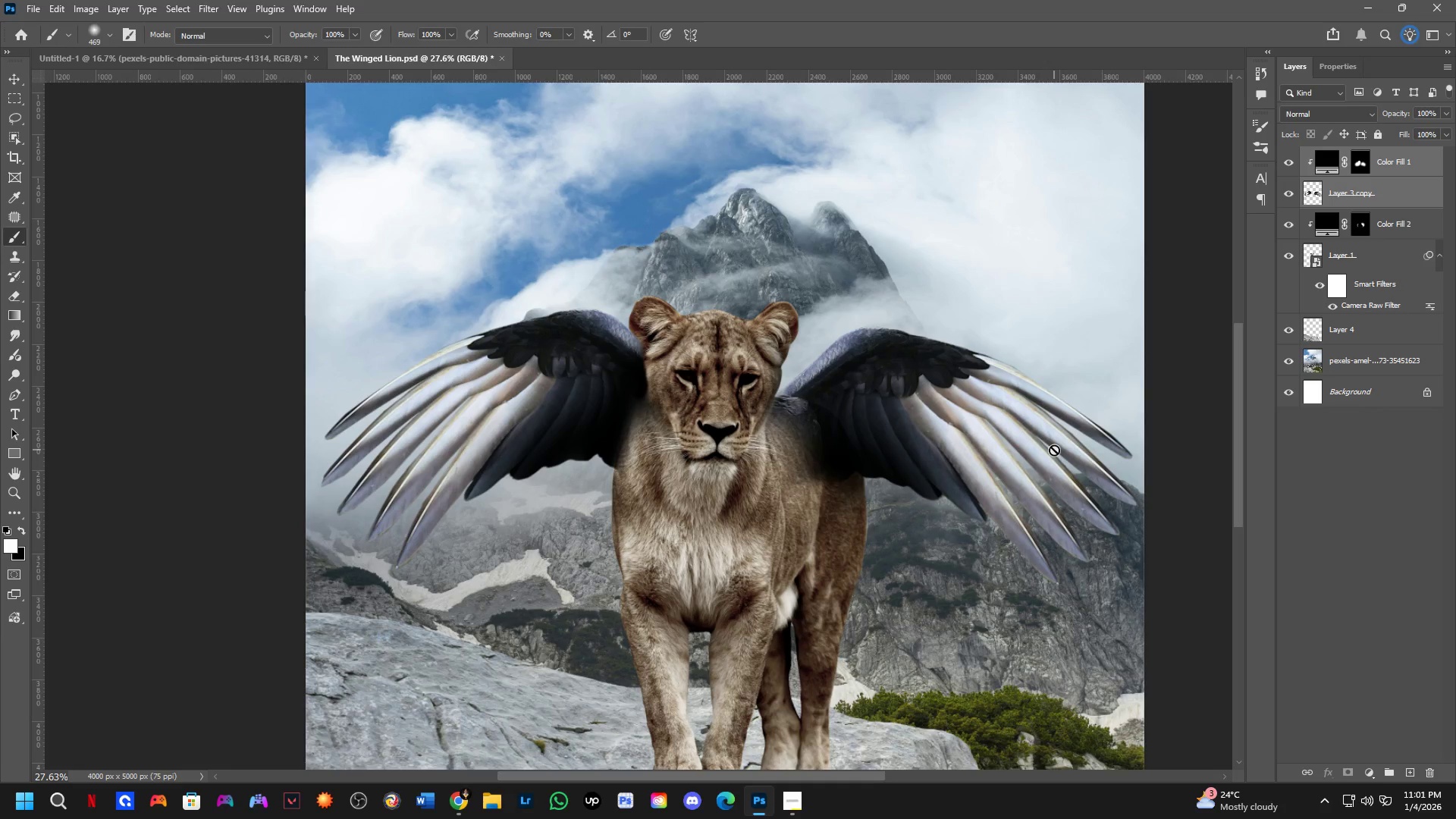 
wait(25.7)
 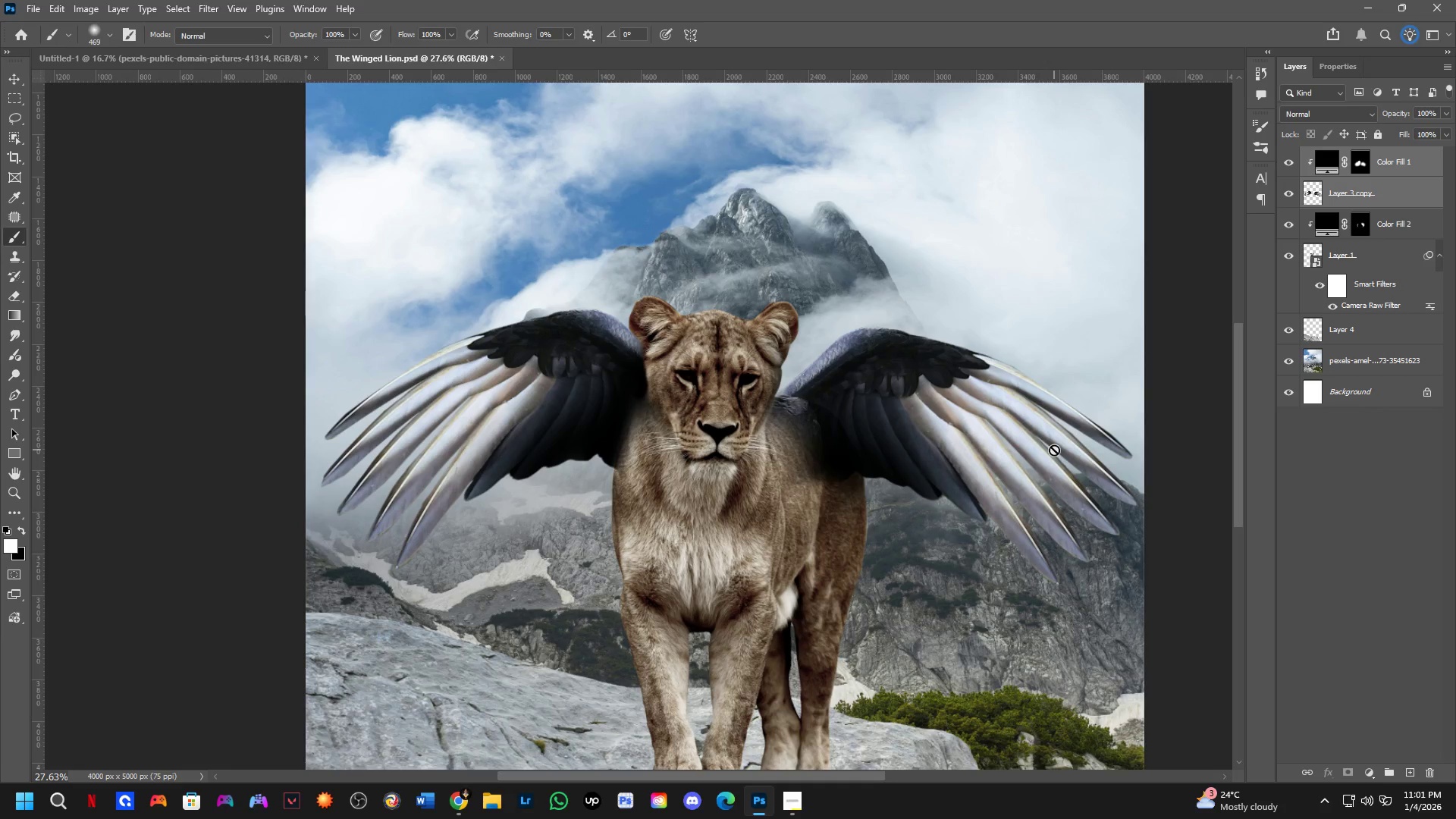 
scroll: coordinate [709, 494], scroll_direction: down, amount: 5.0
 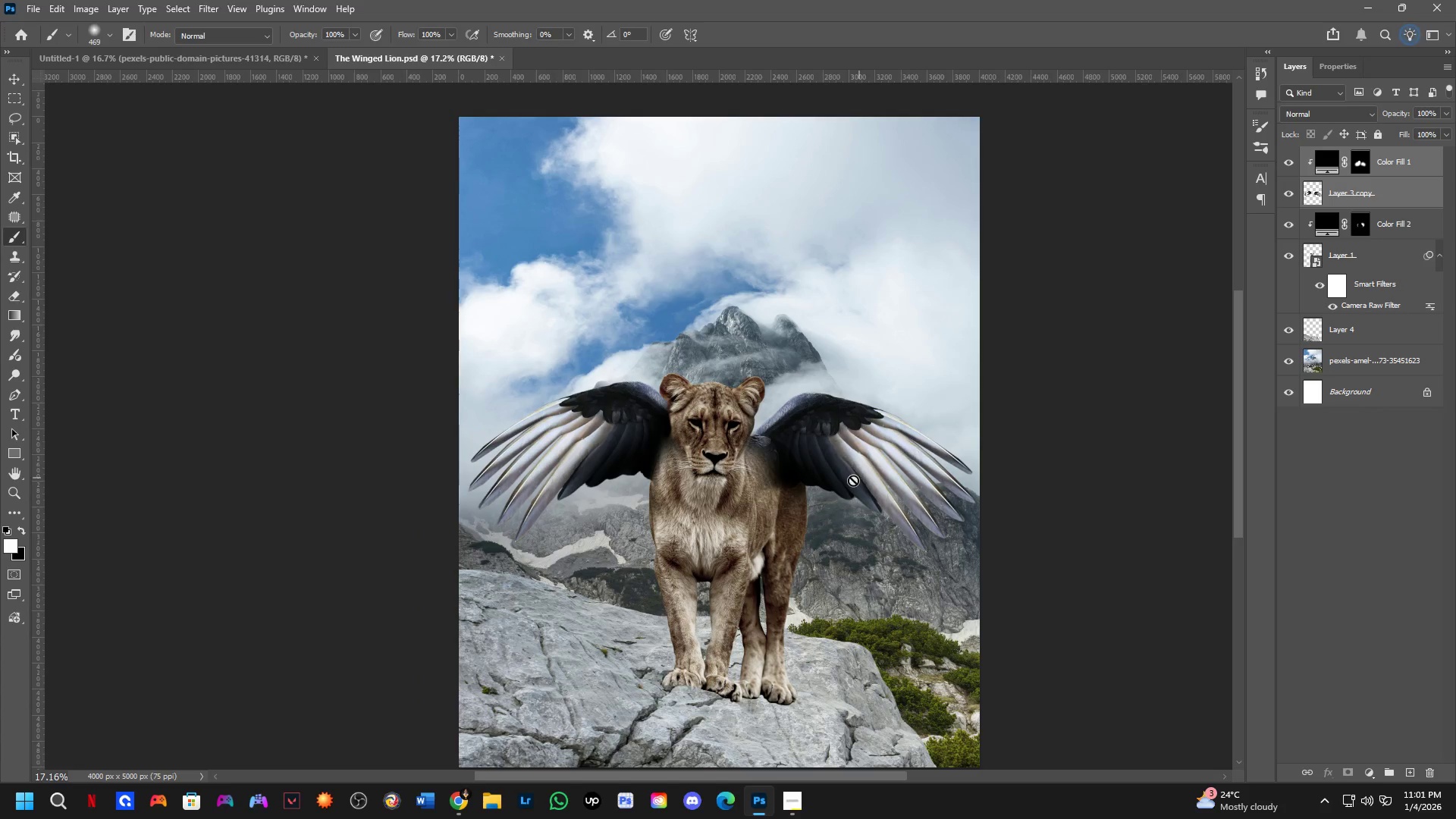 
scroll: coordinate [729, 444], scroll_direction: up, amount: 8.0
 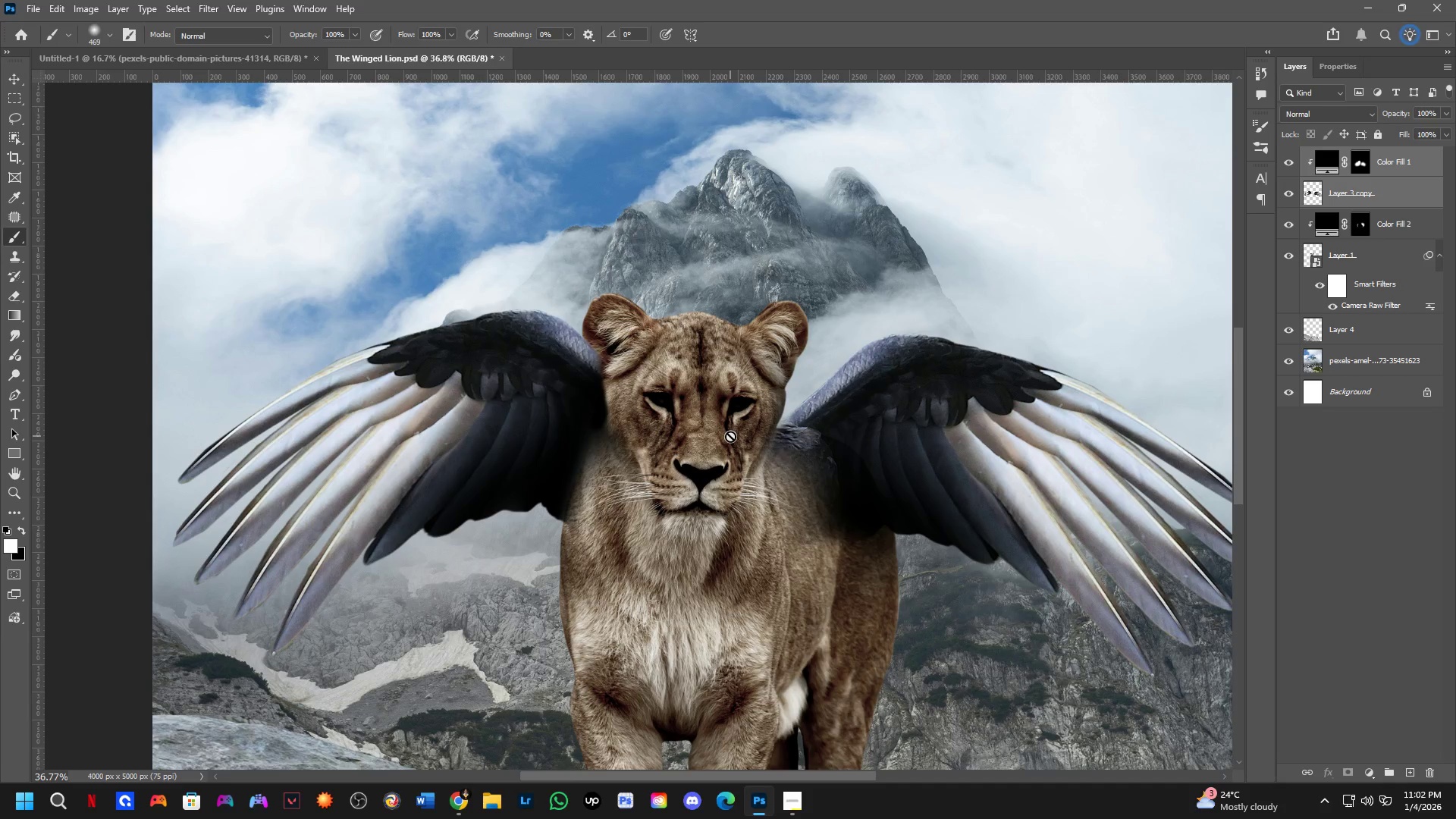 
wait(20.59)
 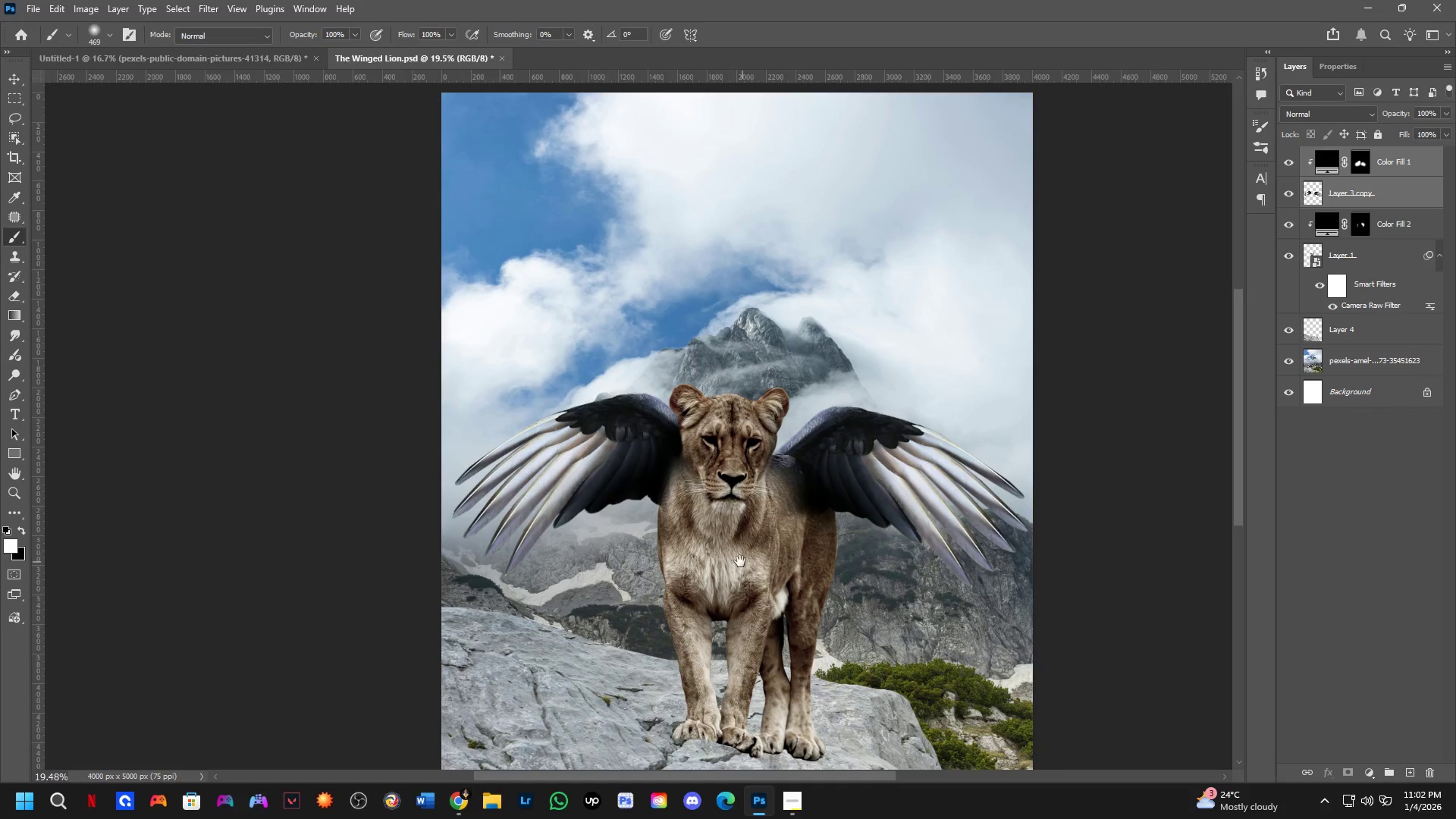 
hold_key(key=Space, duration=0.45)
 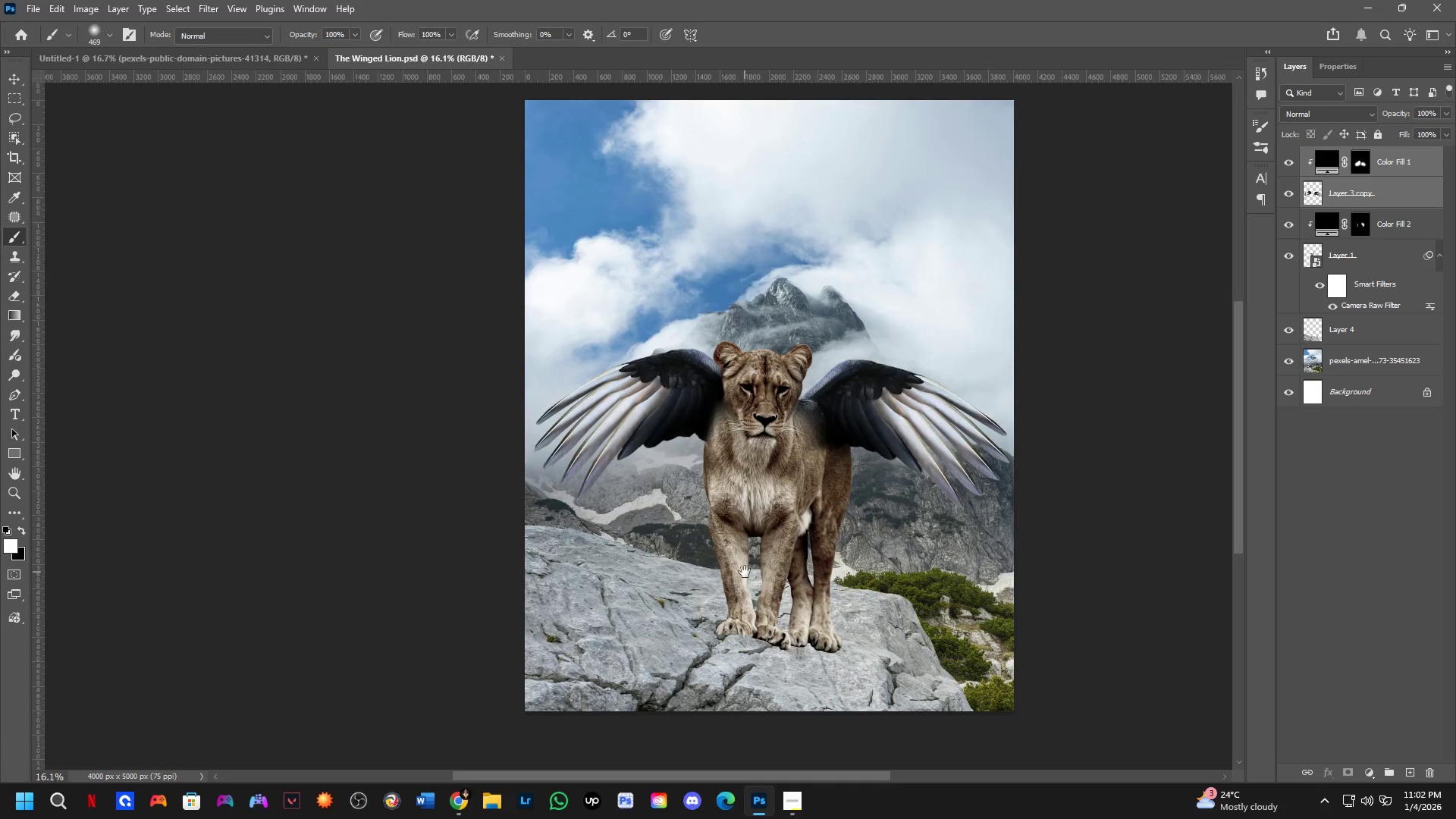 
left_click_drag(start_coordinate=[739, 560], to_coordinate=[767, 530])
 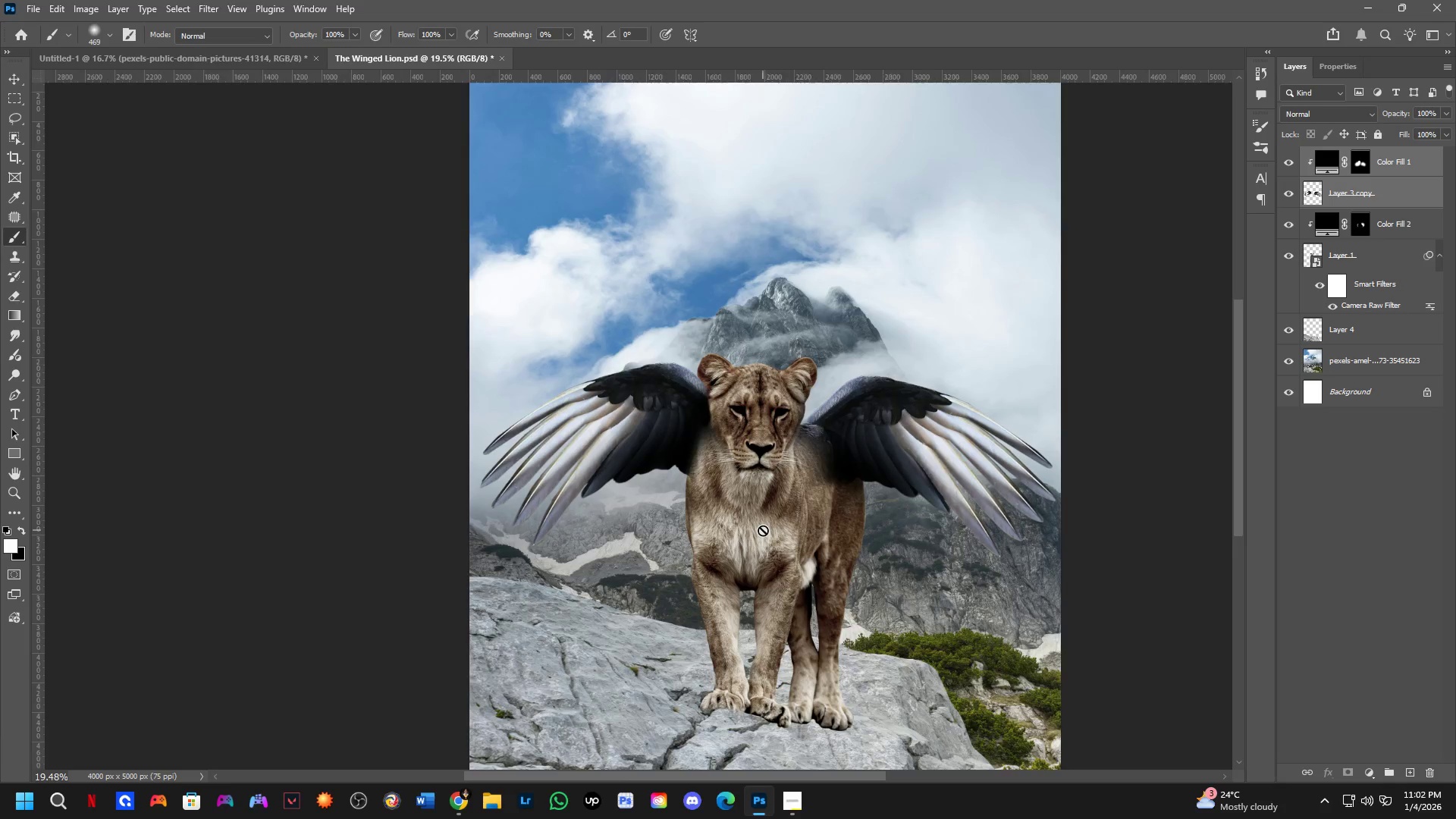 
scroll: coordinate [774, 498], scroll_direction: down, amount: 7.0
 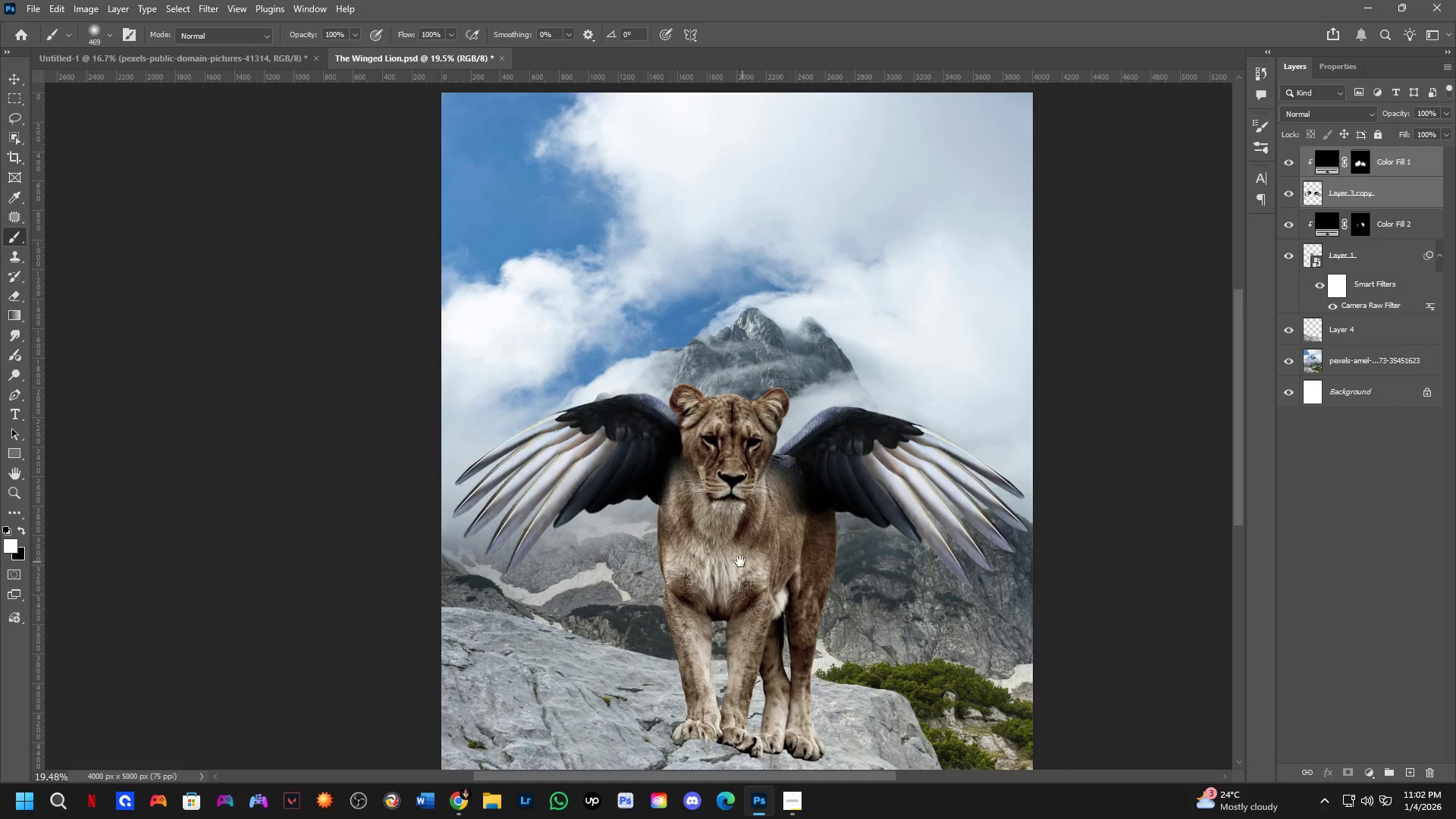 
hold_key(key=Space, duration=0.42)
 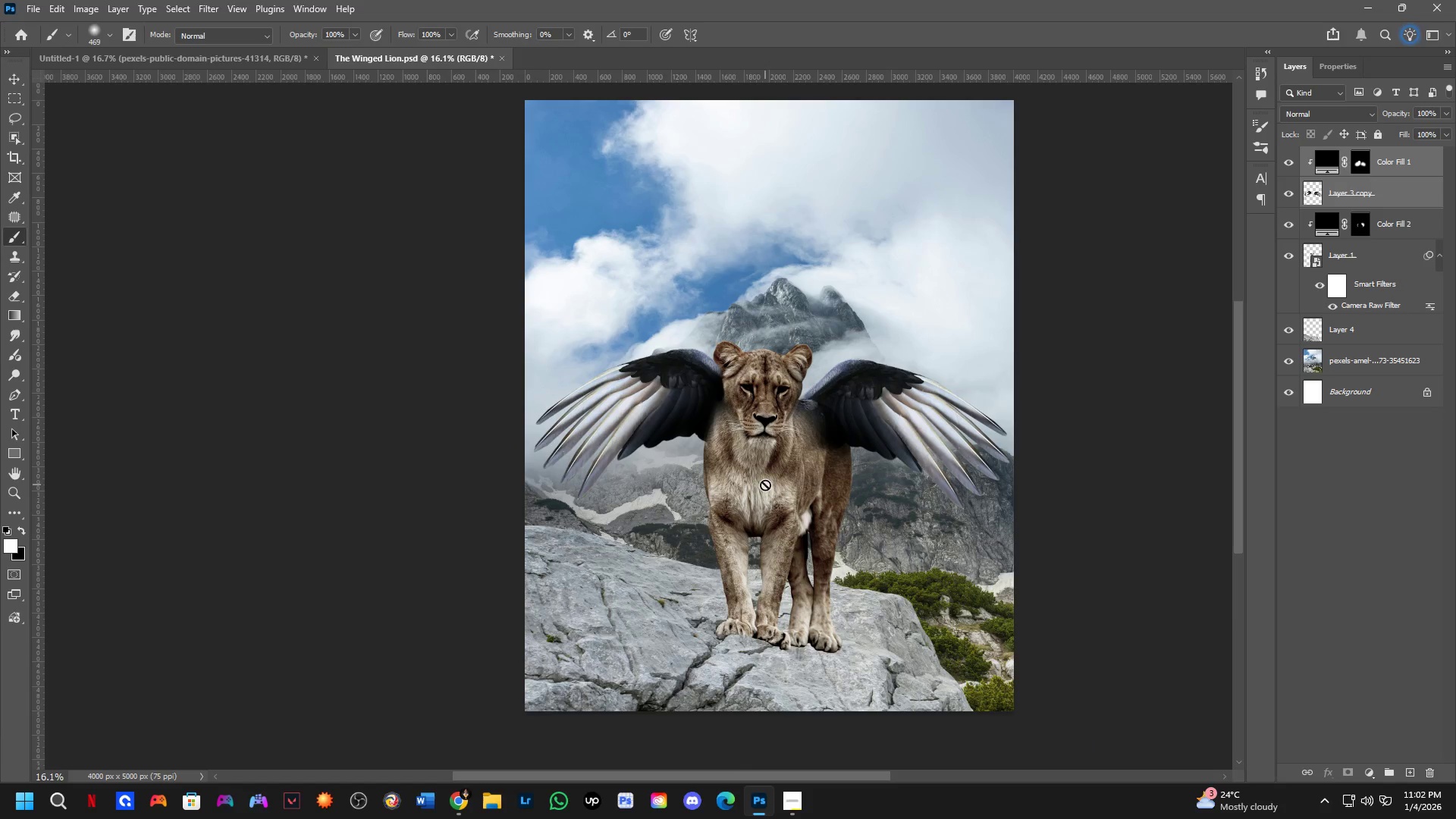 
left_click_drag(start_coordinate=[740, 615], to_coordinate=[745, 572])
 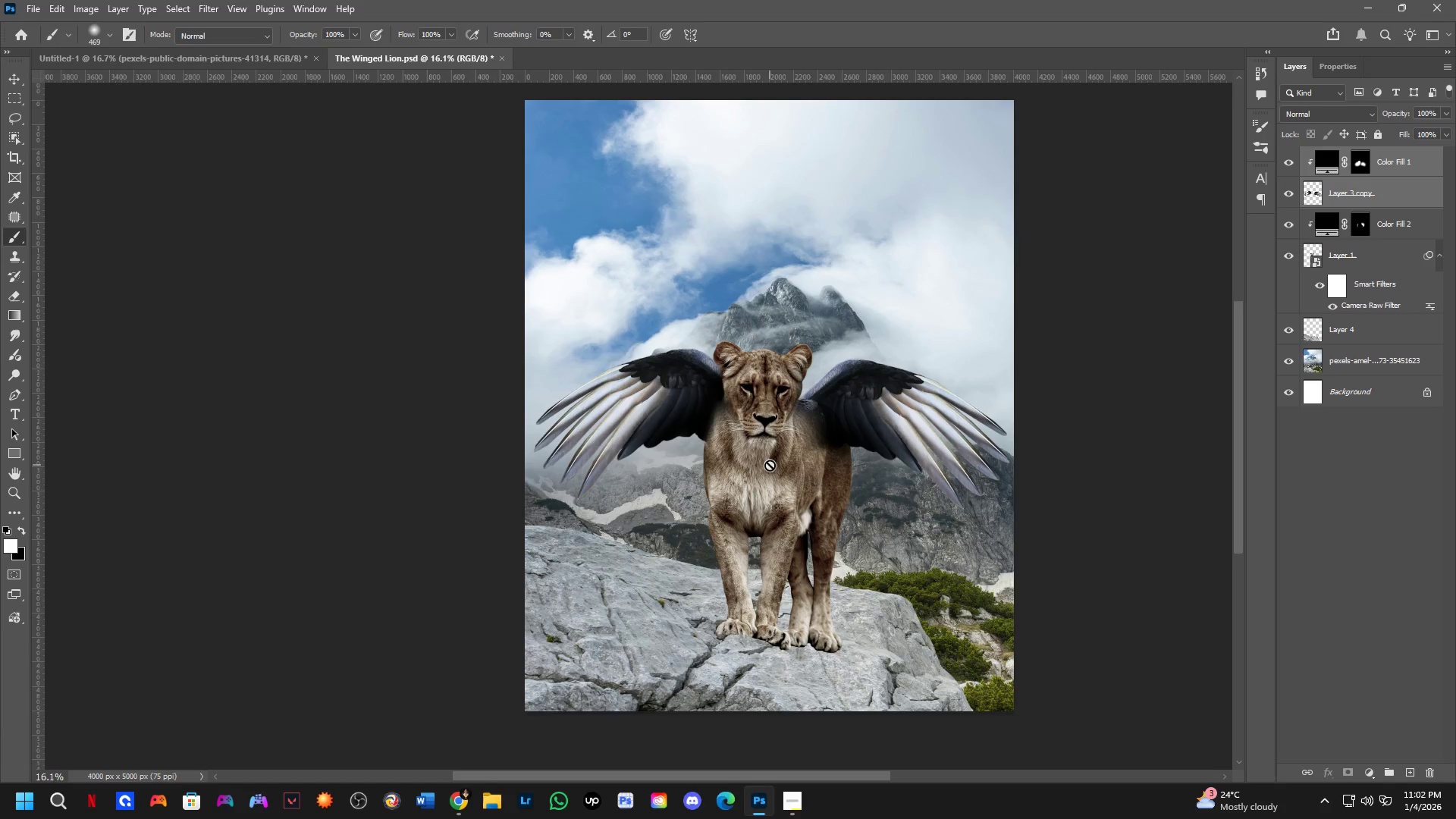 
scroll: coordinate [763, 532], scroll_direction: down, amount: 2.0
 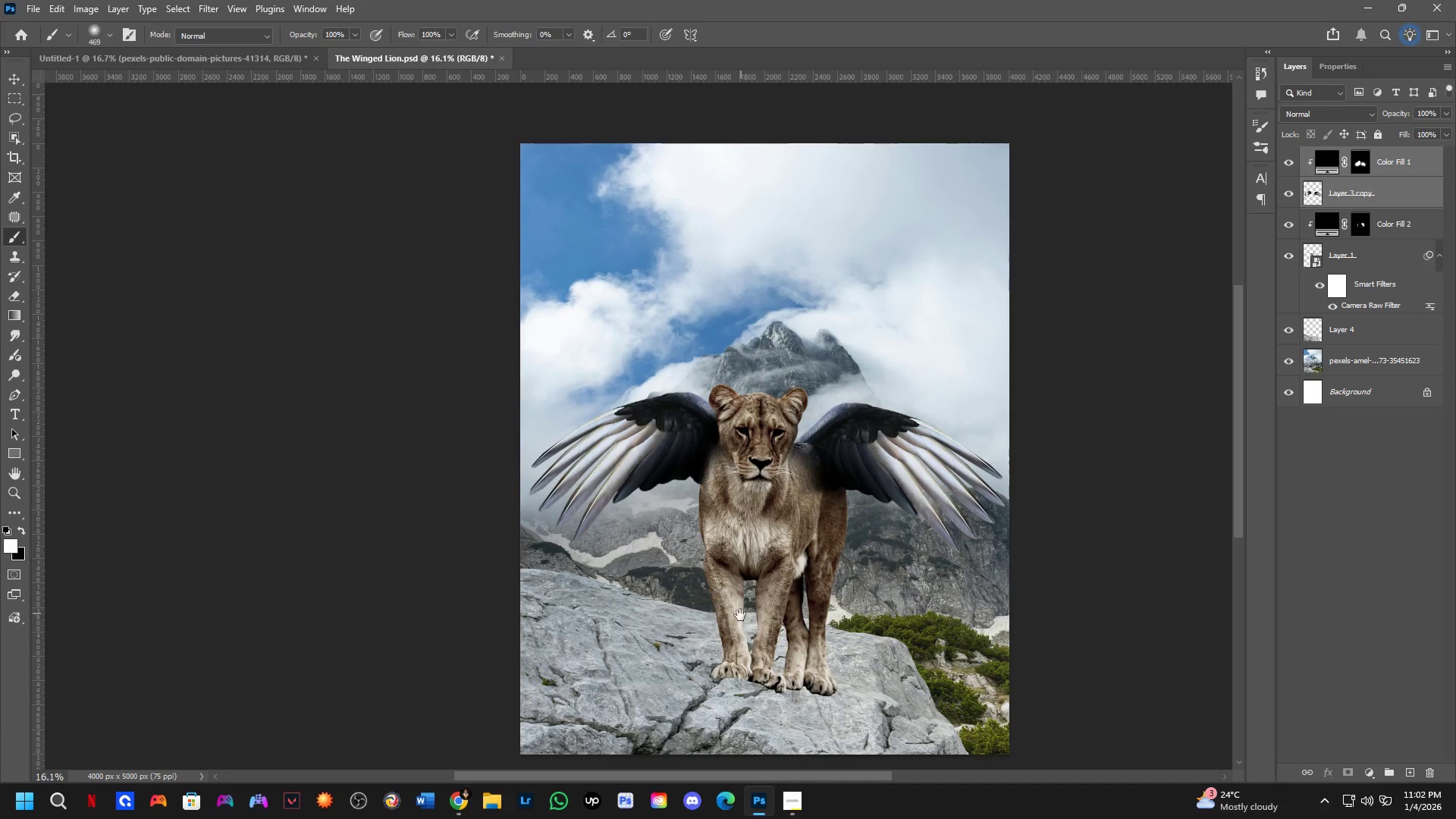 
key(Shift+ShiftLeft)
 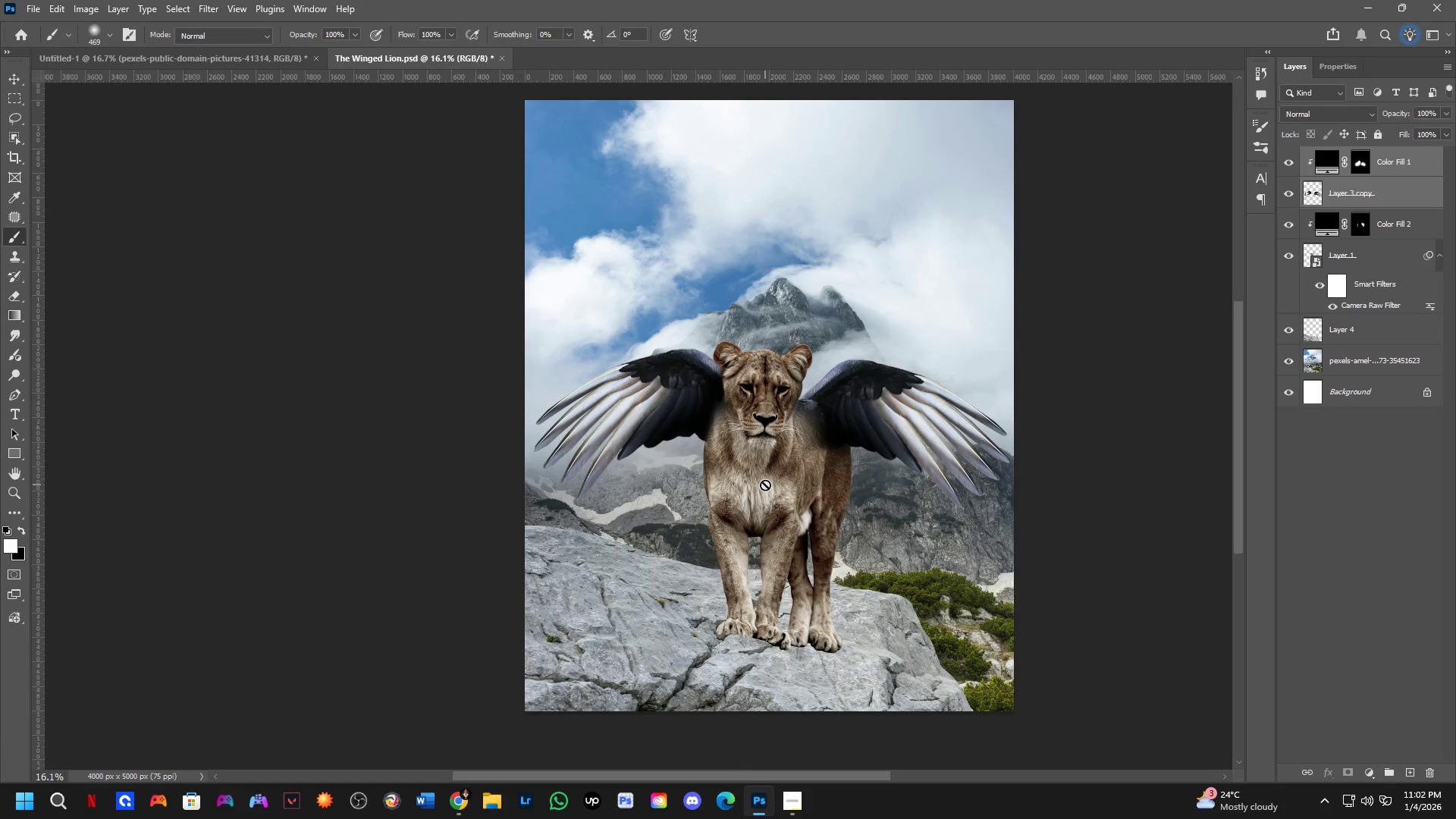 
key(Control+ControlLeft)
 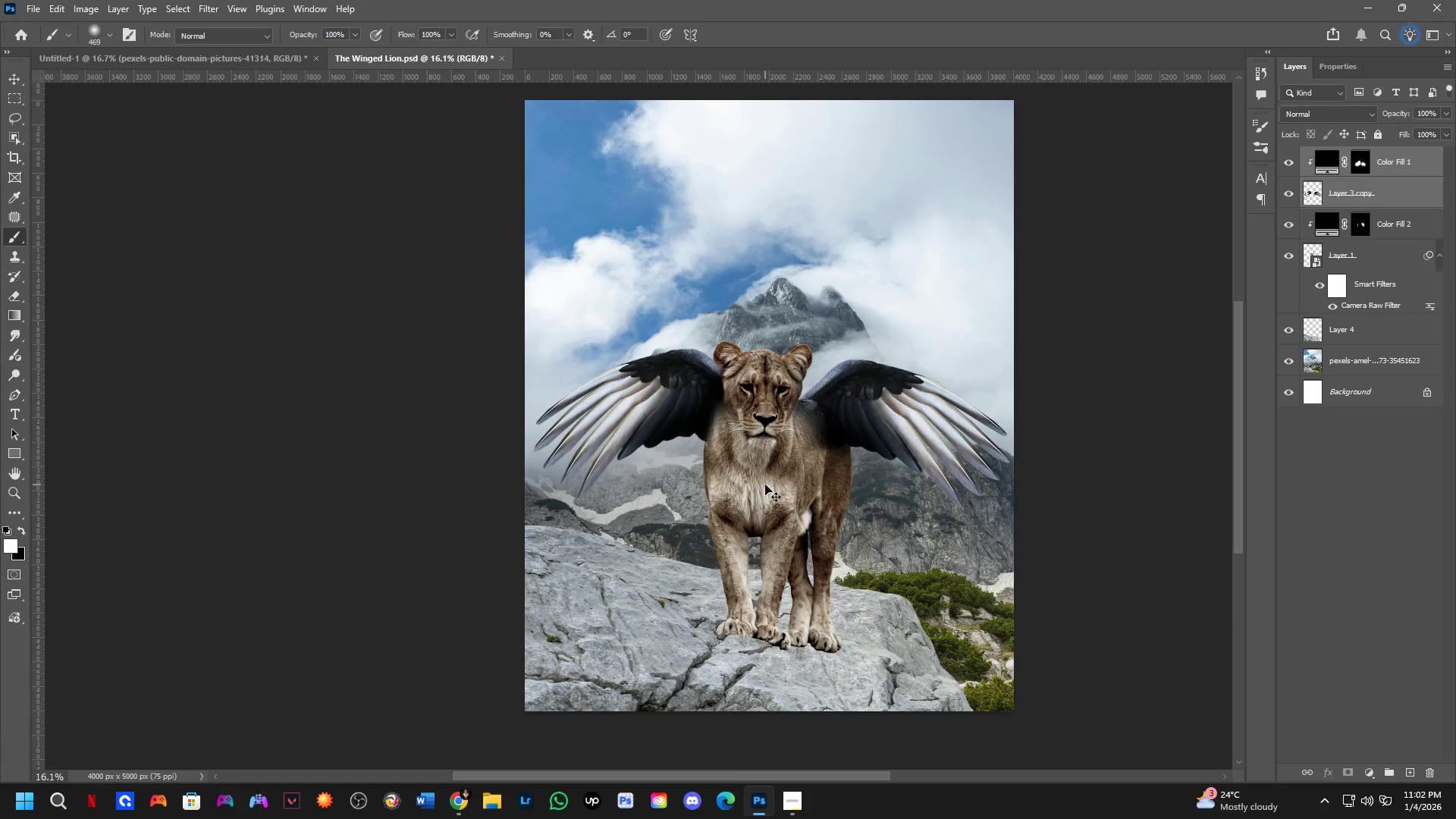 
left_click([765, 485])
 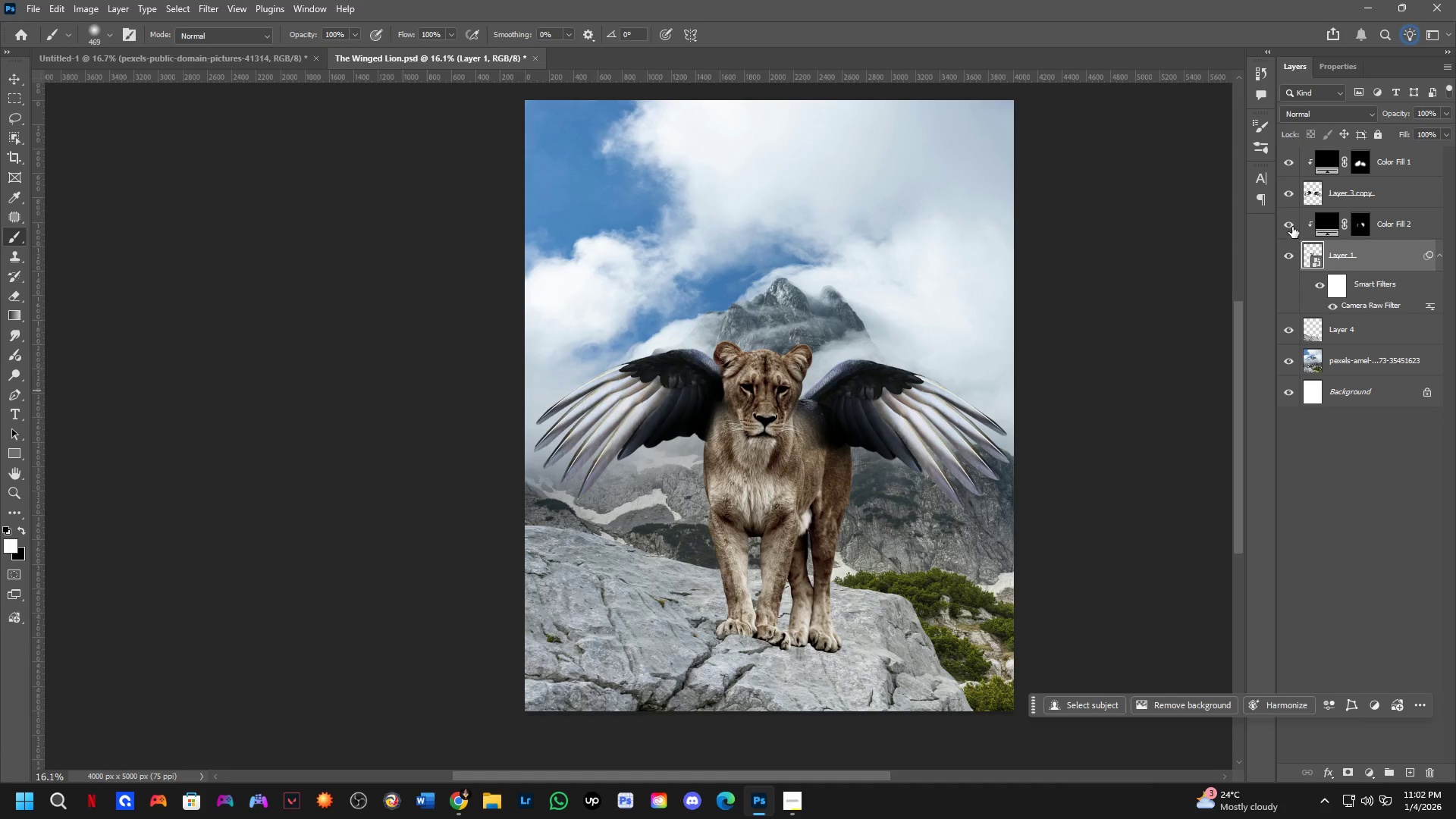 
double_click([1291, 225])
 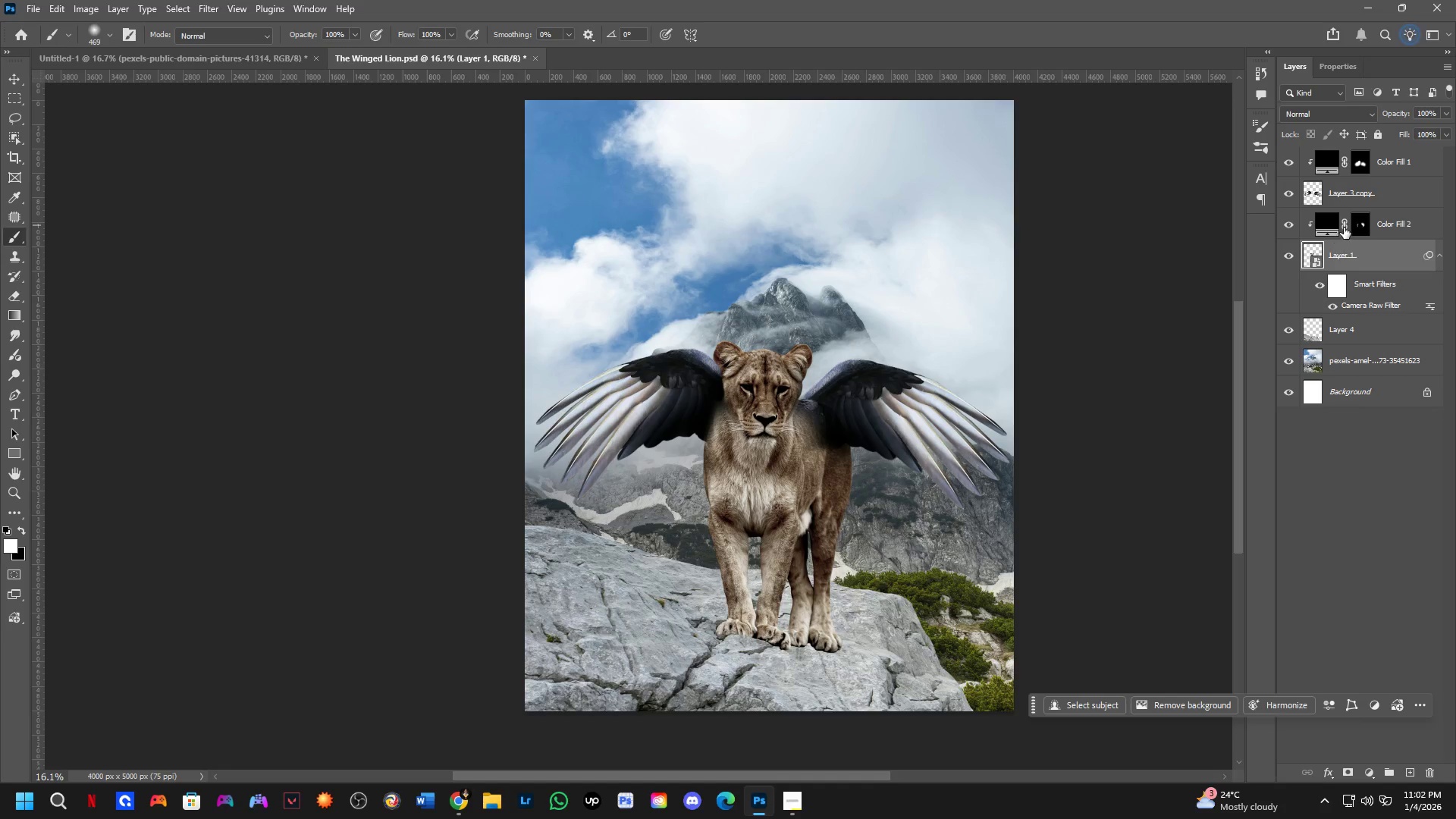 
left_click([1364, 224])
 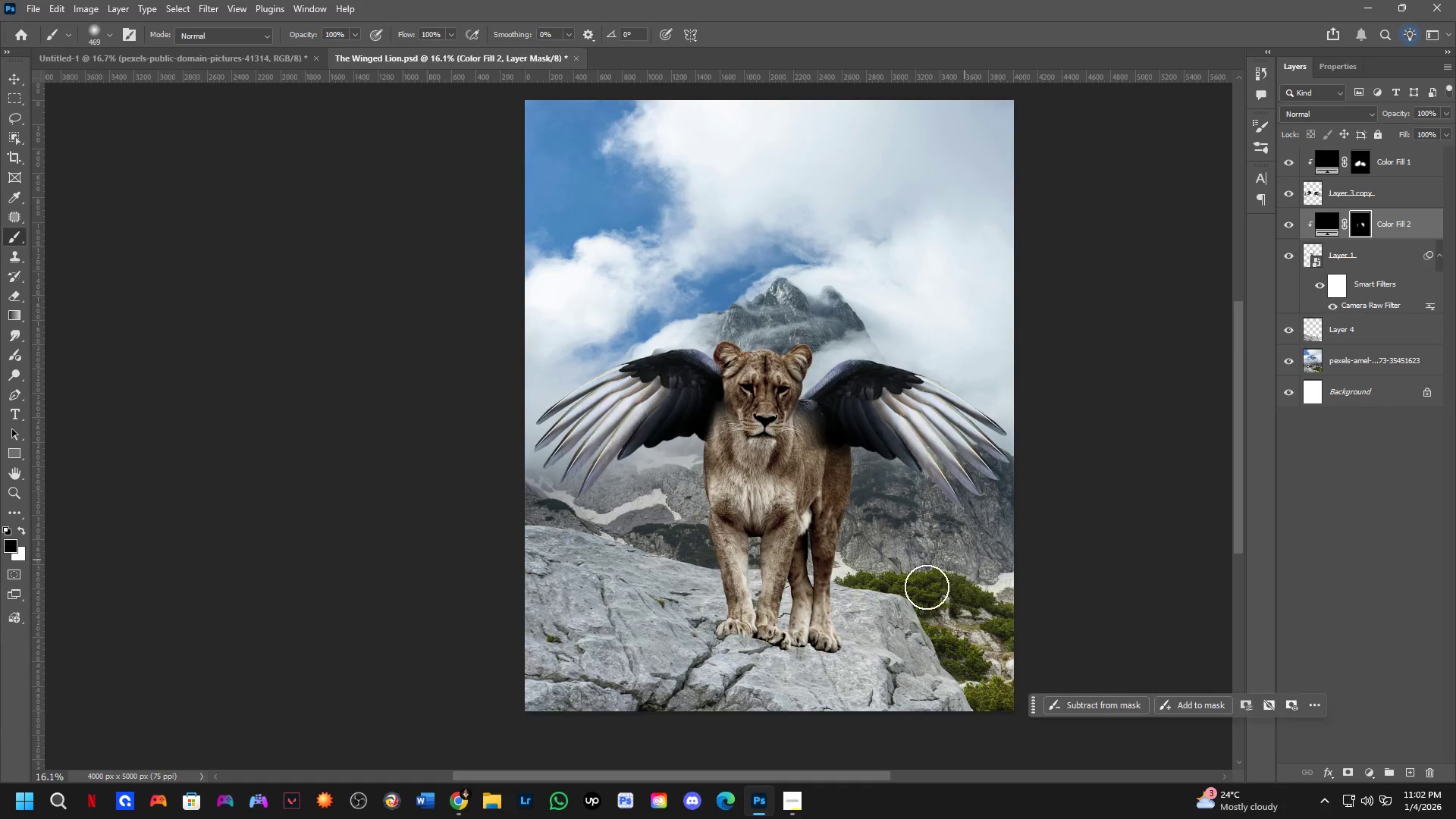 
left_click_drag(start_coordinate=[839, 686], to_coordinate=[834, 687])
 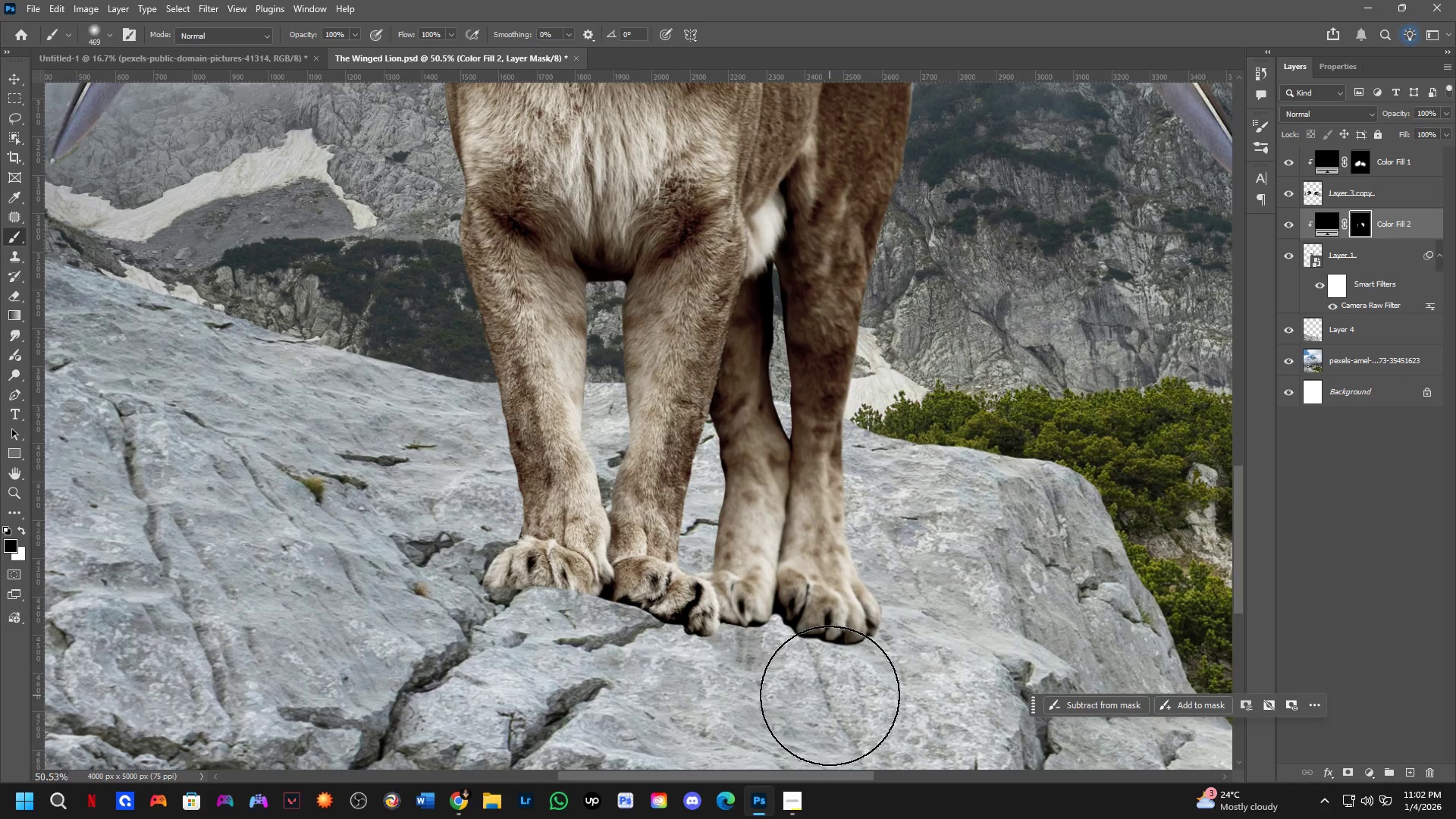 
scroll: coordinate [820, 657], scroll_direction: up, amount: 12.0
 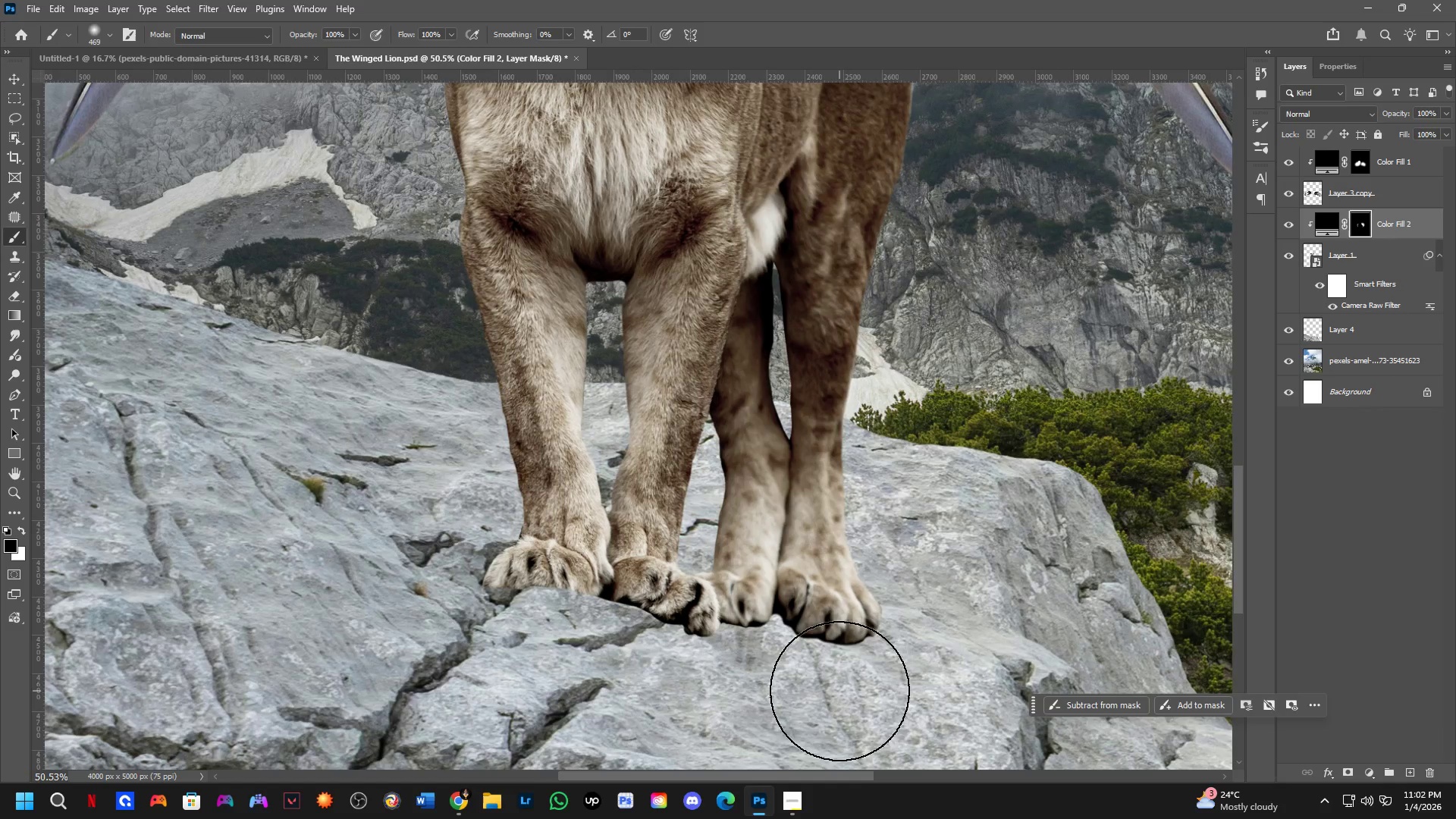 
hold_key(key=AltLeft, duration=0.33)
 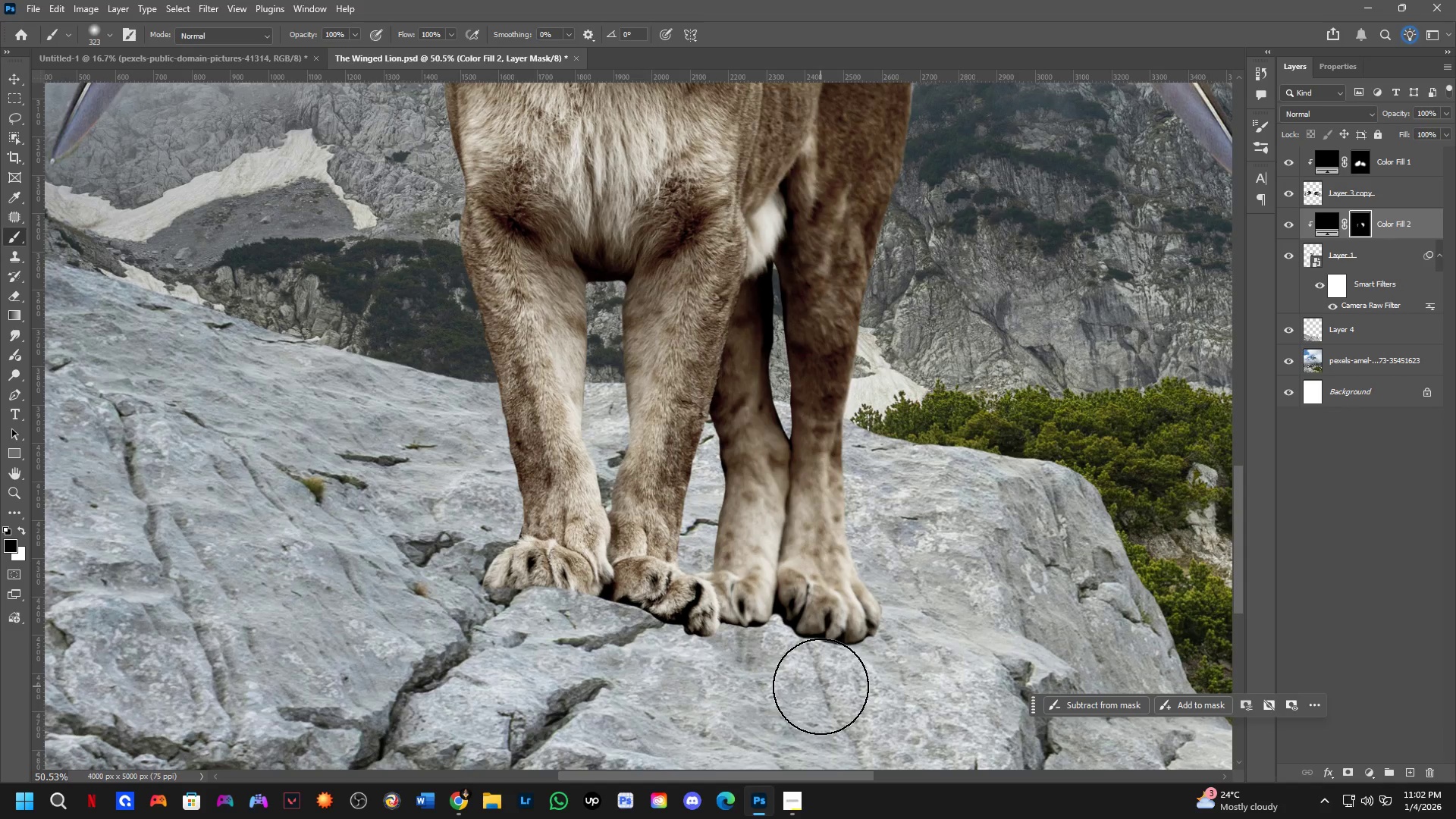 
scroll: coordinate [819, 687], scroll_direction: up, amount: 4.0
 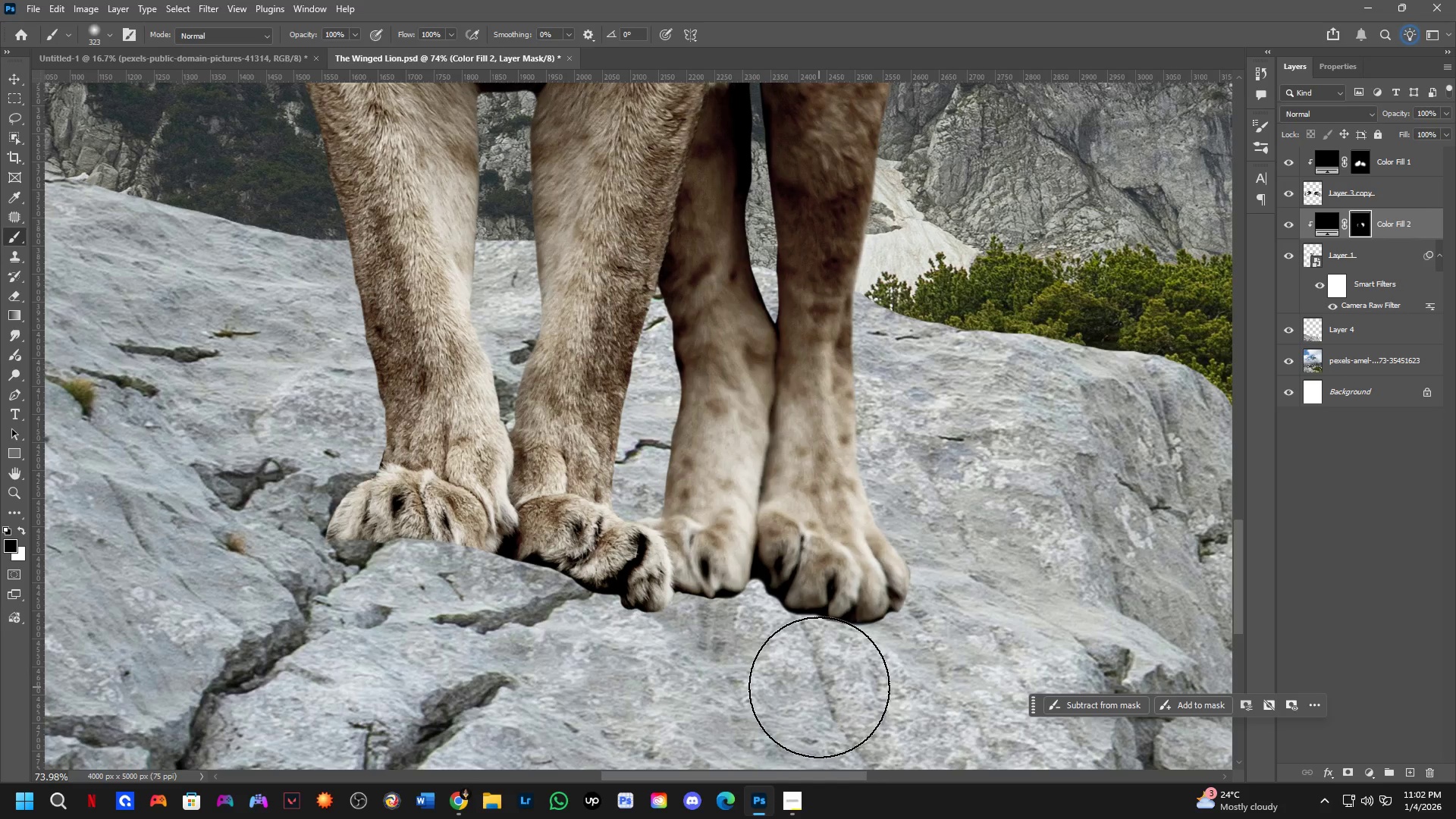 
wait(22.36)
 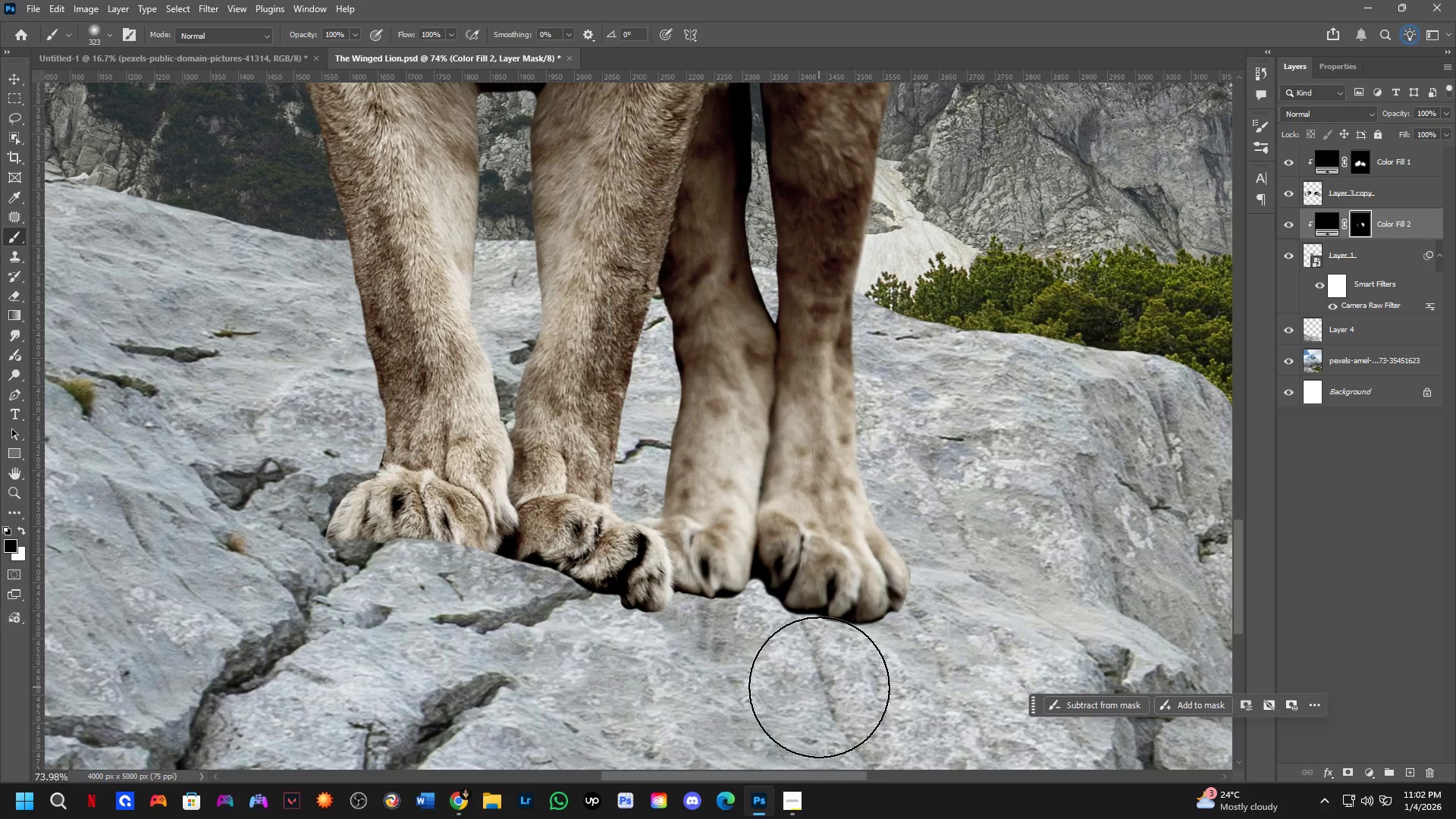 
left_click_drag(start_coordinate=[814, 674], to_coordinate=[702, 634])
 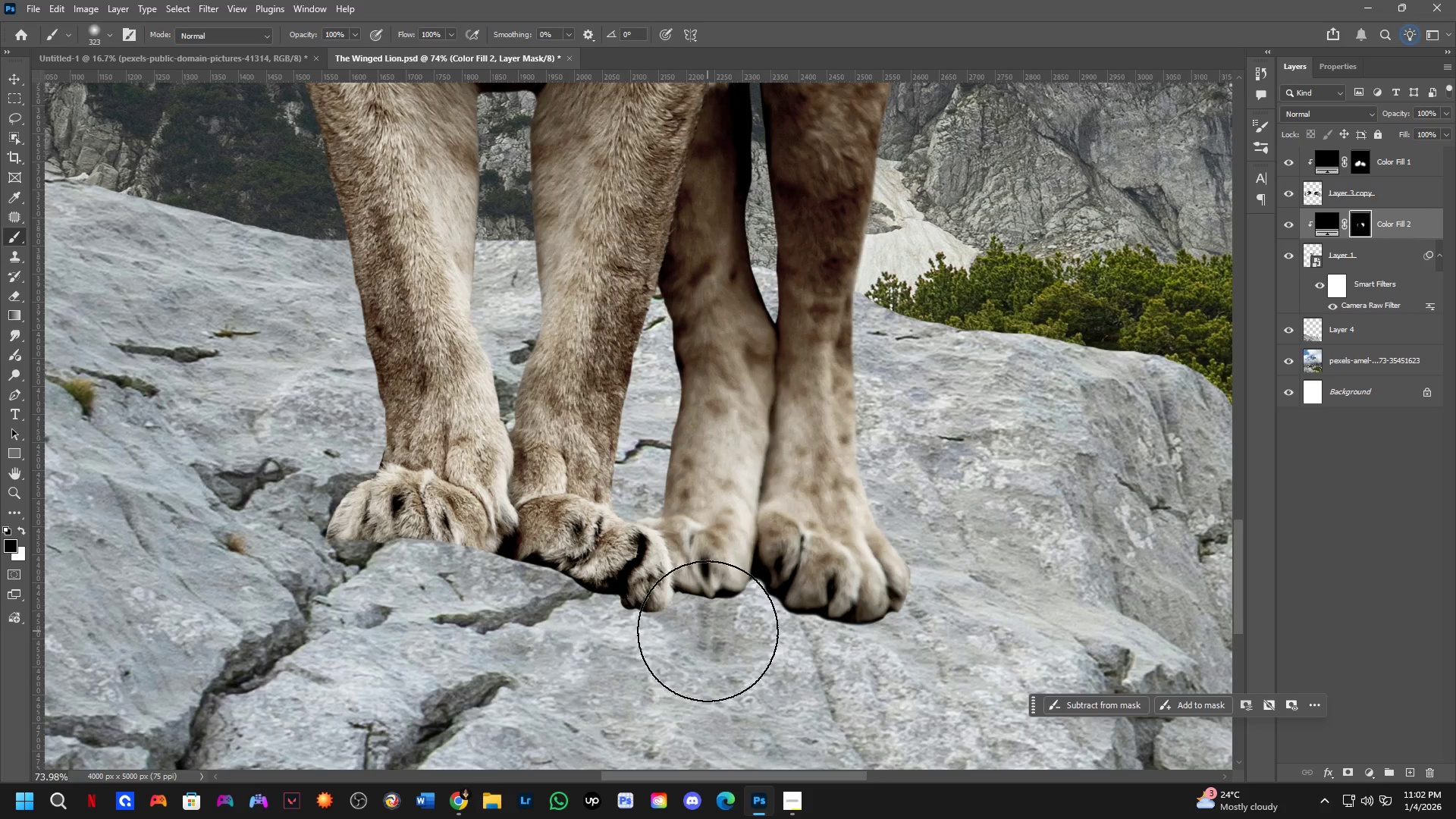 
key(X)
 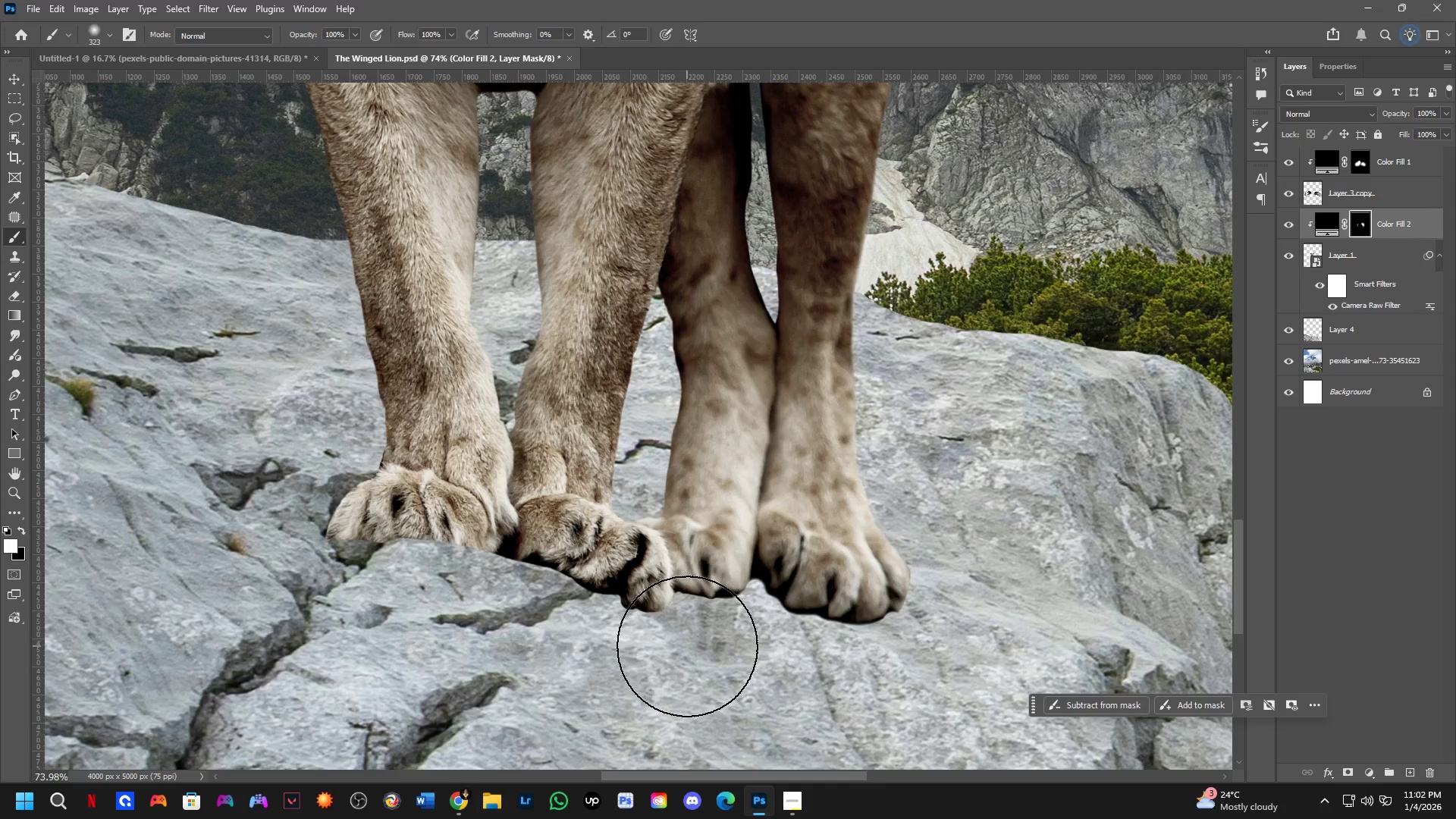 
left_click_drag(start_coordinate=[686, 646], to_coordinate=[698, 659])
 